 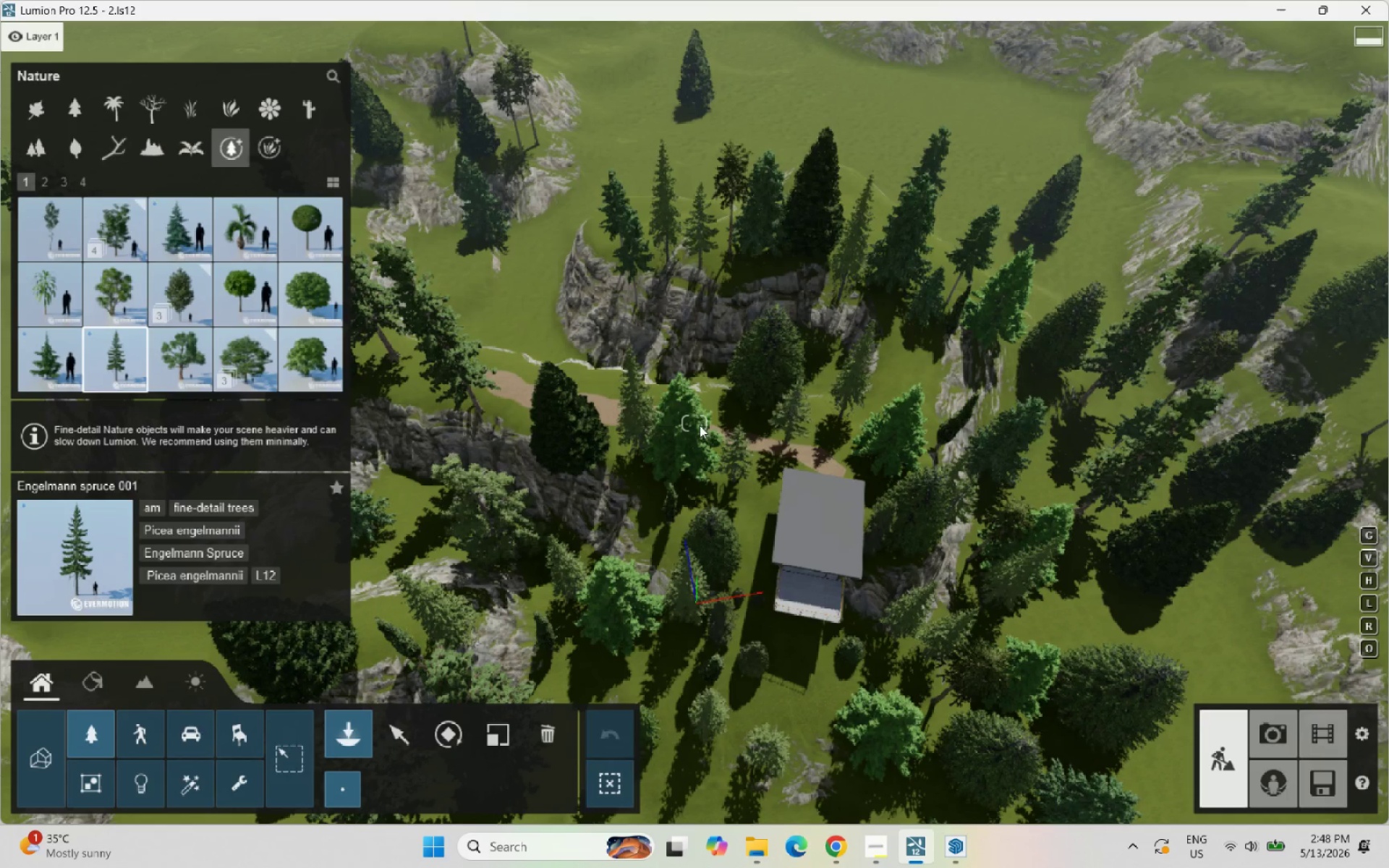 
left_click([596, 388])
 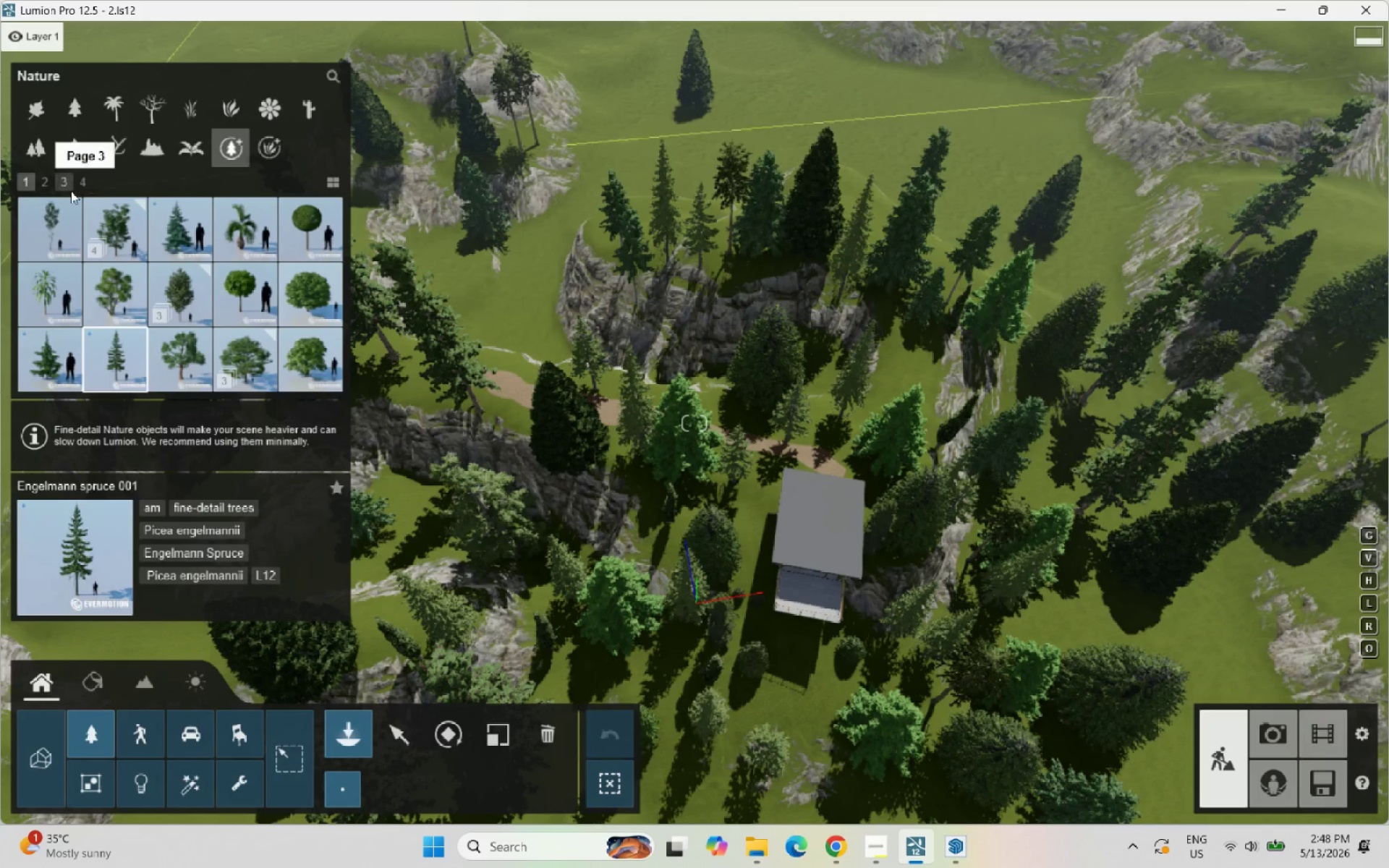 
left_click([47, 184])
 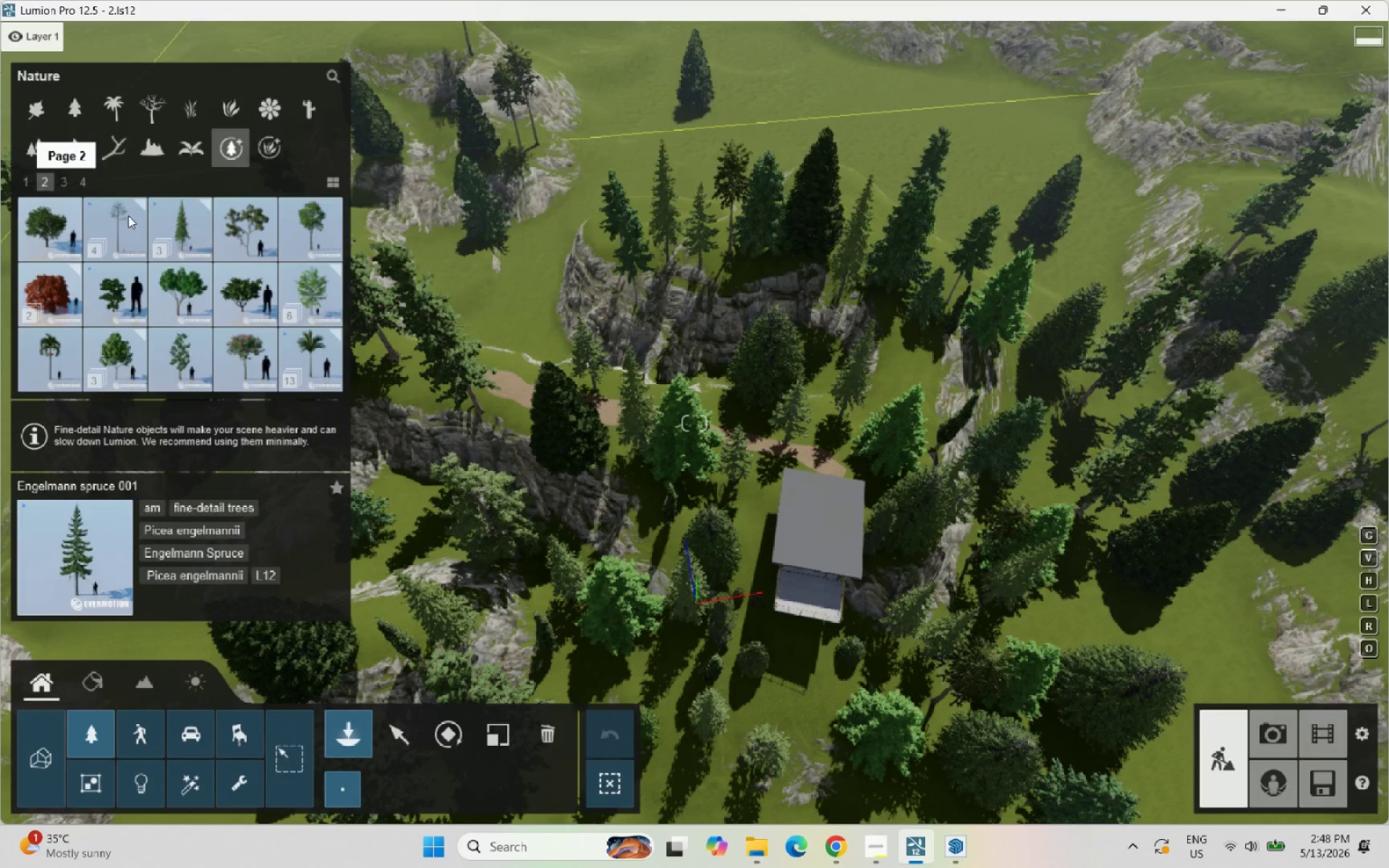 
left_click([183, 241])
 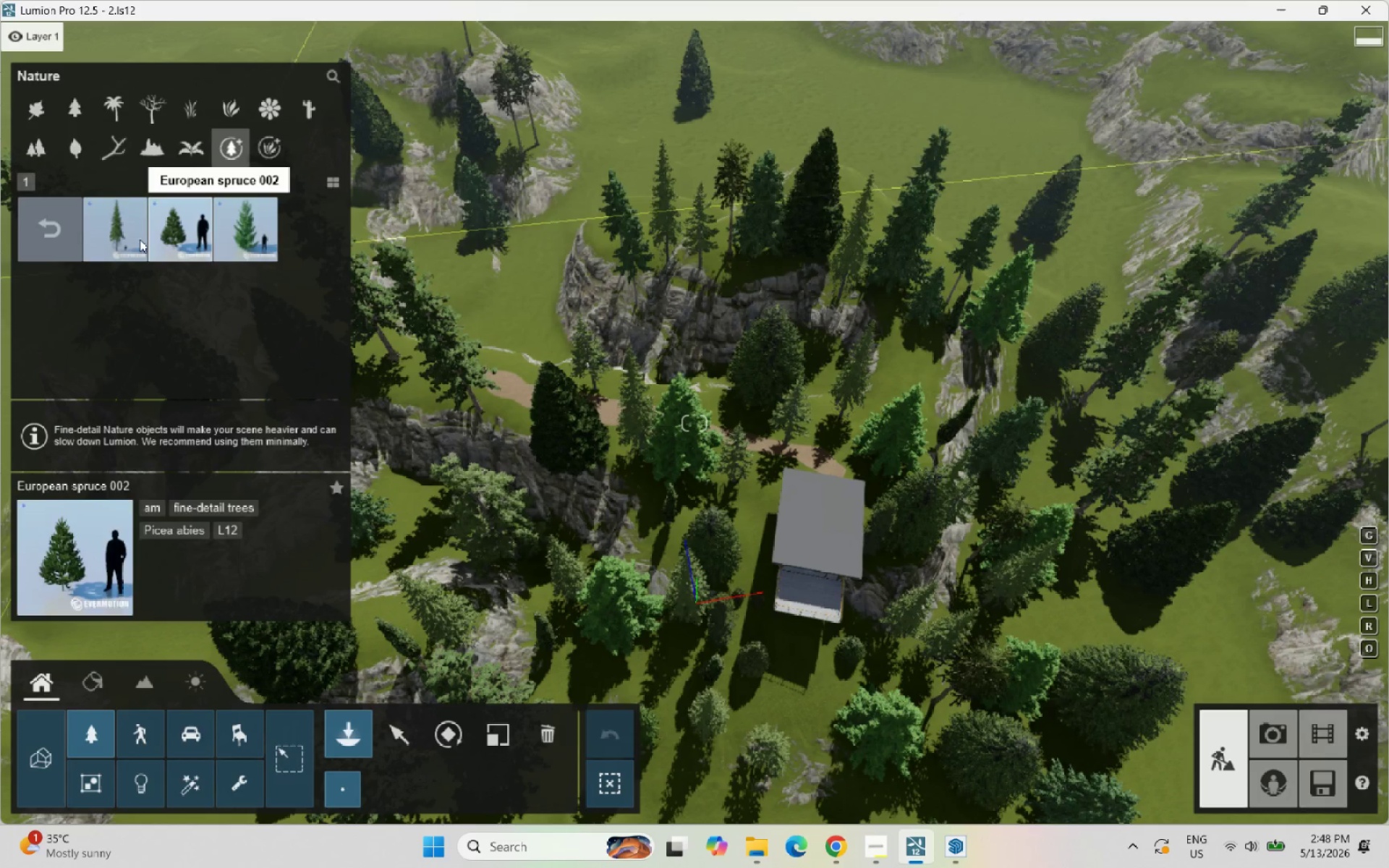 
left_click([117, 234])
 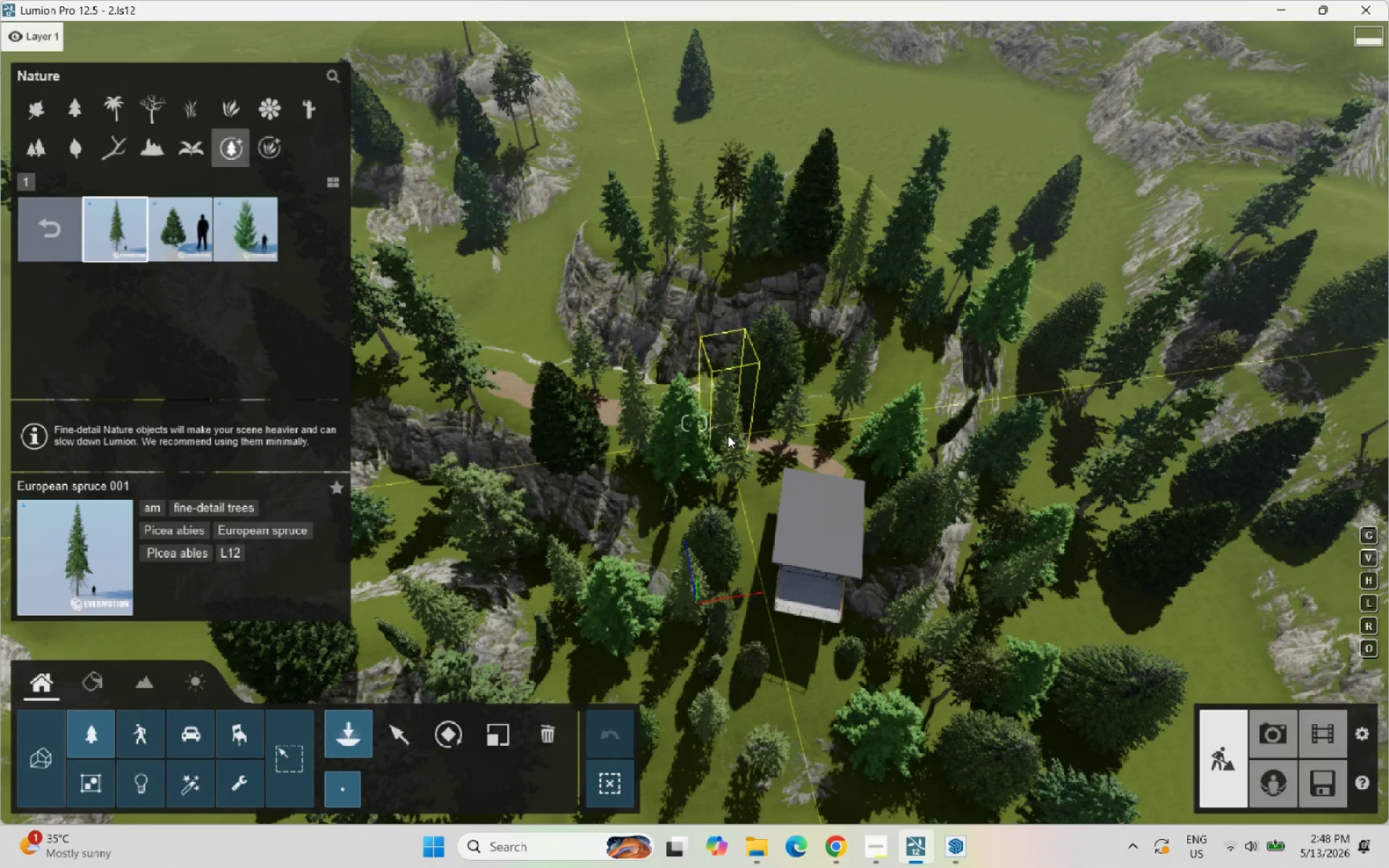 
left_click([731, 434])
 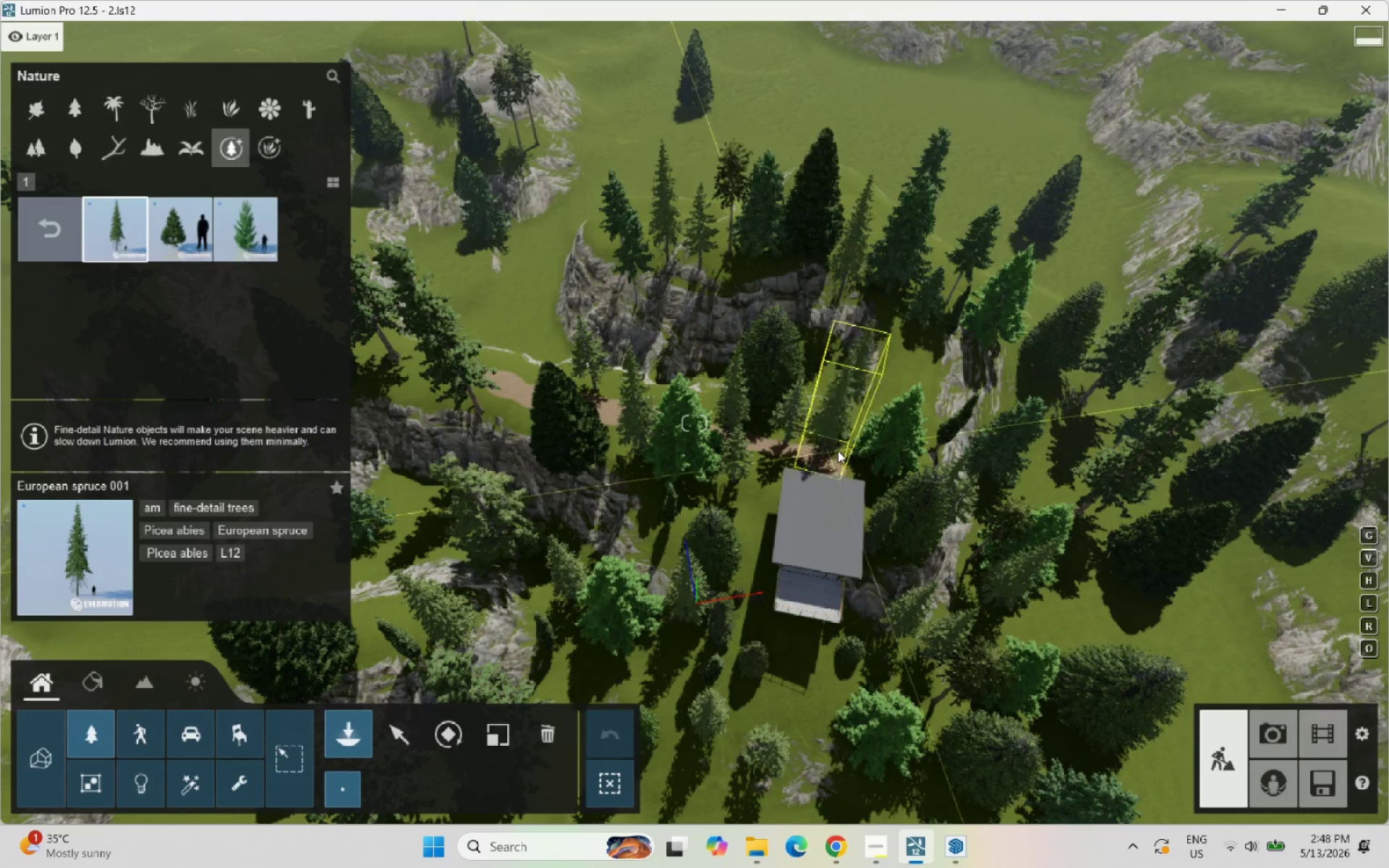 
left_click([841, 448])
 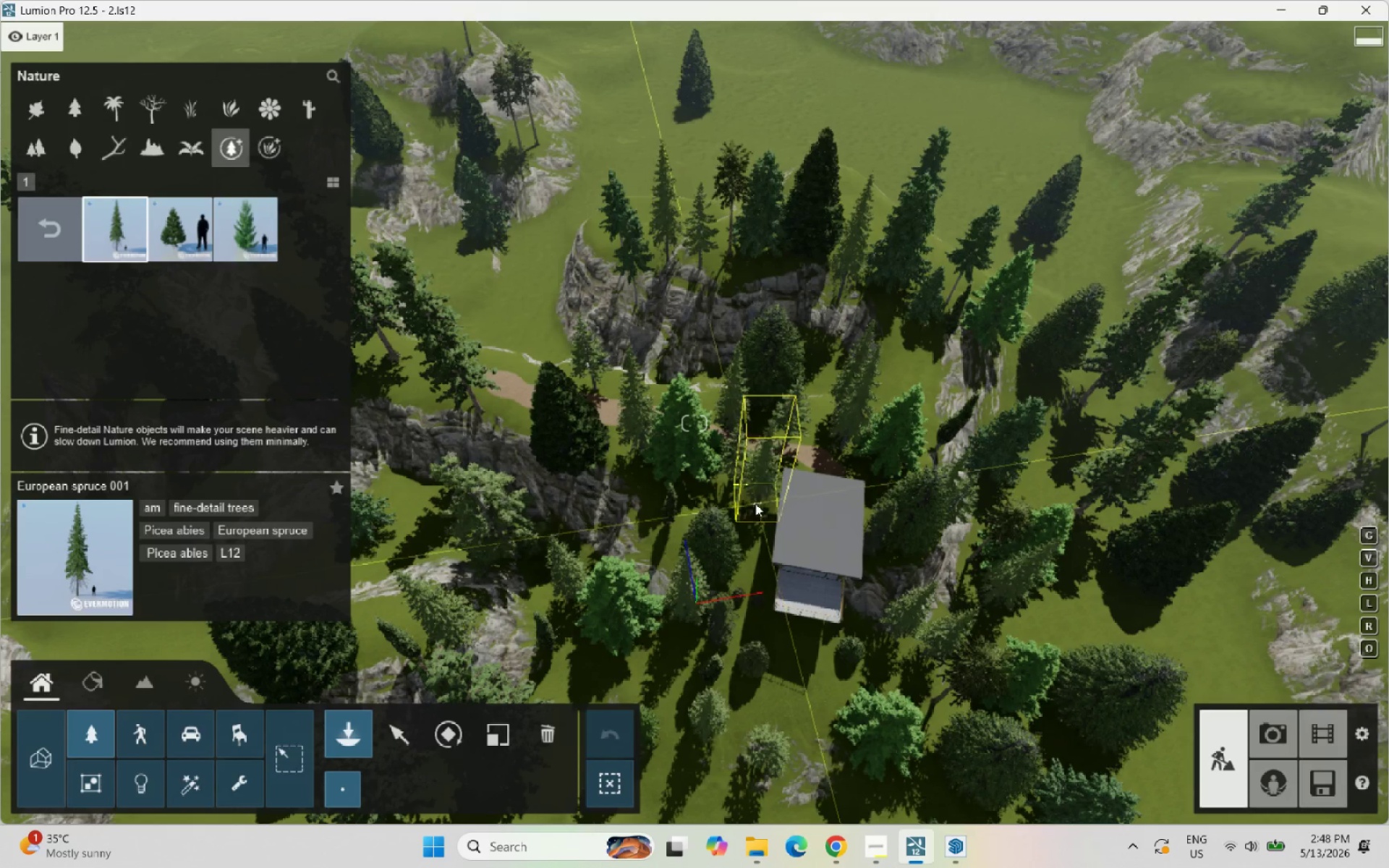 
left_click([755, 503])
 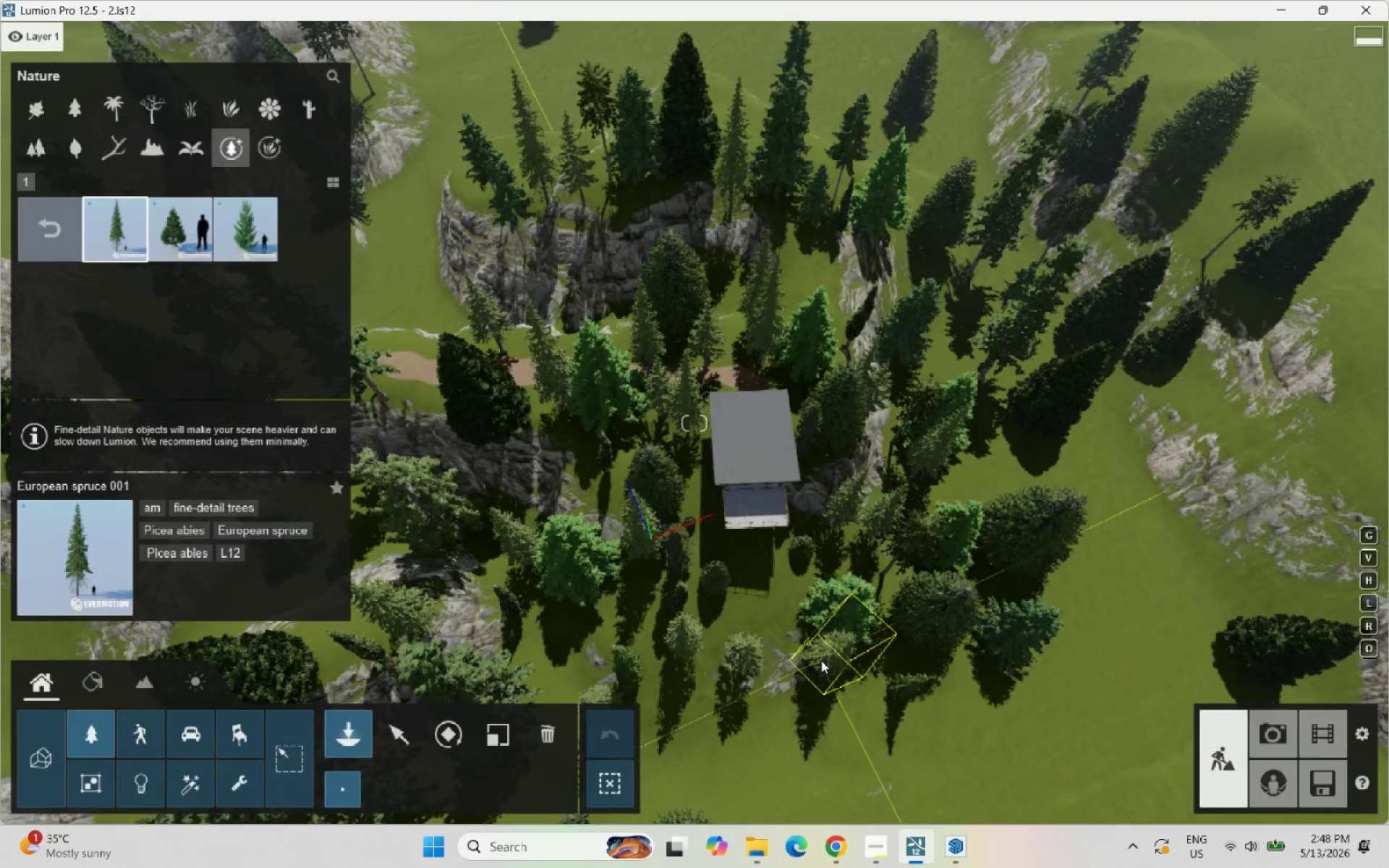 
left_click([824, 662])
 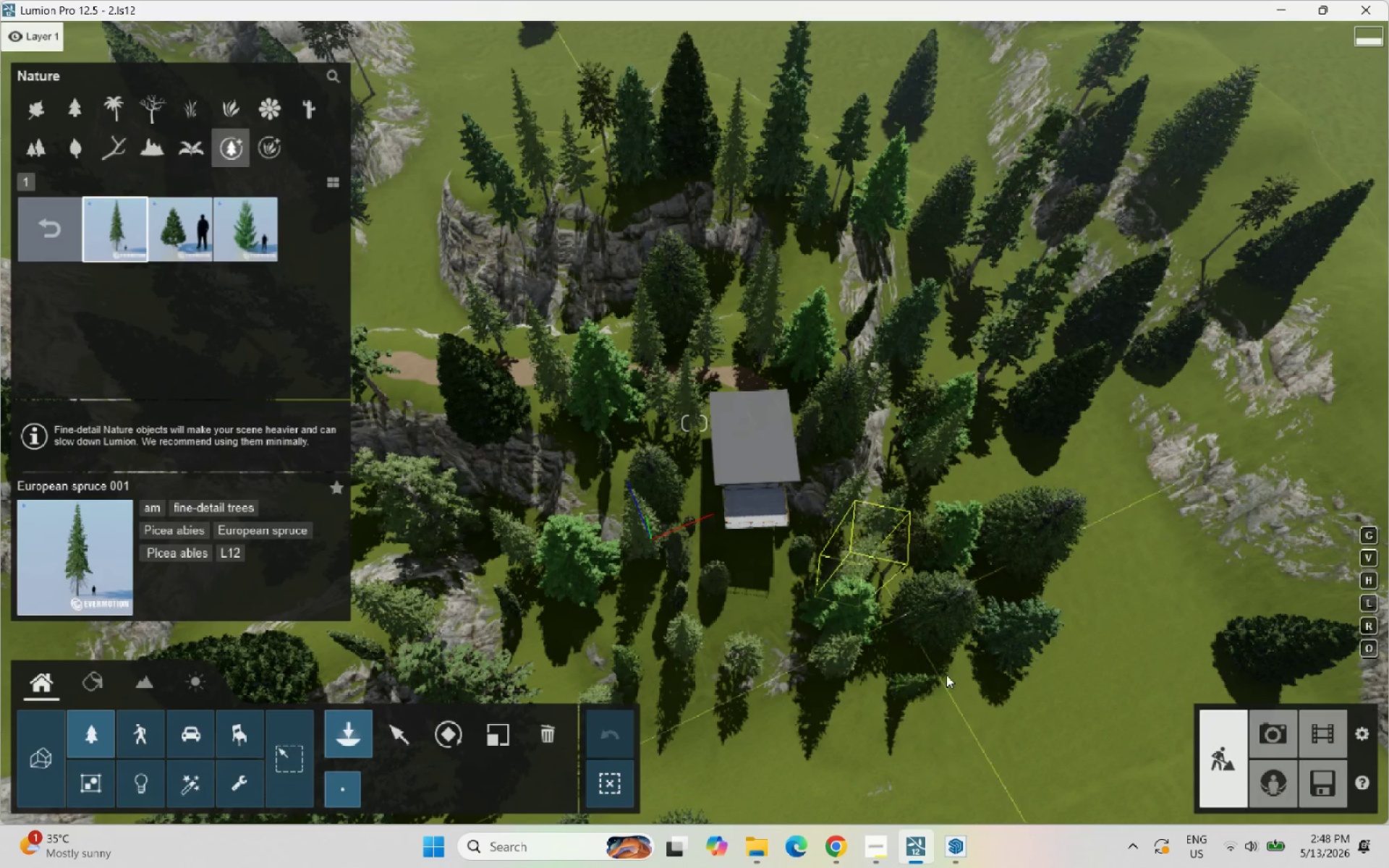 
left_click([940, 714])
 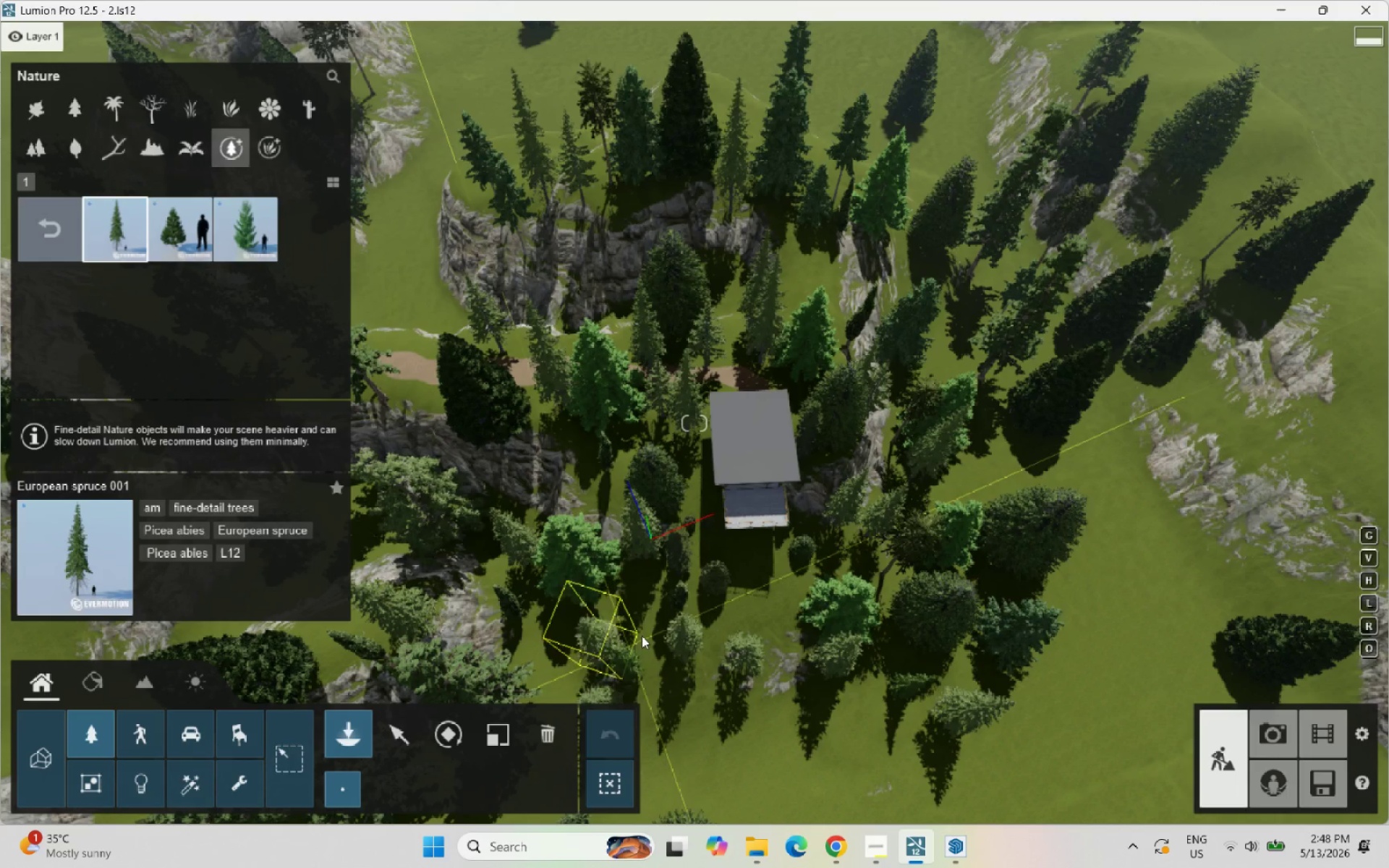 
left_click([645, 619])
 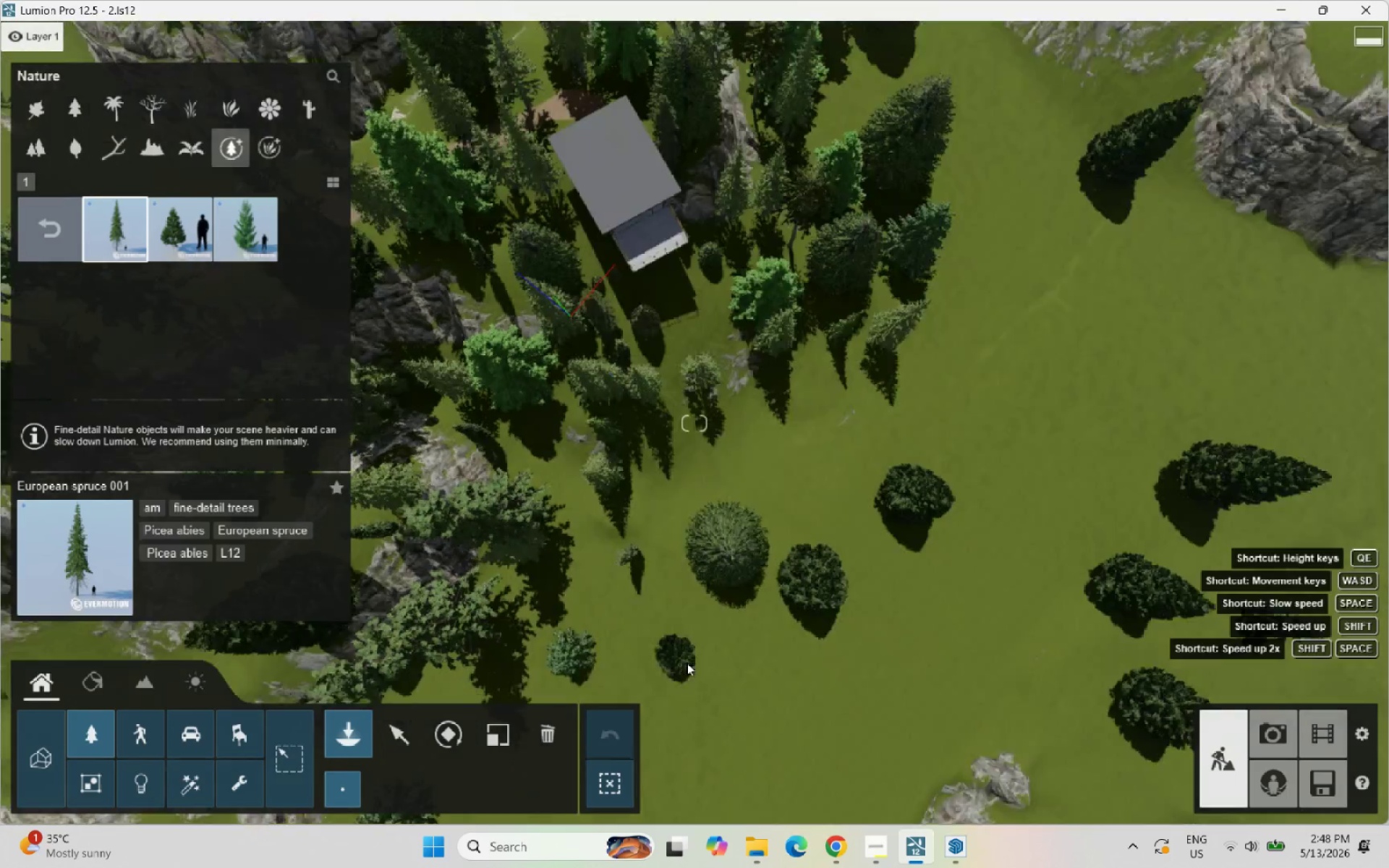 
scroll: coordinate [855, 516], scroll_direction: up, amount: 32.0
 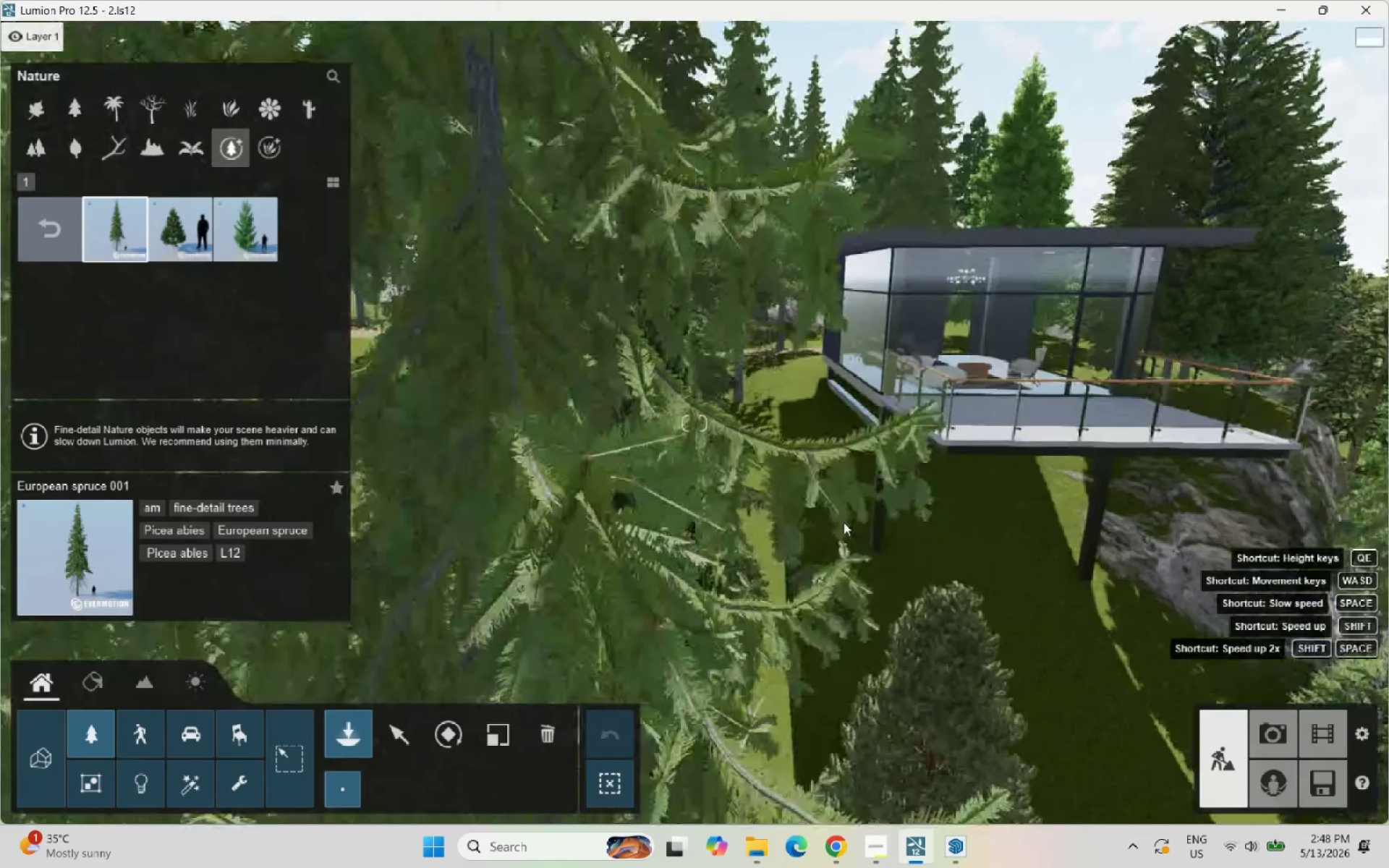 
hold_key(key=D, duration=1.5)
 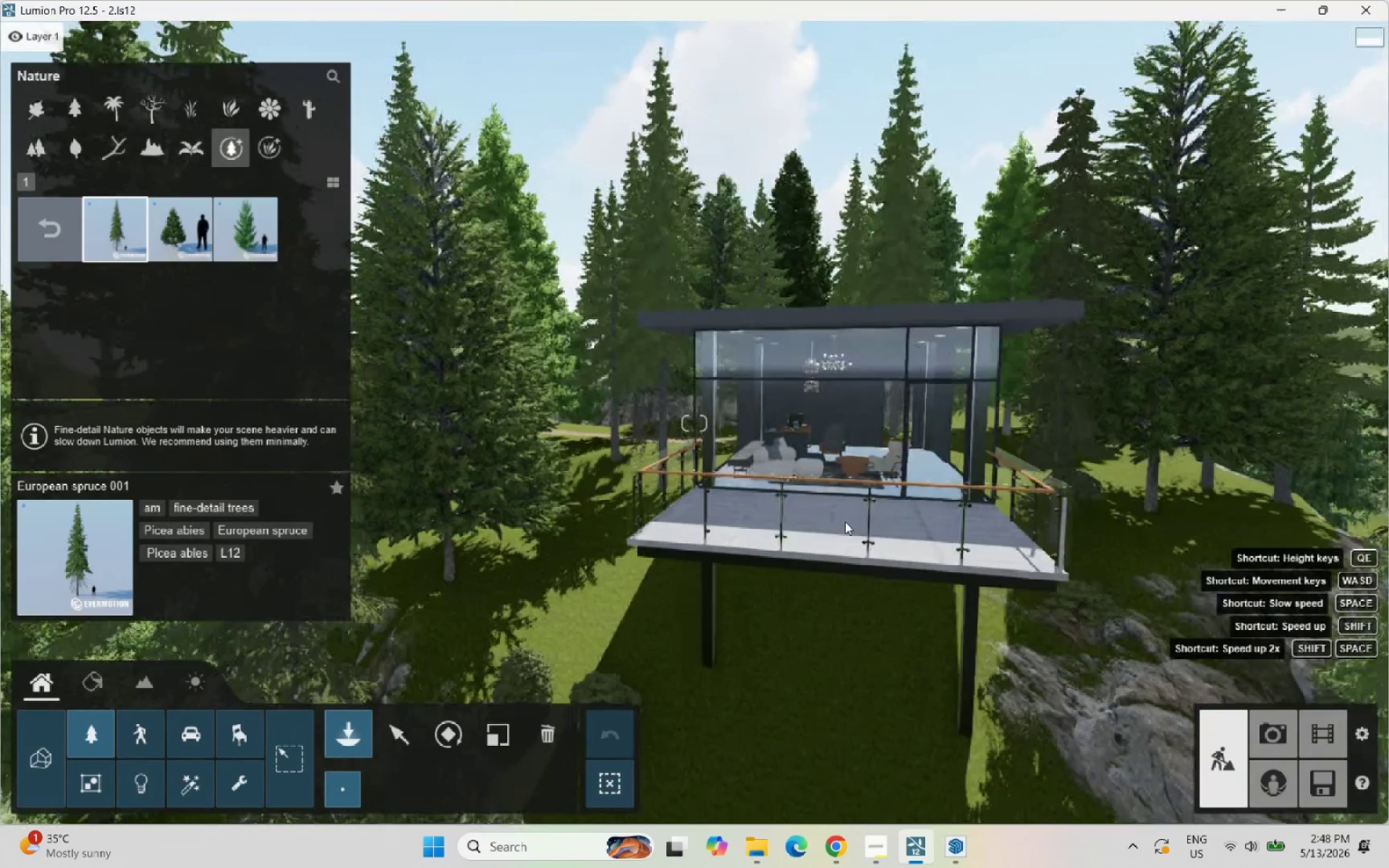 
hold_key(key=D, duration=0.41)
 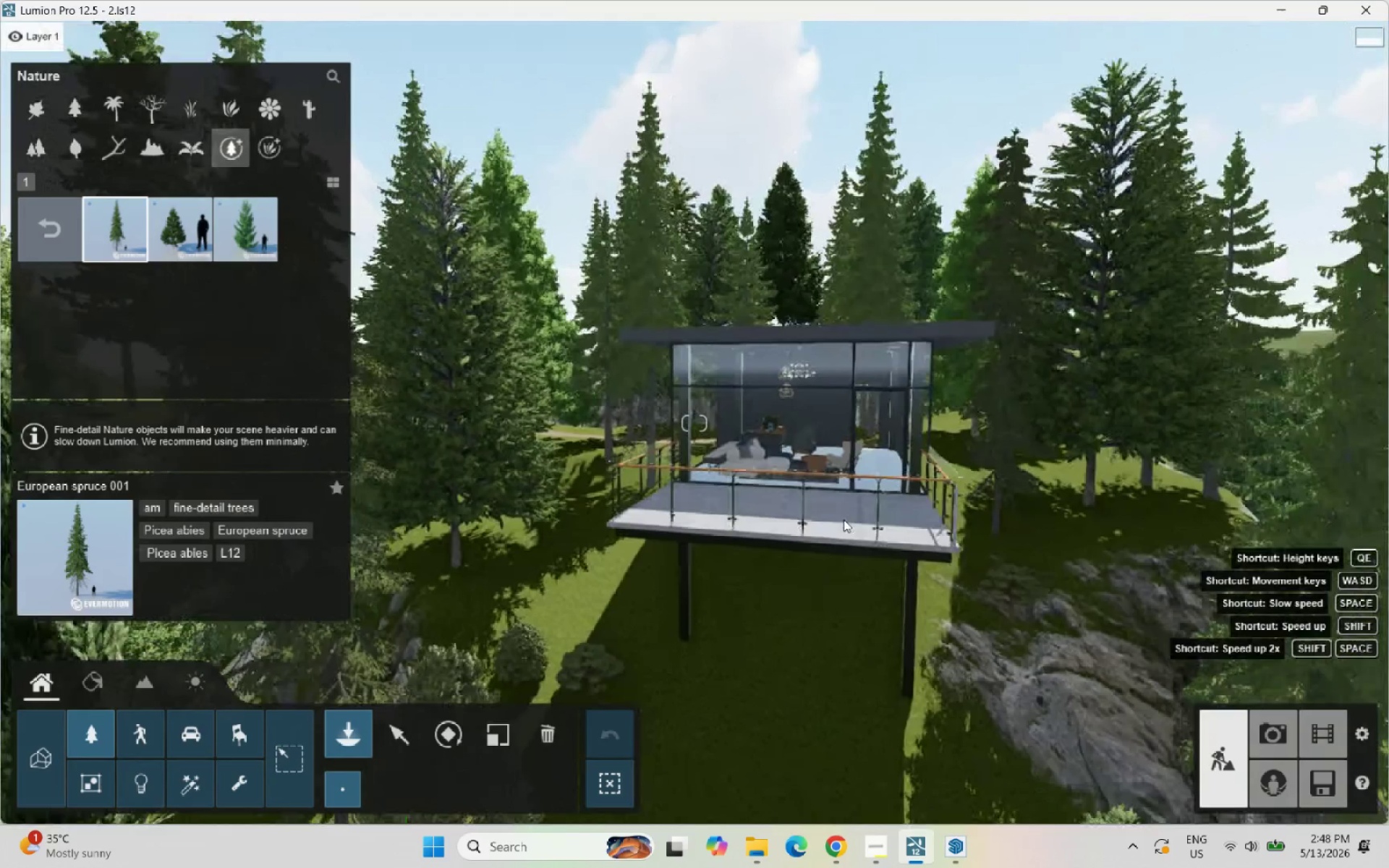 
hold_key(key=S, duration=1.45)
 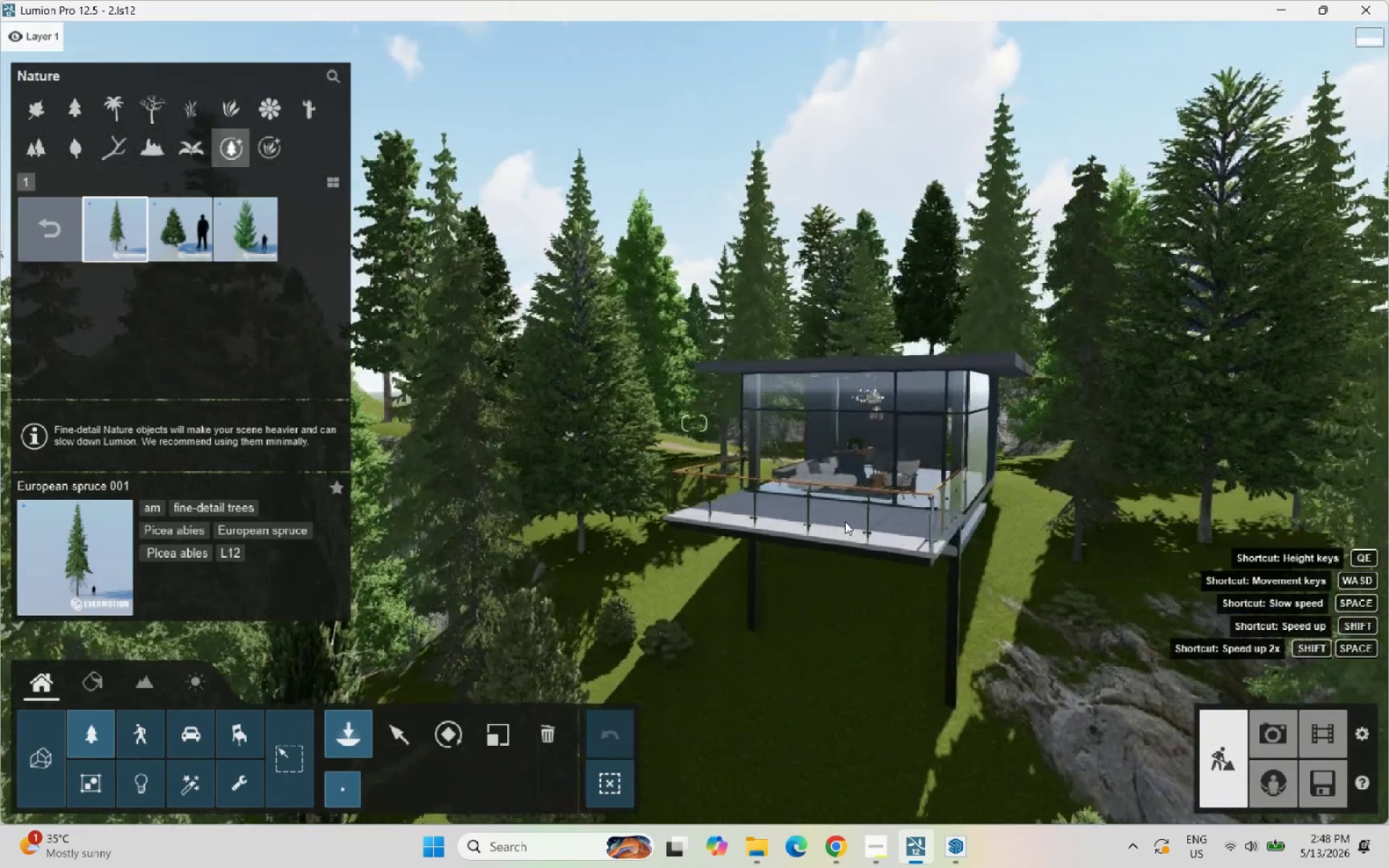 
hold_key(key=D, duration=1.03)
 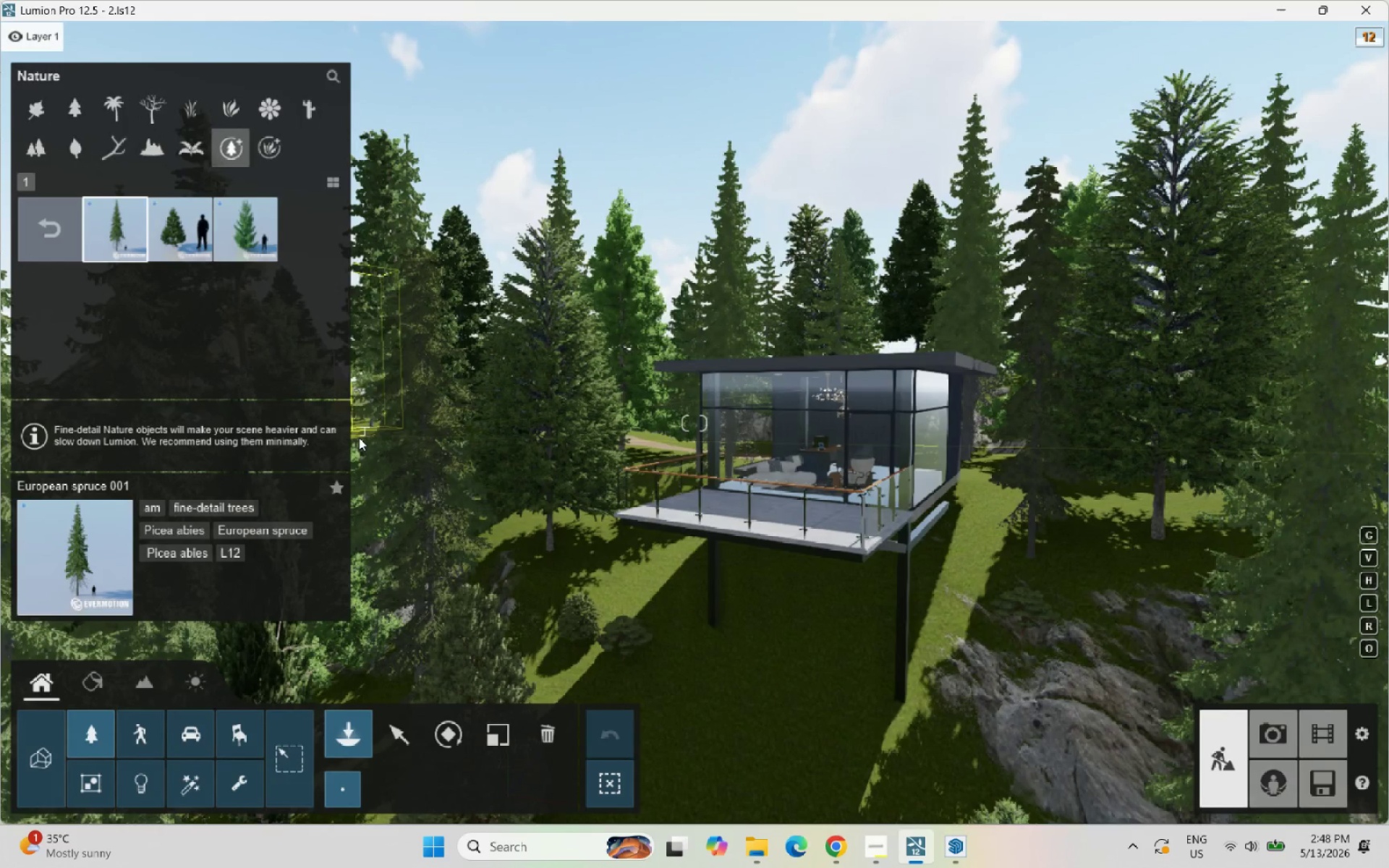 
left_click([357, 435])
 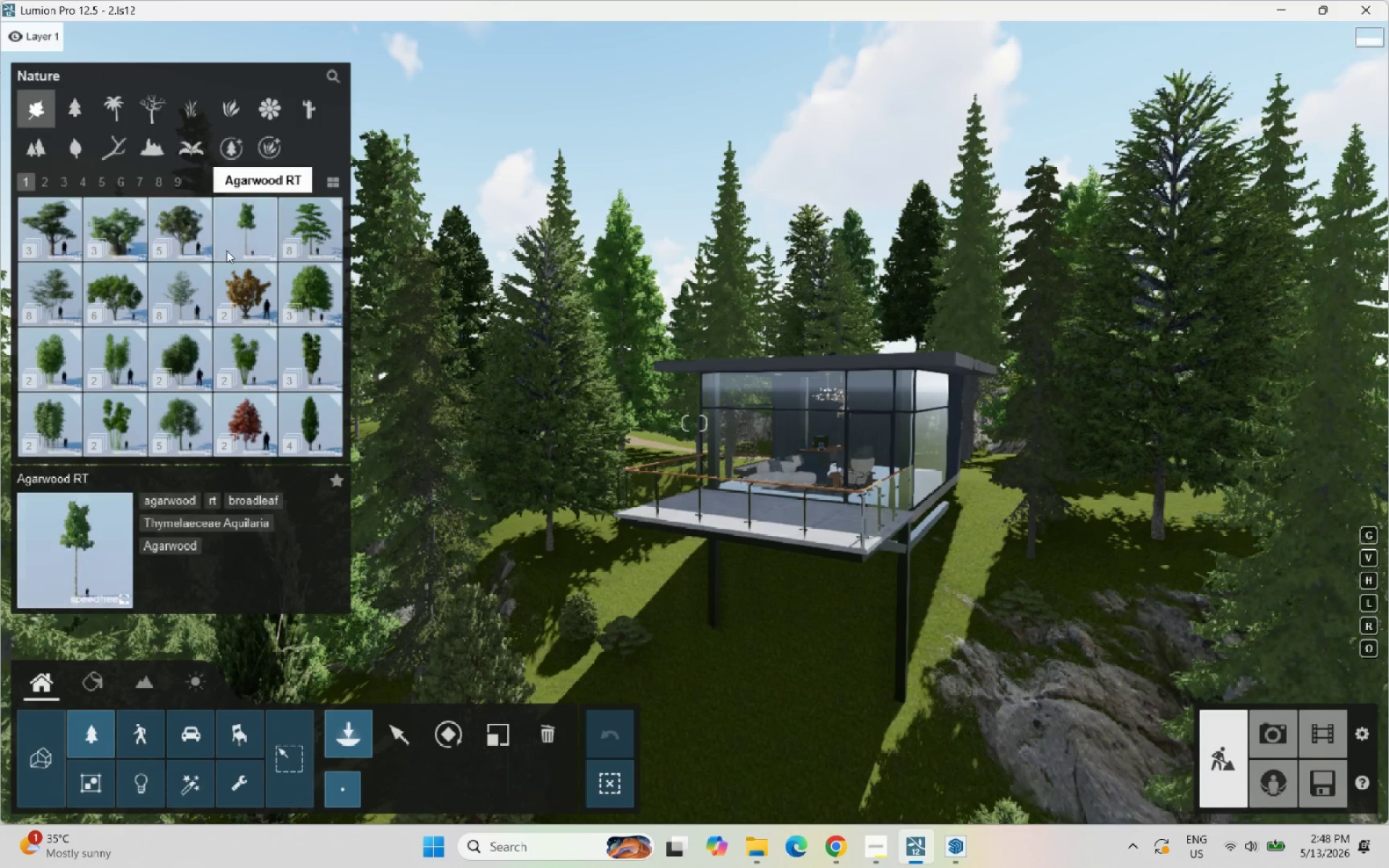 
left_click([83, 95])
 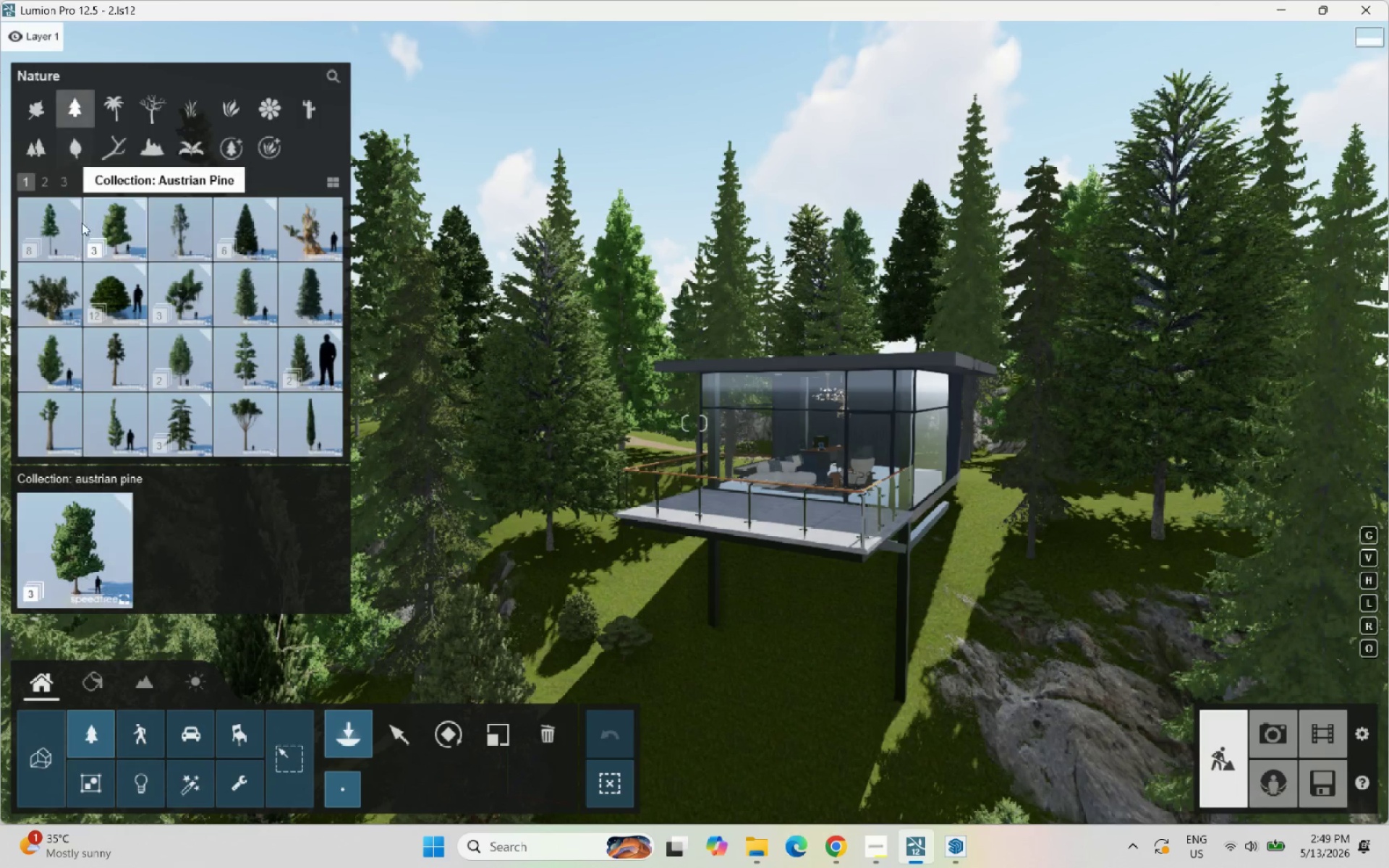 
left_click([59, 228])
 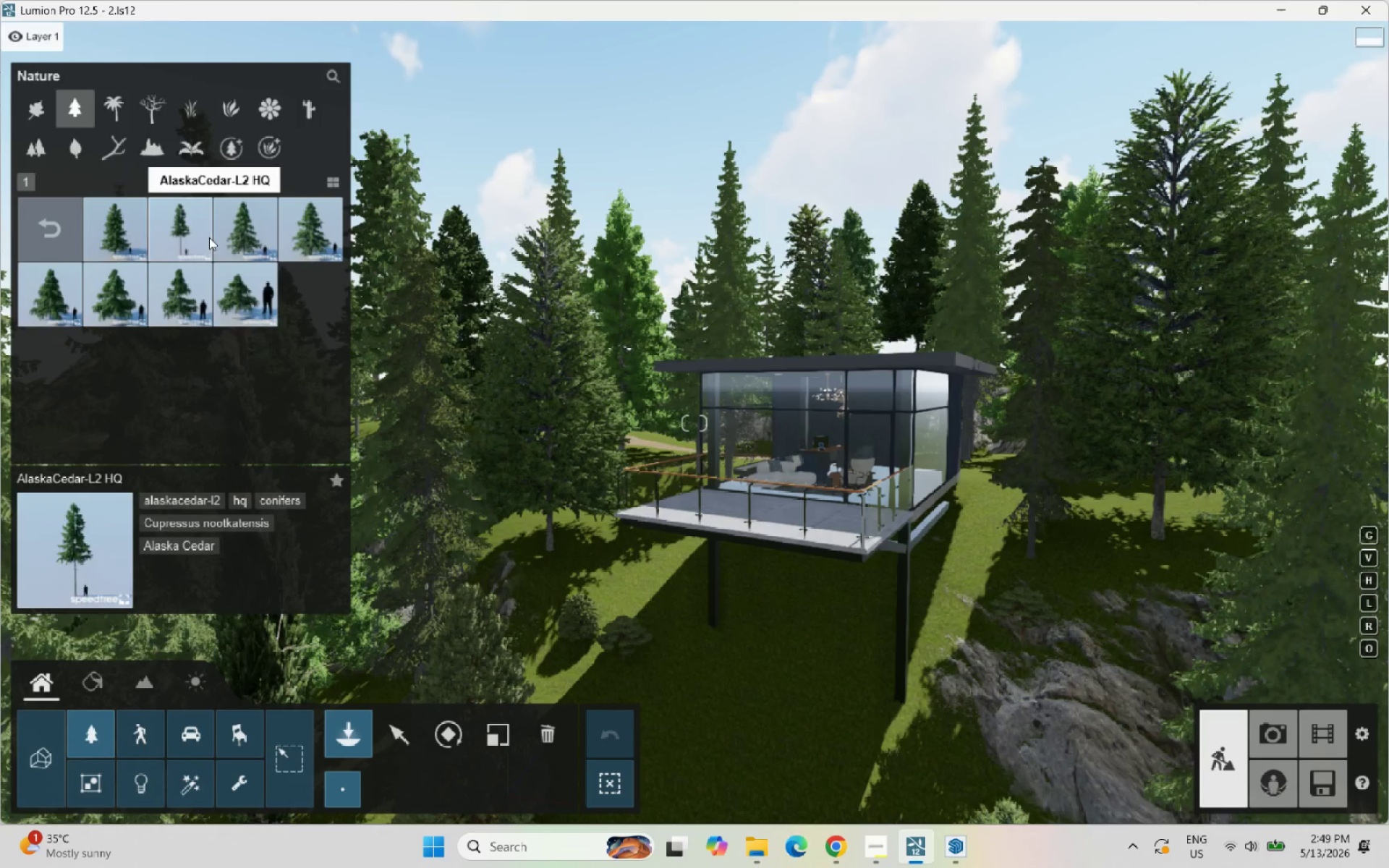 
left_click([186, 237])
 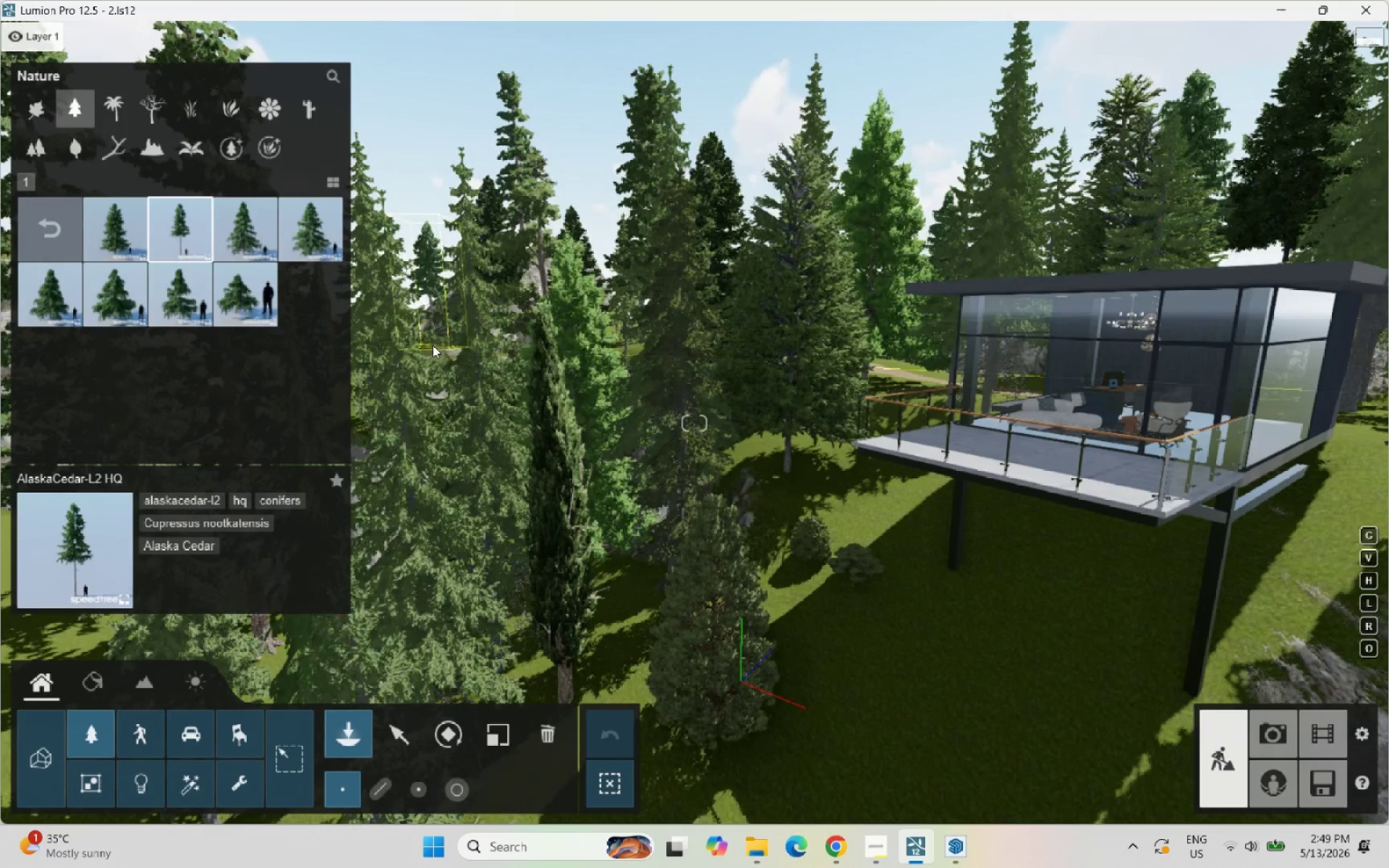 
wait(5.2)
 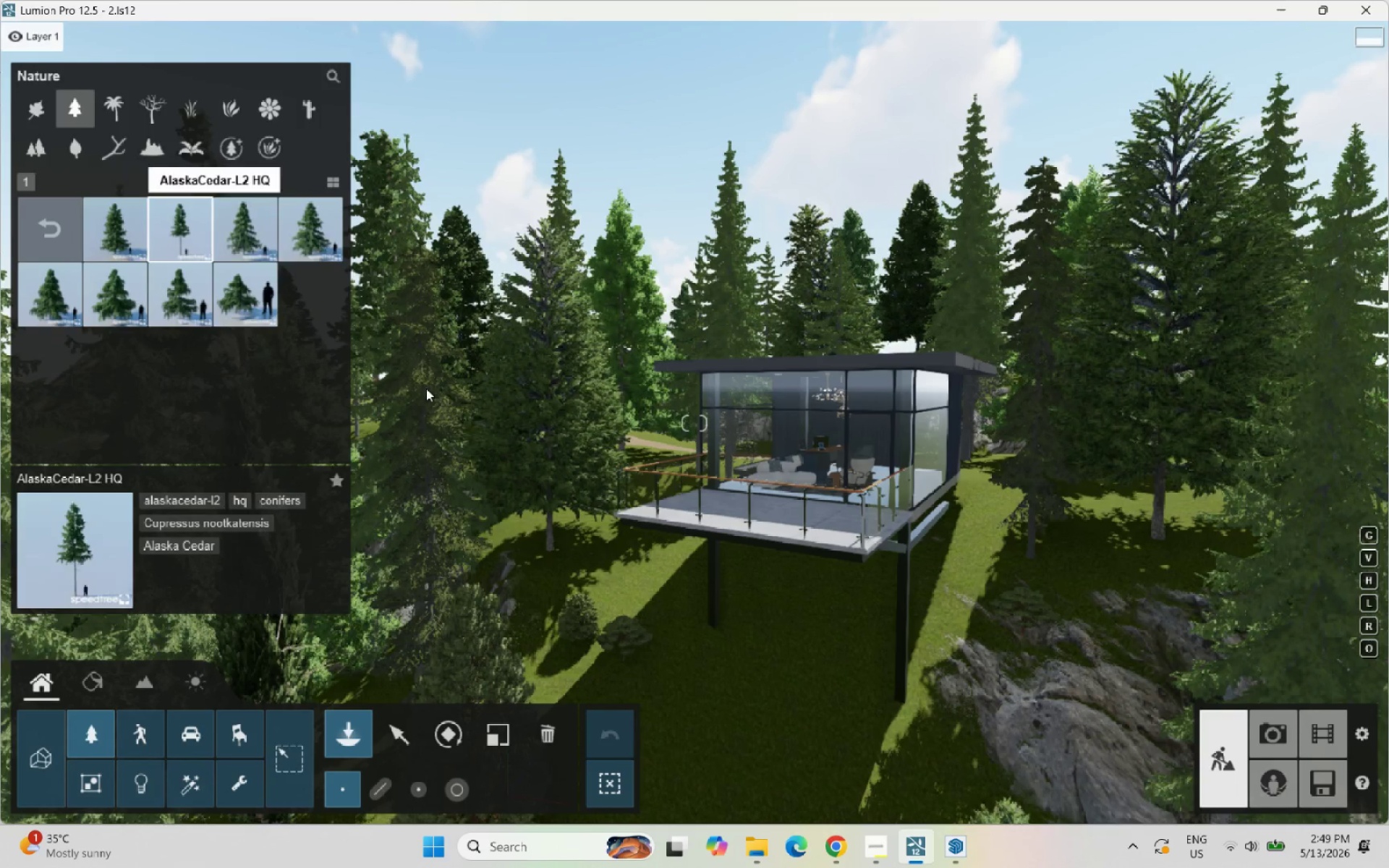 
scroll: coordinate [520, 429], scroll_direction: up, amount: 14.0
 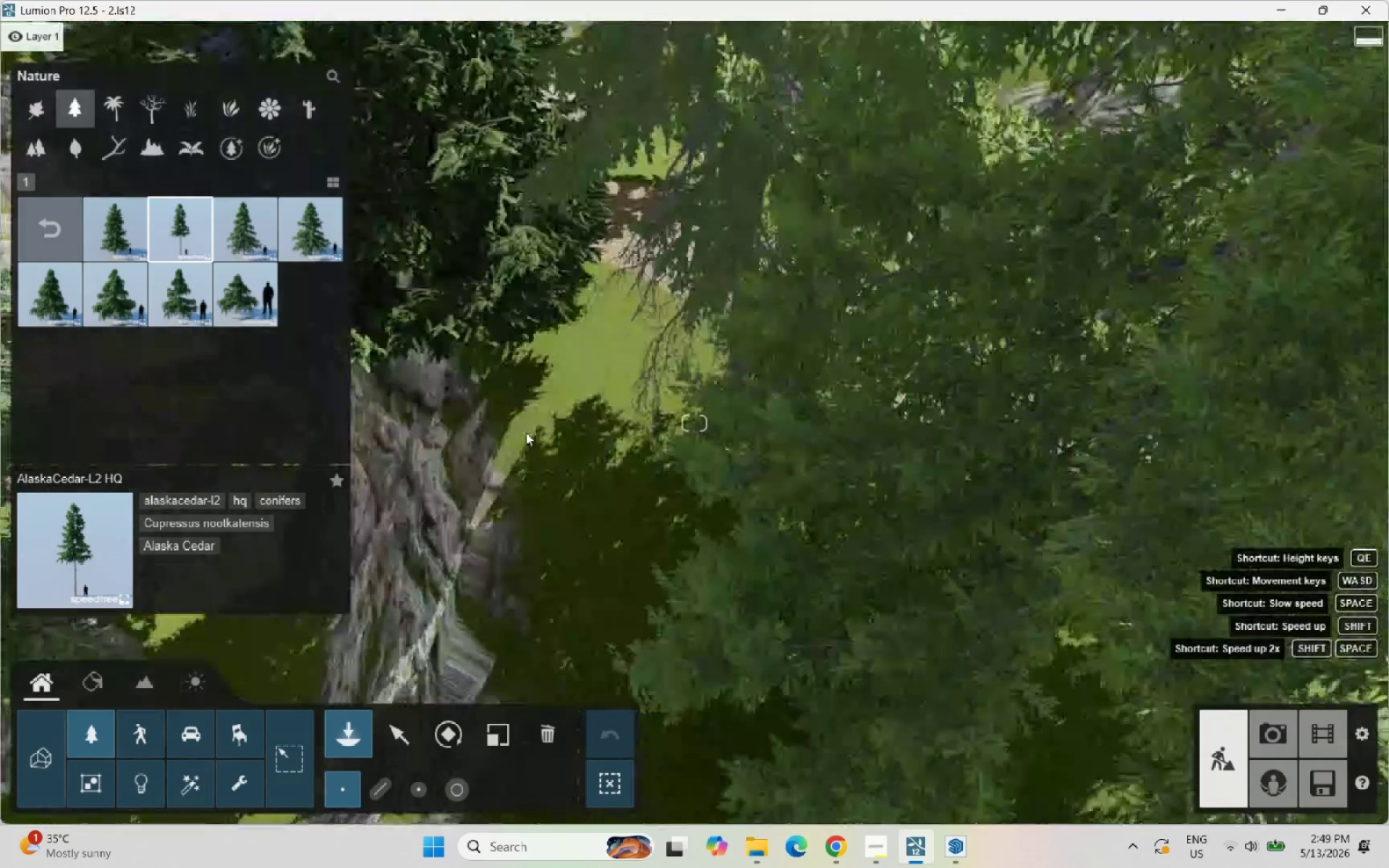 
scroll: coordinate [535, 417], scroll_direction: down, amount: 27.0
 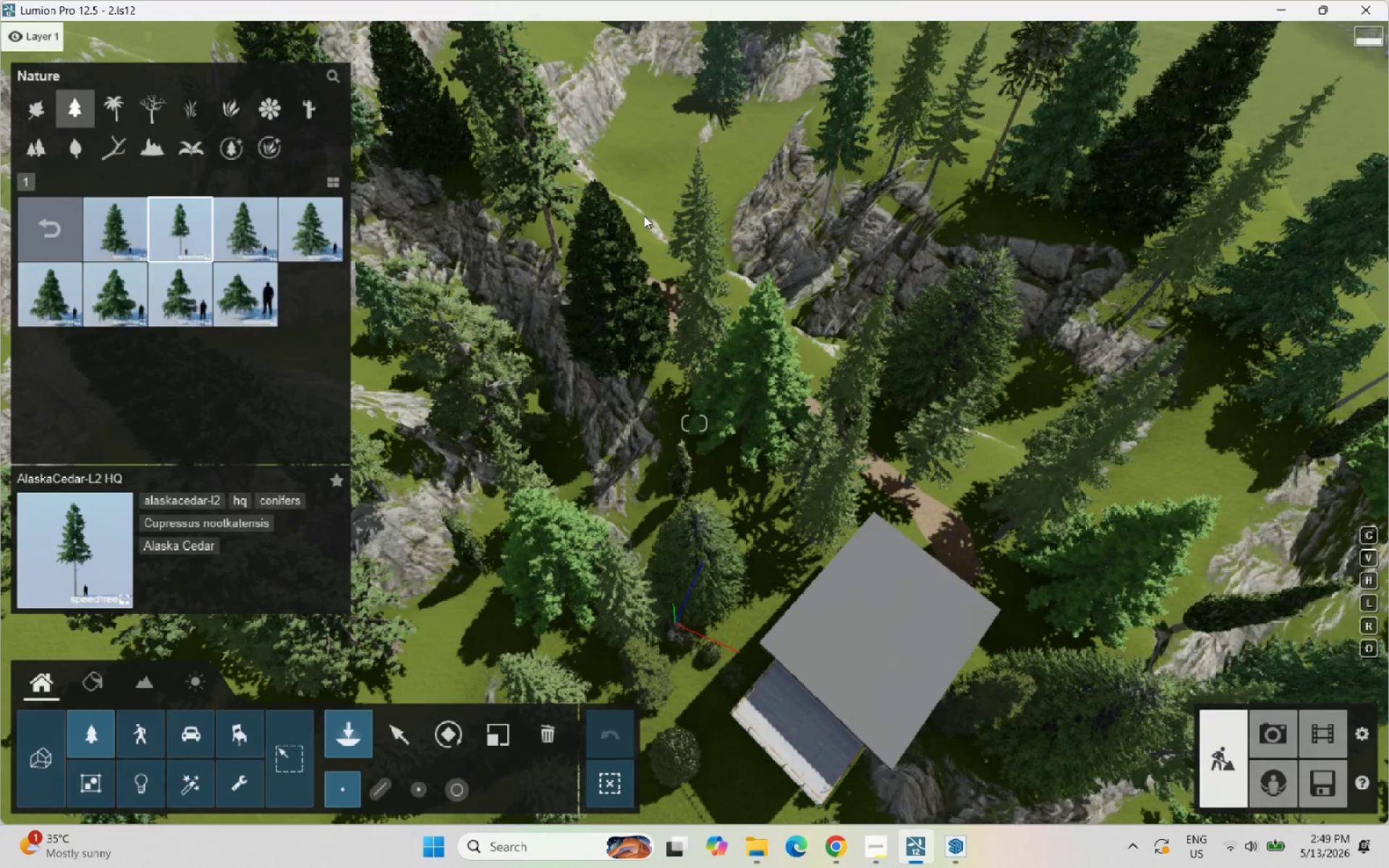 
left_click([642, 221])
 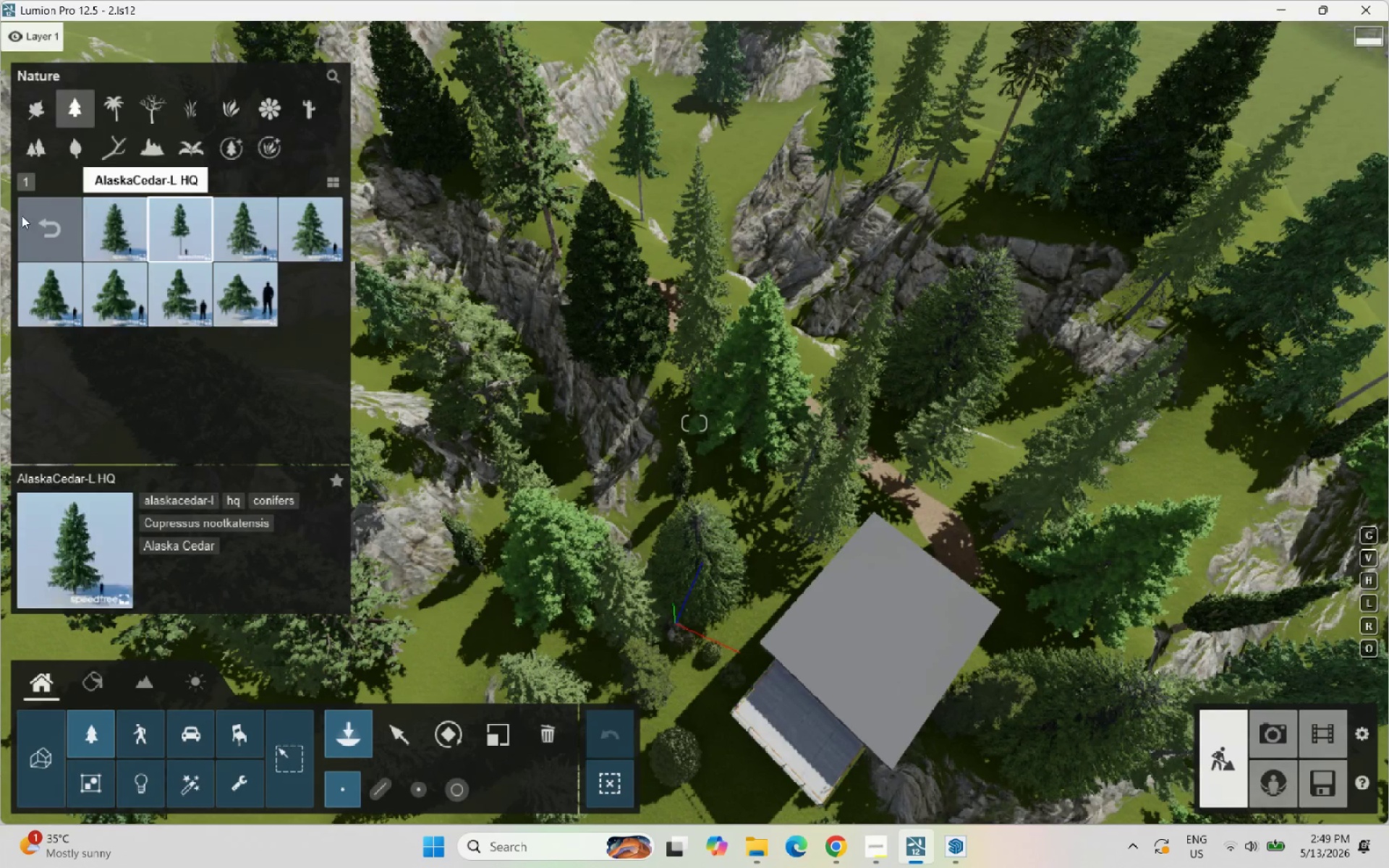 
left_click([258, 233])
 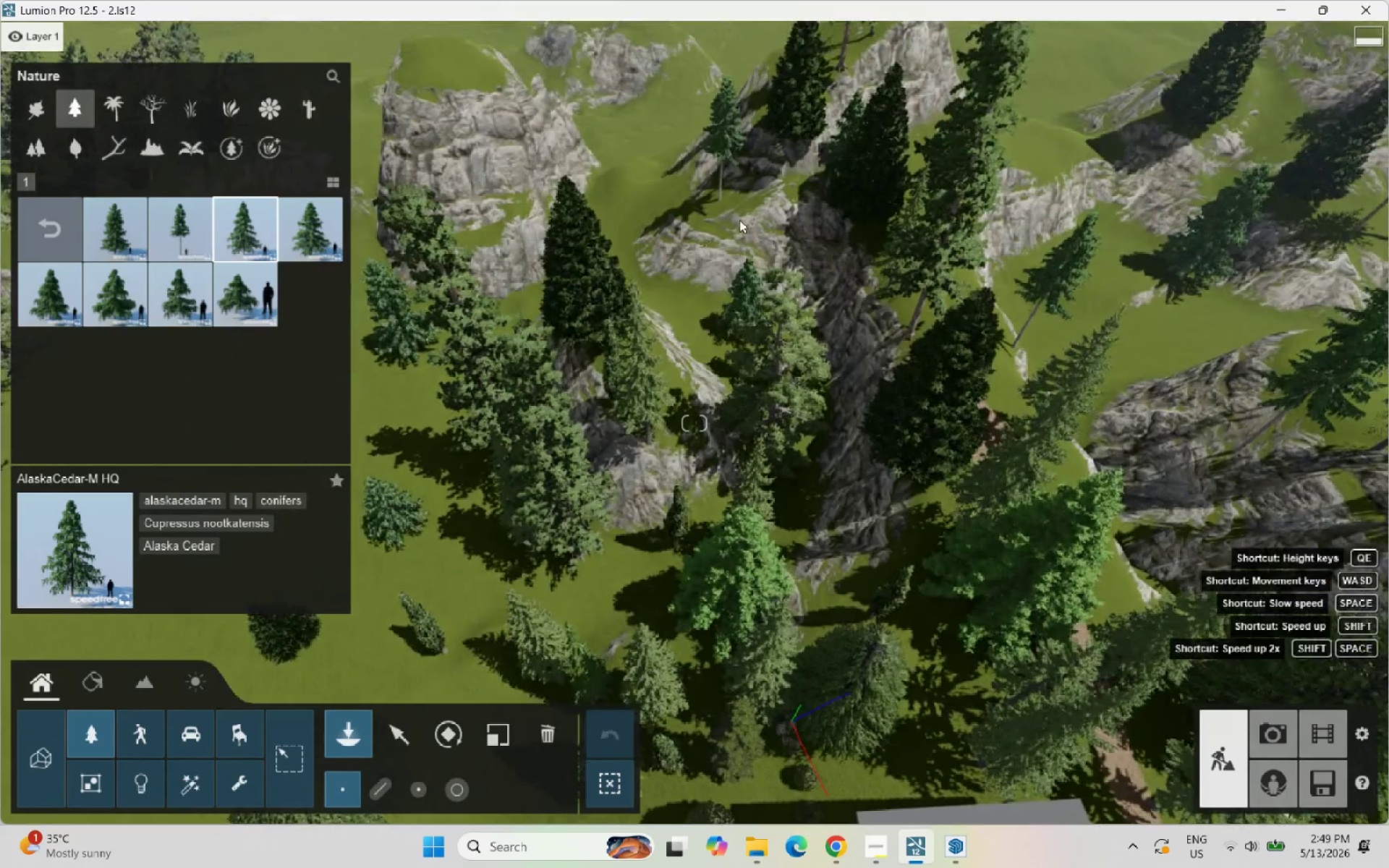 
left_click([742, 211])
 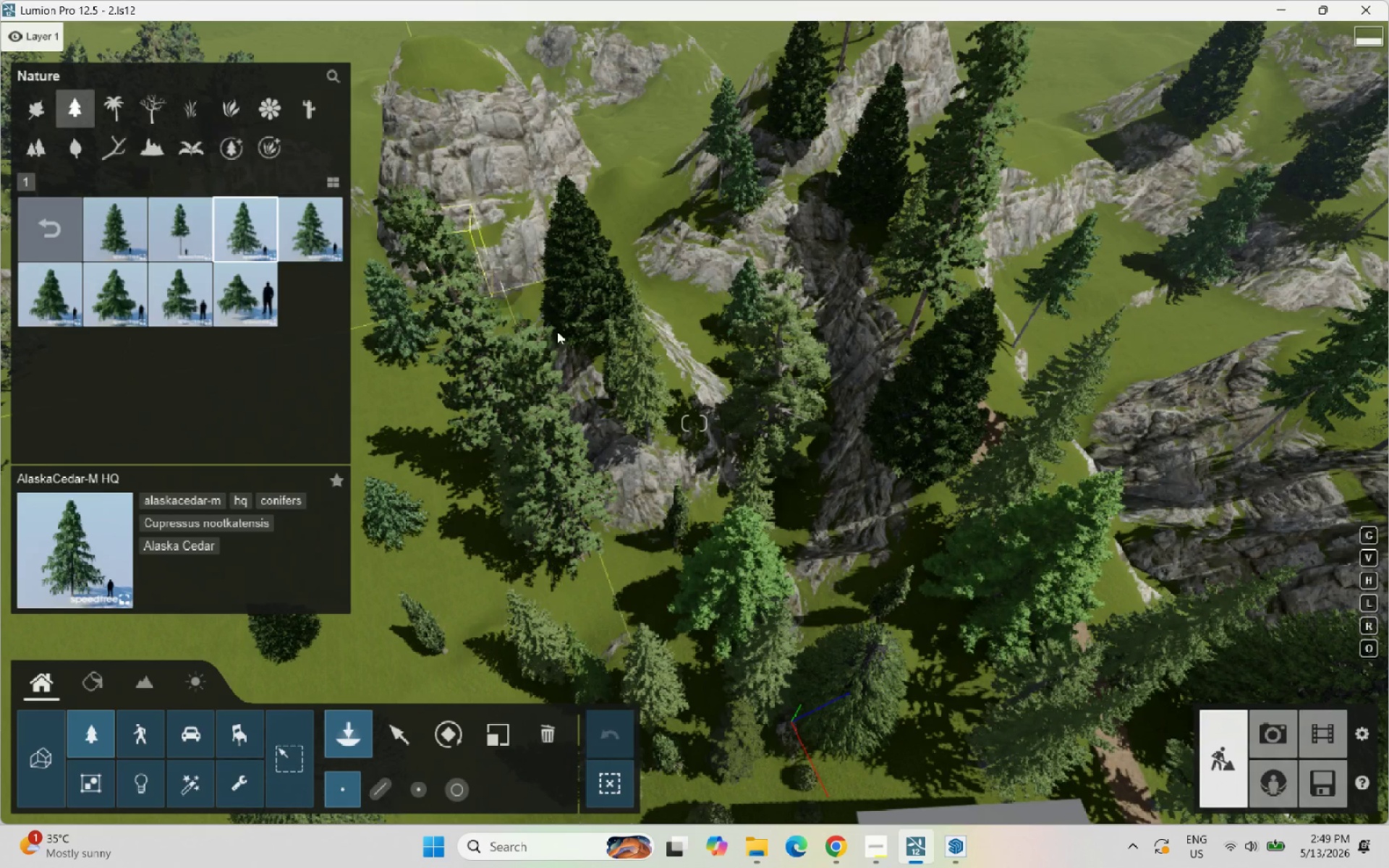 
scroll: coordinate [752, 561], scroll_direction: up, amount: 13.0
 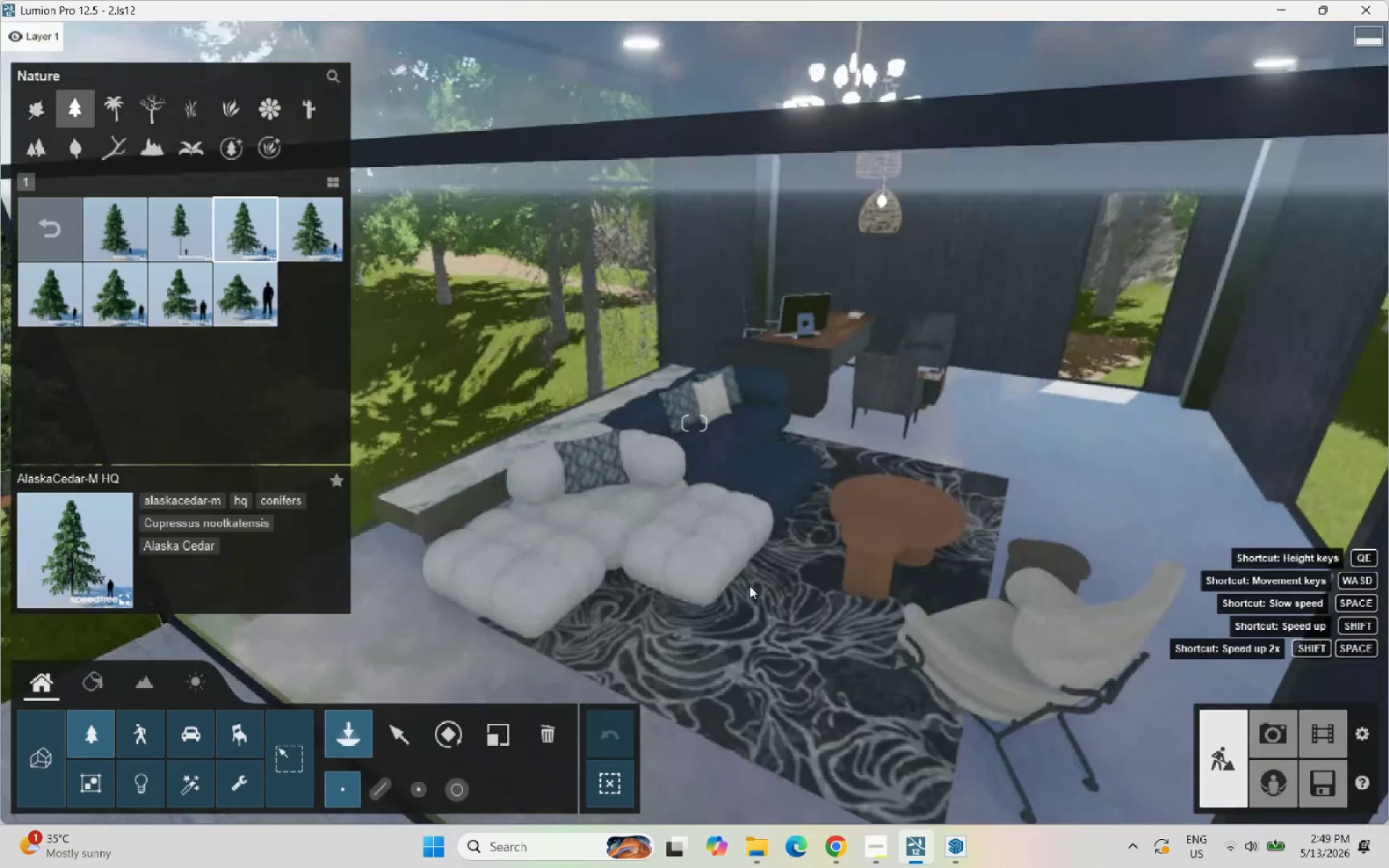 
hold_key(key=S, duration=1.38)
 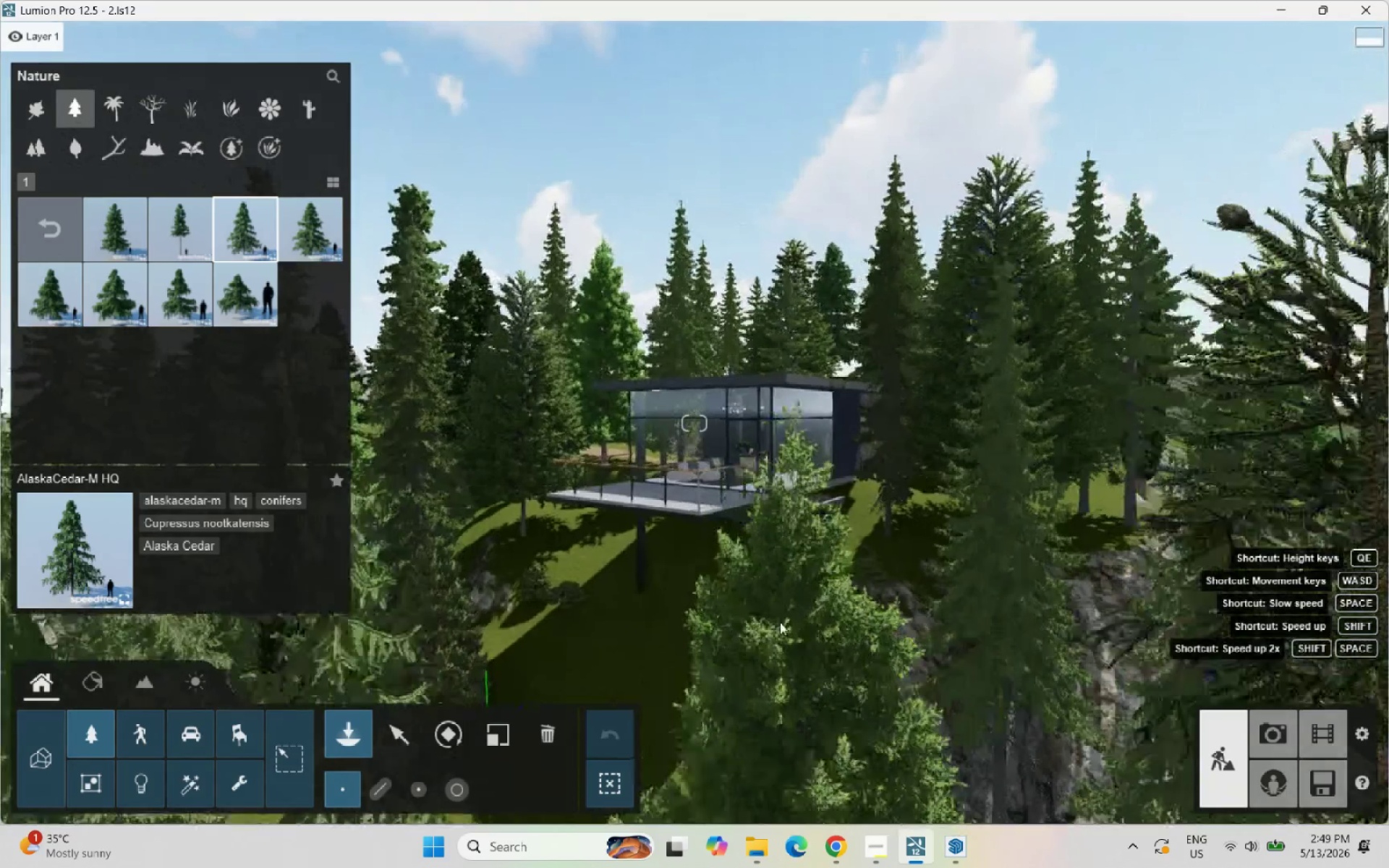 
scroll: coordinate [759, 571], scroll_direction: down, amount: 9.0
 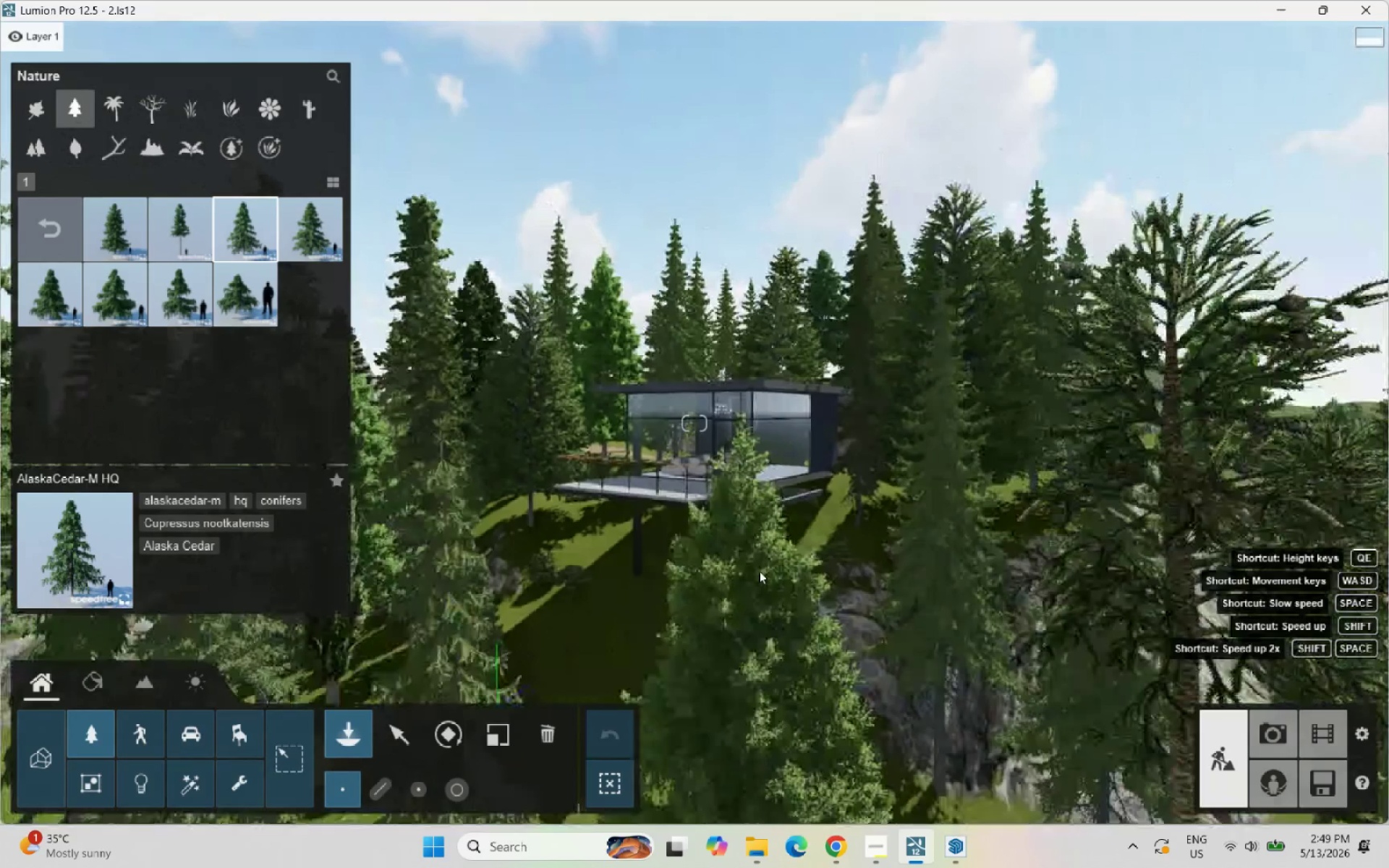 
hold_key(key=A, duration=0.89)
 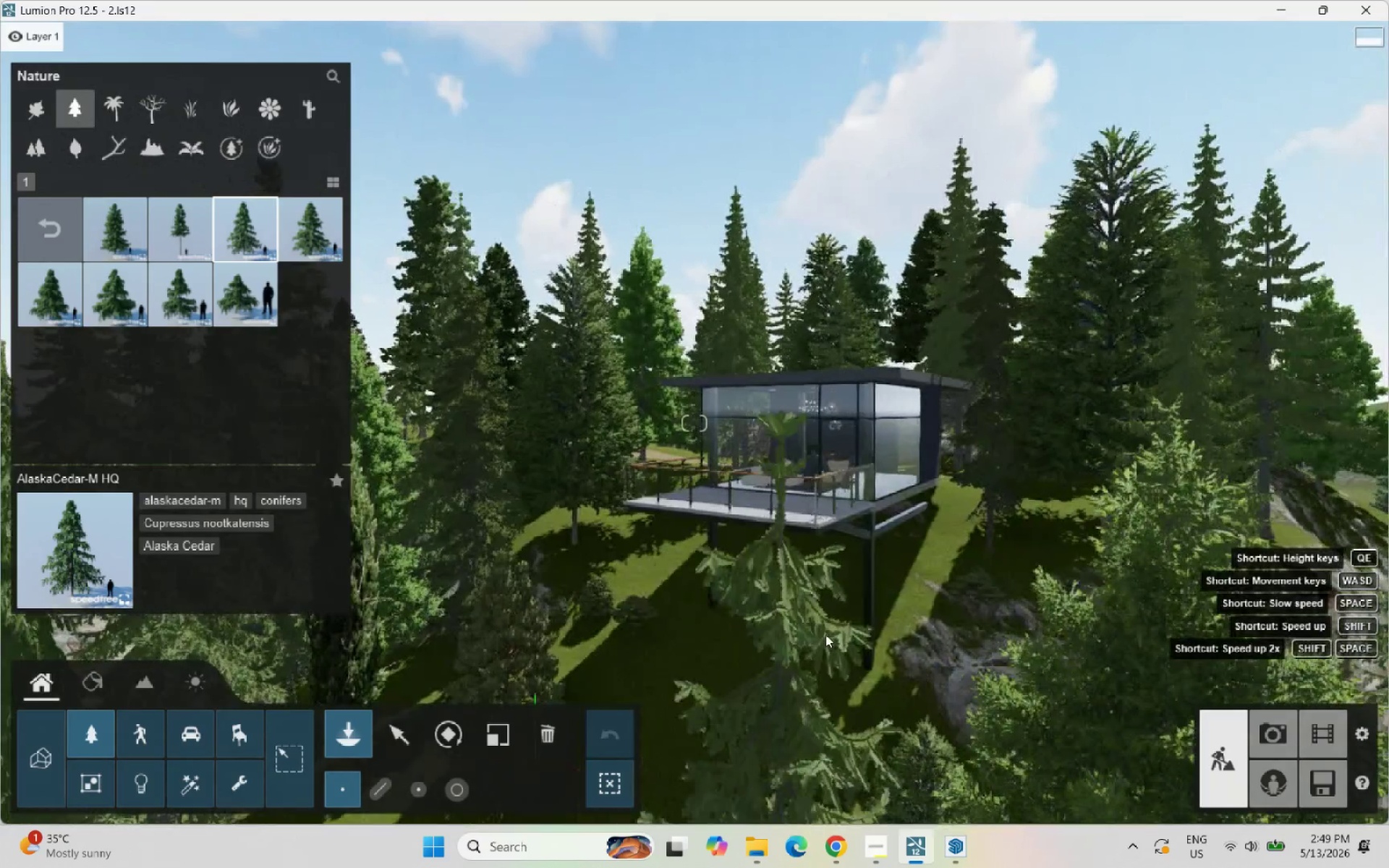 
scroll: coordinate [825, 634], scroll_direction: up, amount: 3.0
 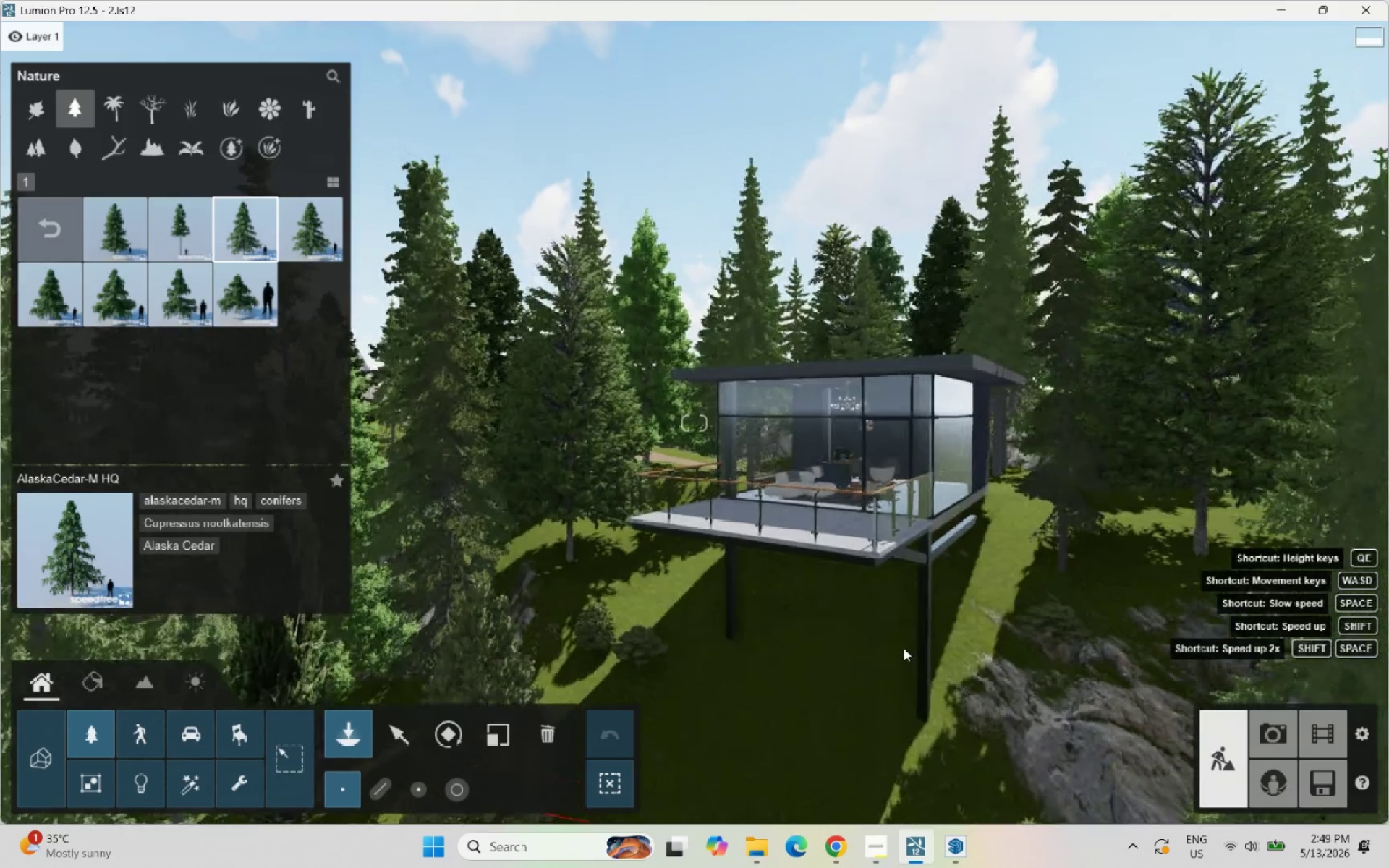 
key(Q)
 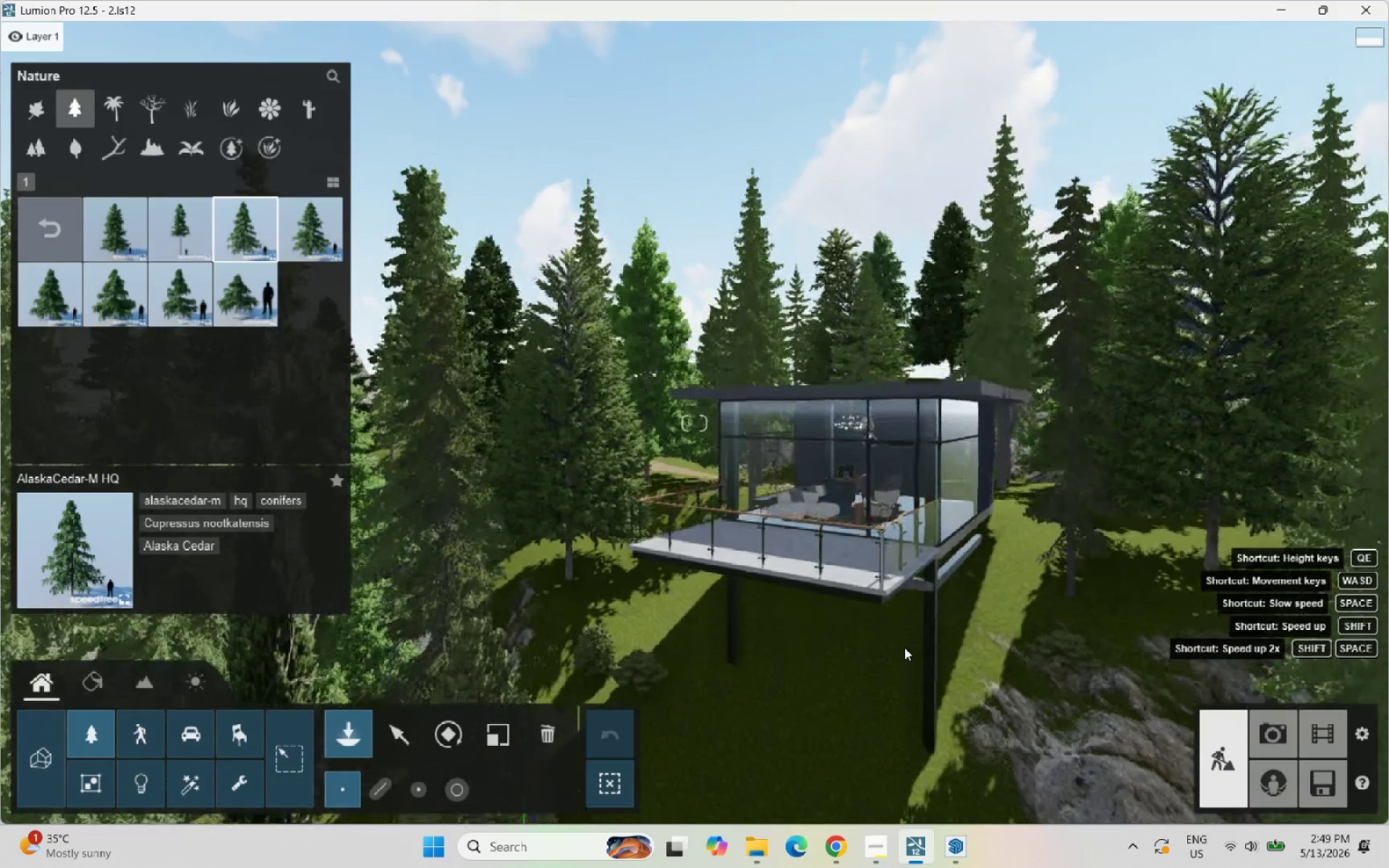 
hold_key(key=E, duration=1.16)
 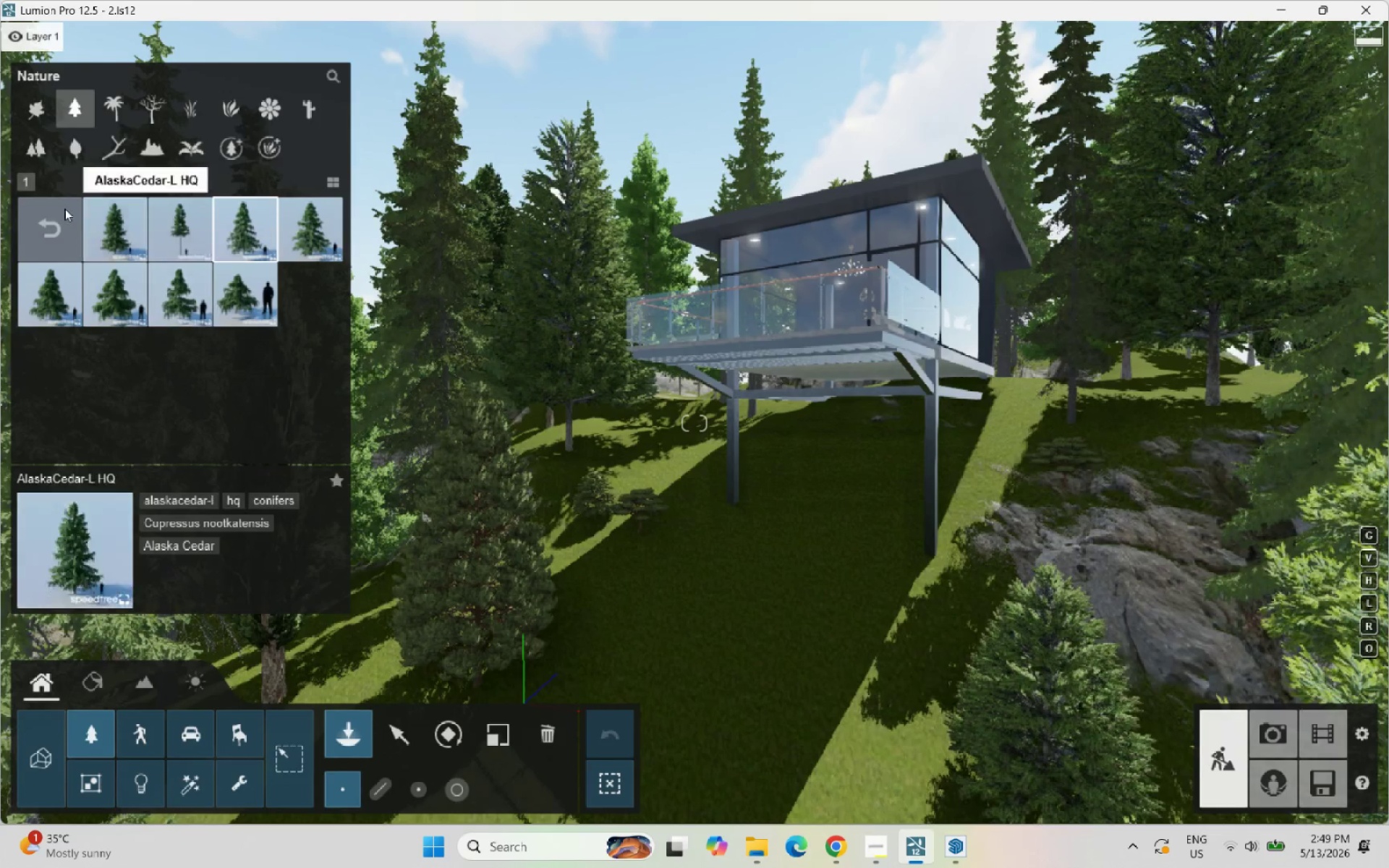 
wait(5.45)
 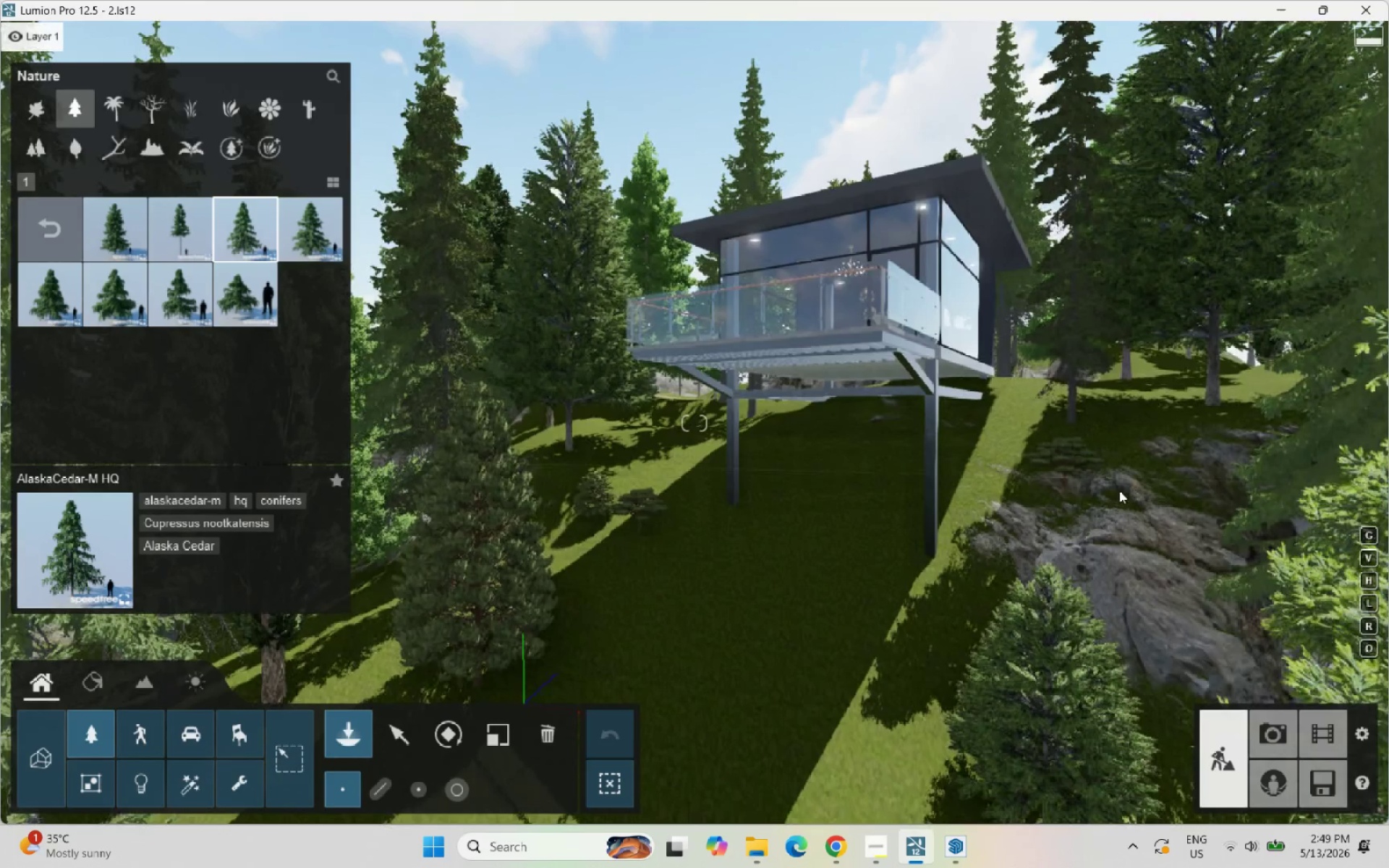 
left_click([18, 210])
 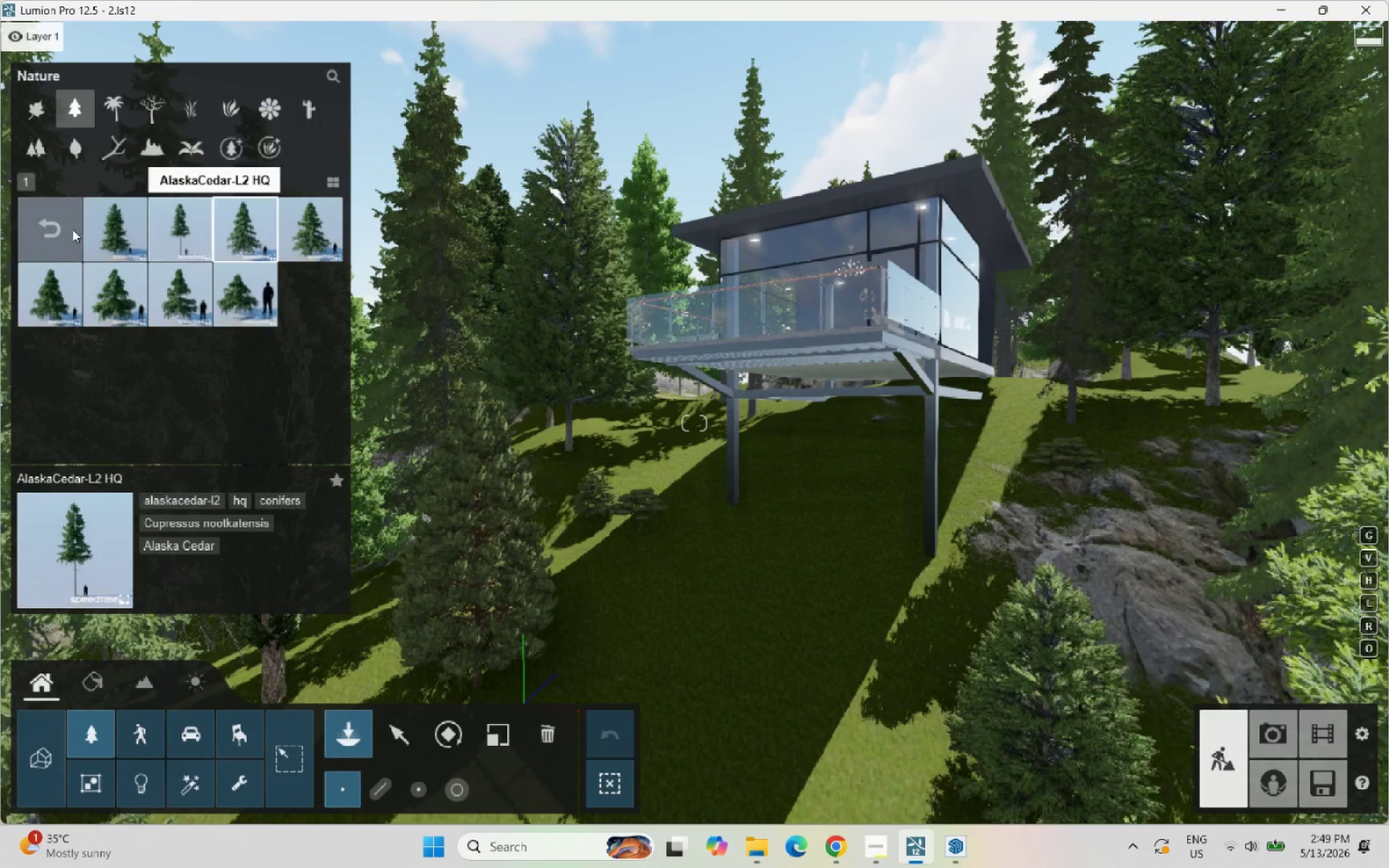 
left_click([59, 229])
 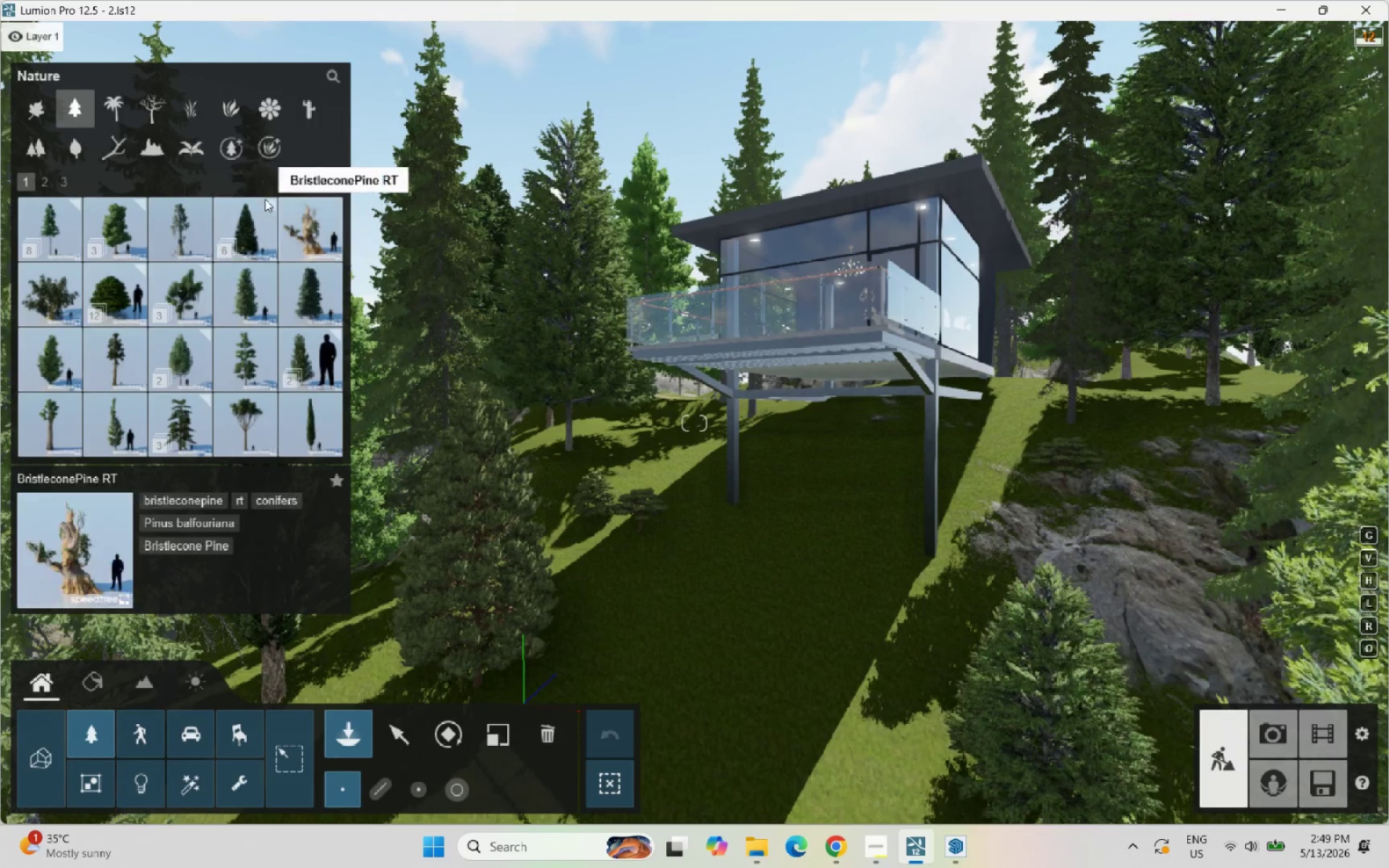 
left_click([224, 218])
 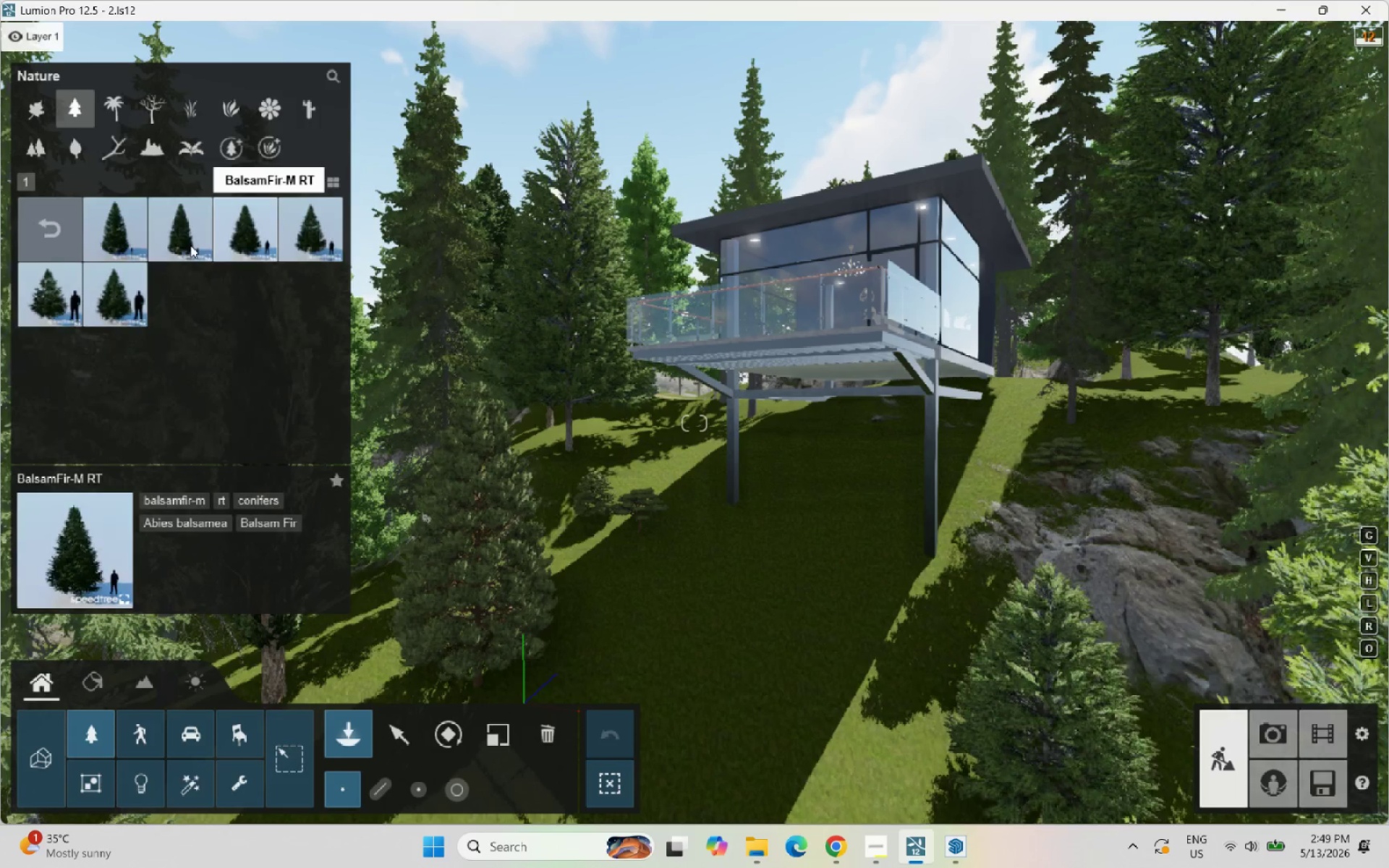 
left_click([121, 239])
 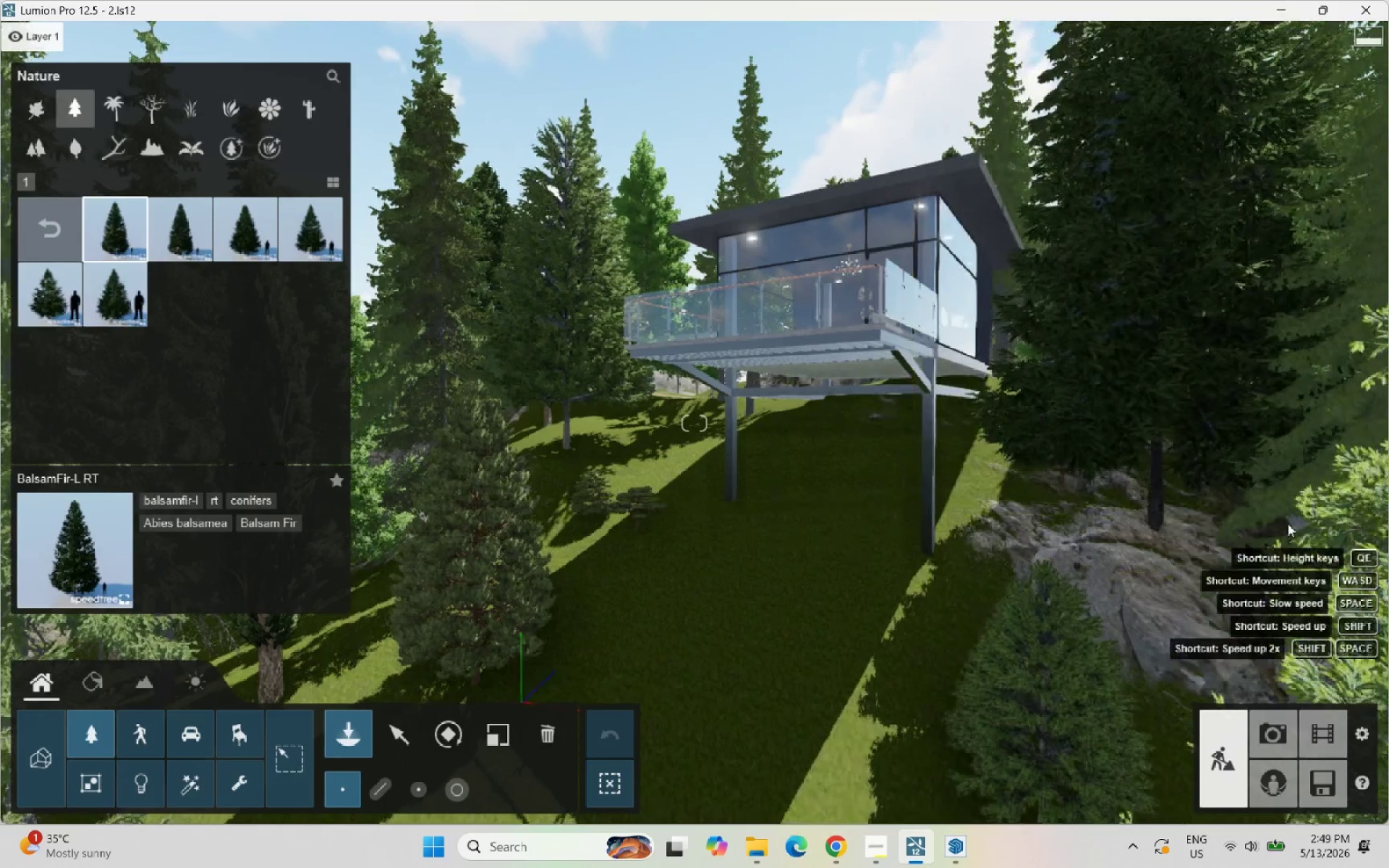 
scroll: coordinate [1050, 565], scroll_direction: down, amount: 8.0
 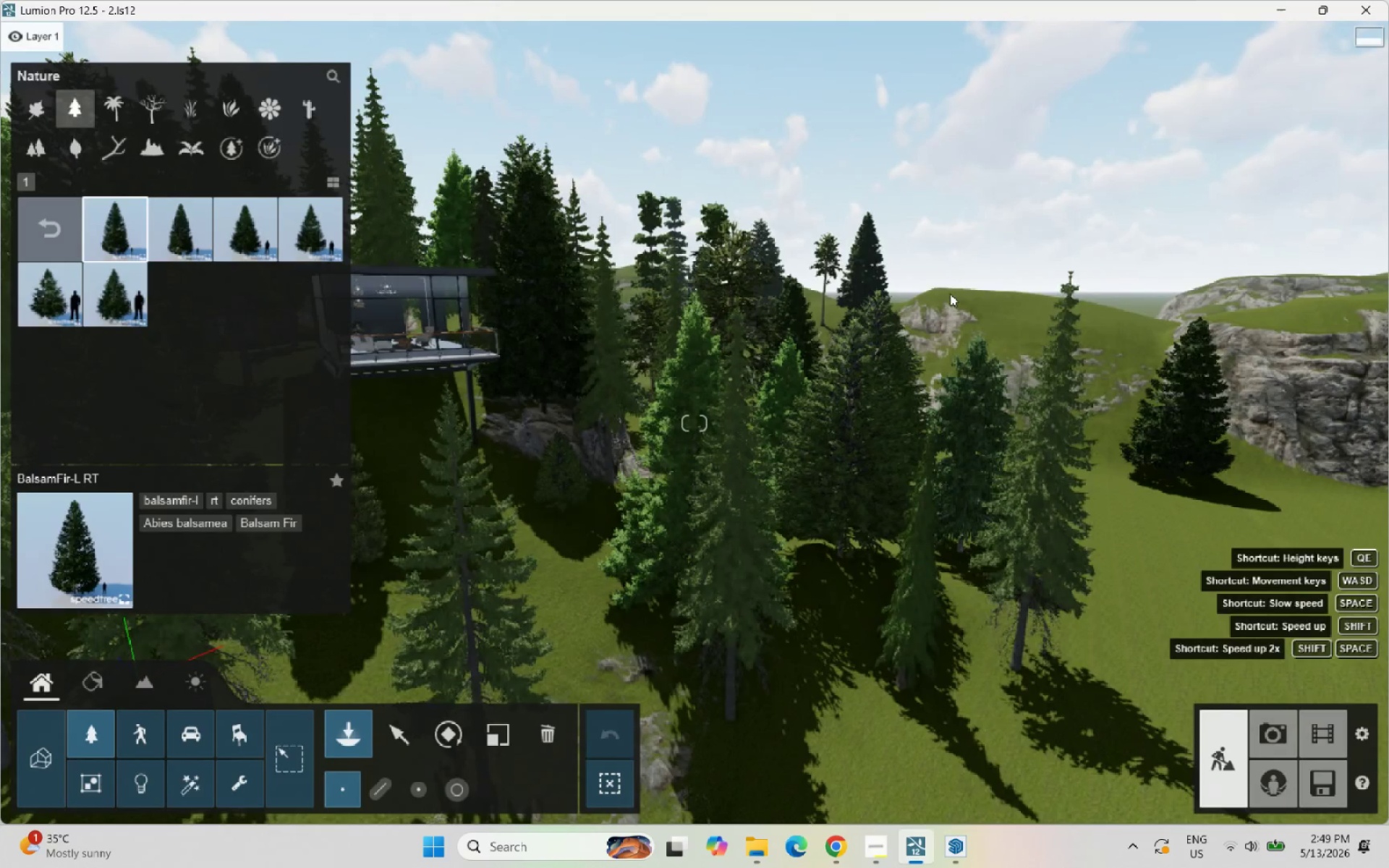 
left_click([948, 296])
 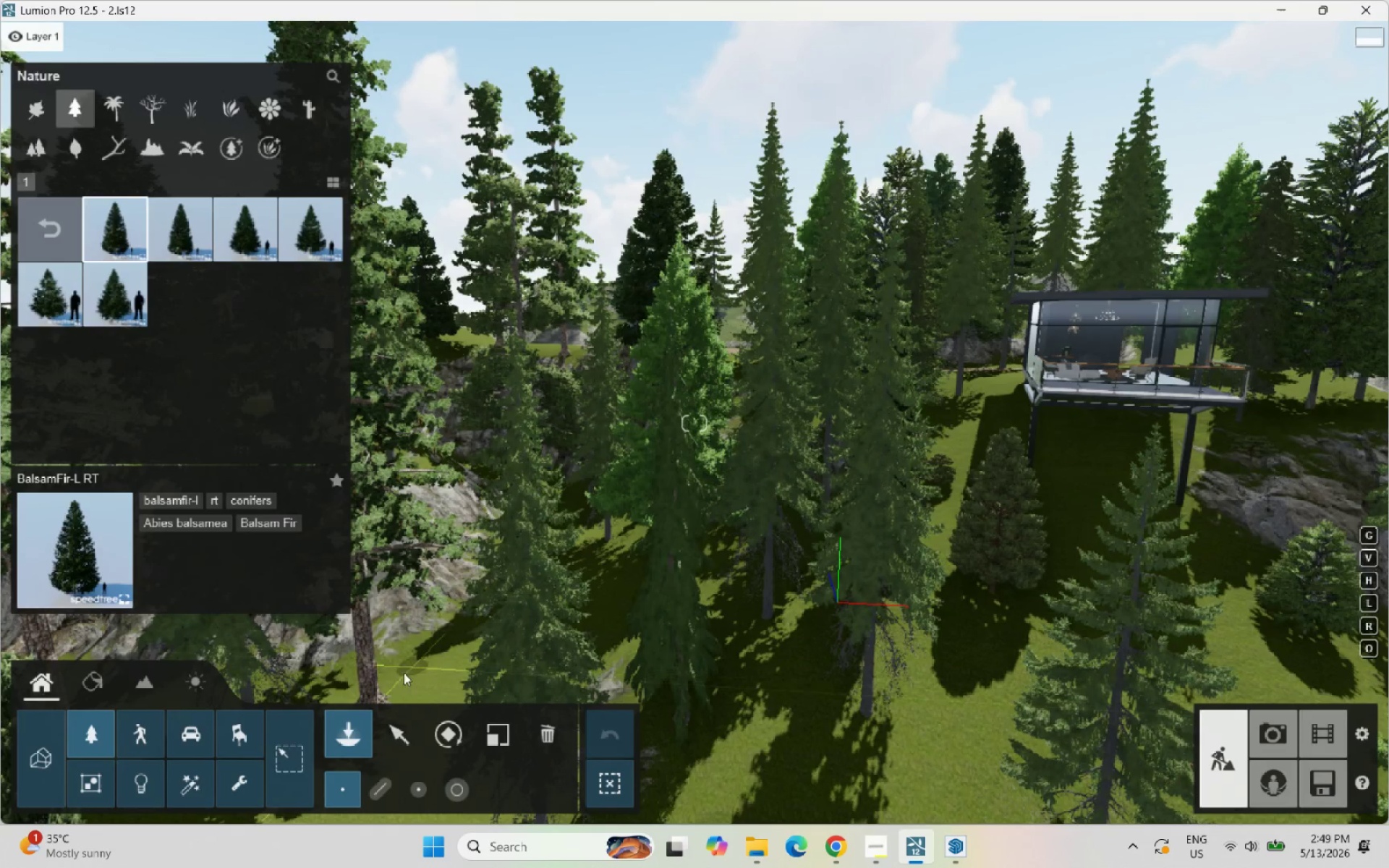 
scroll: coordinate [805, 573], scroll_direction: up, amount: 16.0
 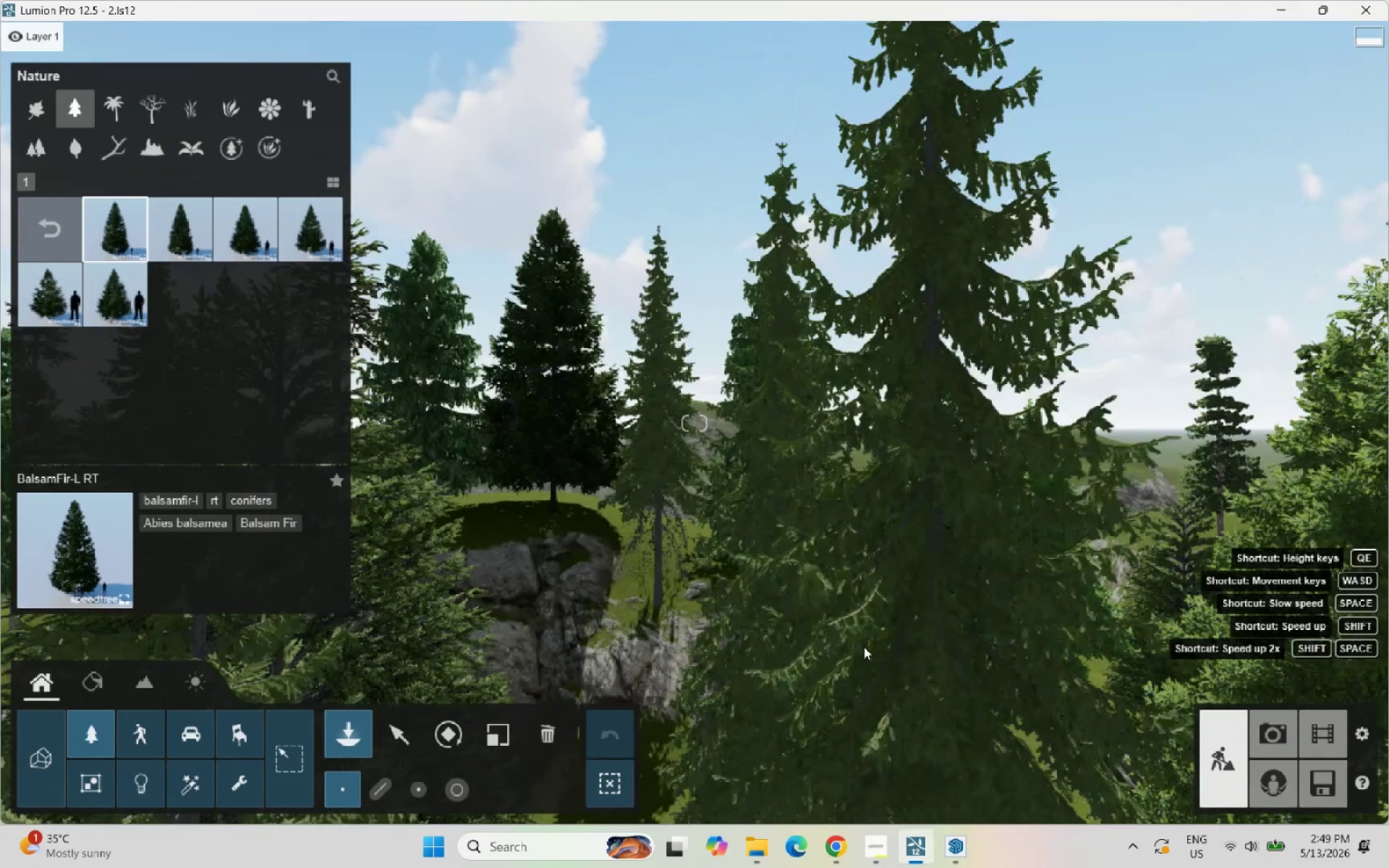 
scroll: coordinate [863, 638], scroll_direction: down, amount: 19.0
 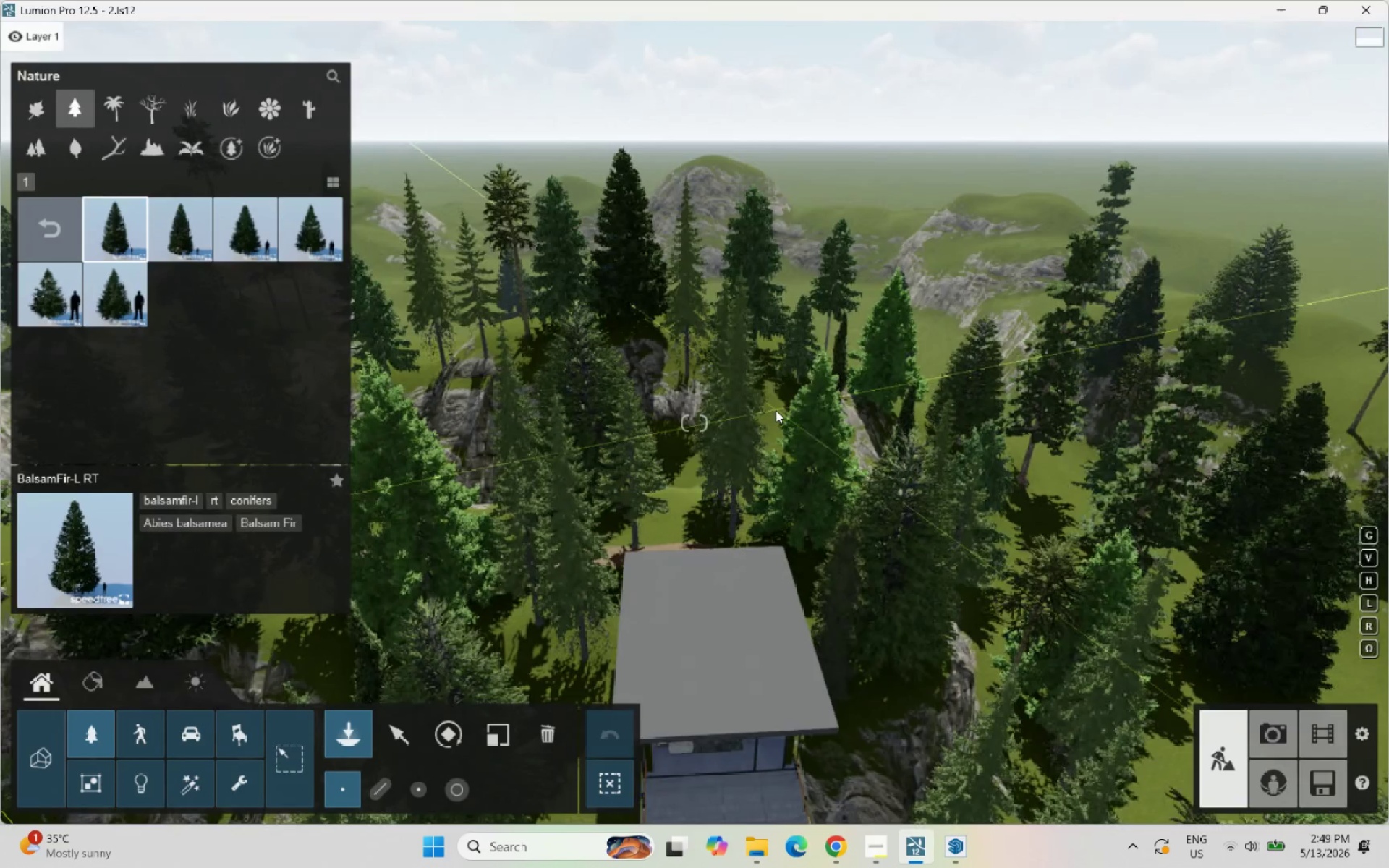 
left_click([779, 412])
 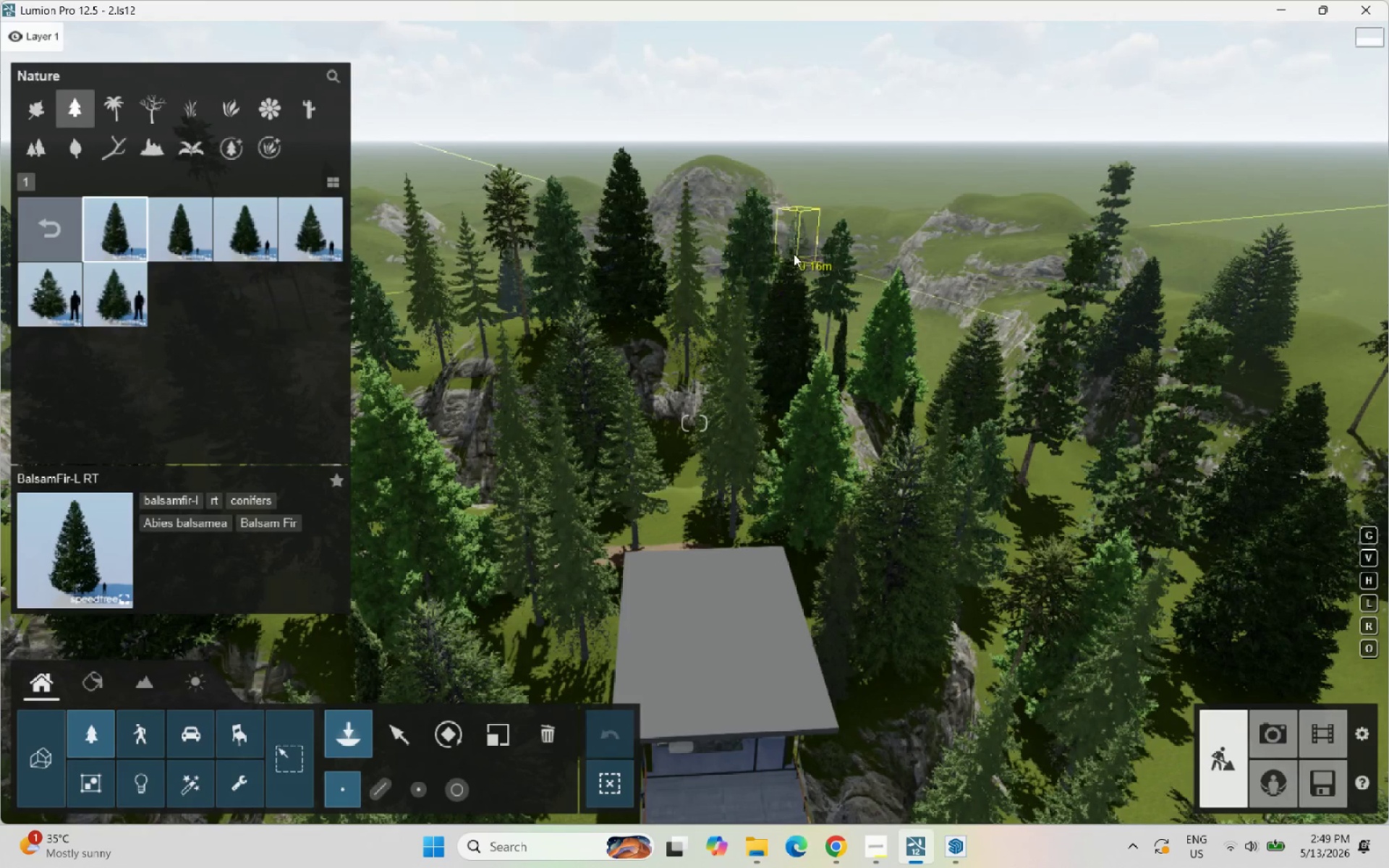 
hold_key(key=D, duration=2.7)
 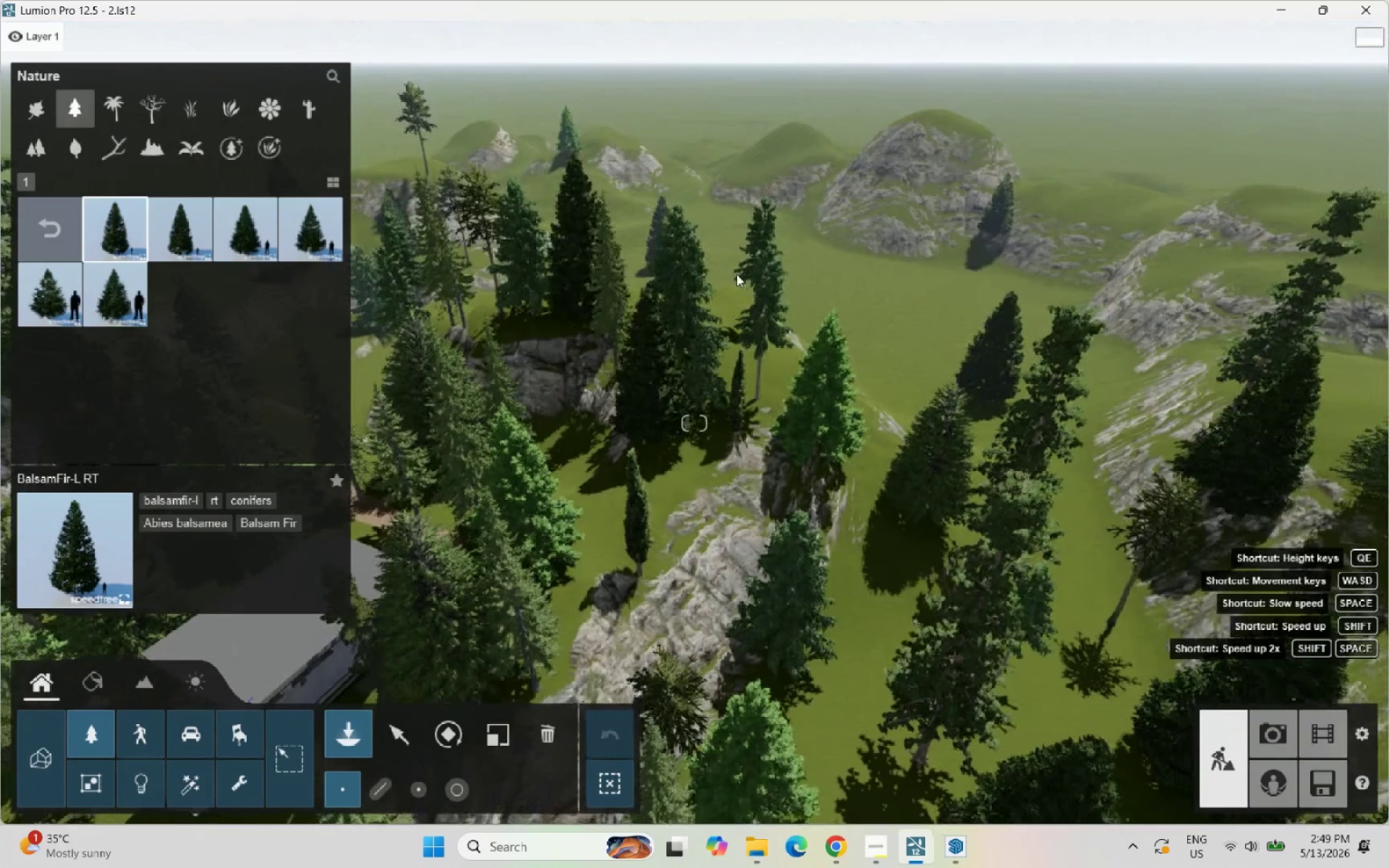 
hold_key(key=W, duration=1.34)
 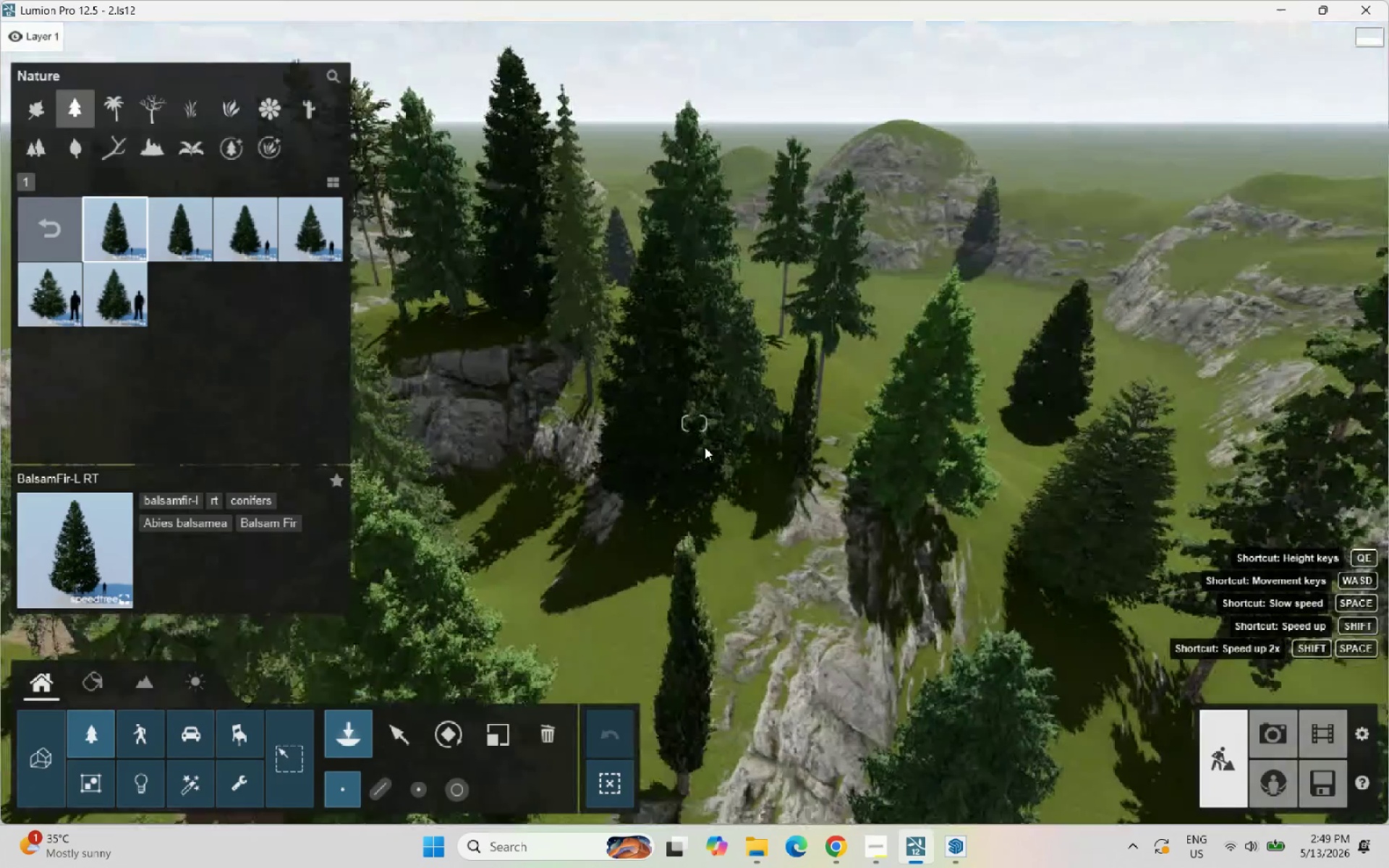 
scroll: coordinate [734, 412], scroll_direction: up, amount: 10.0
 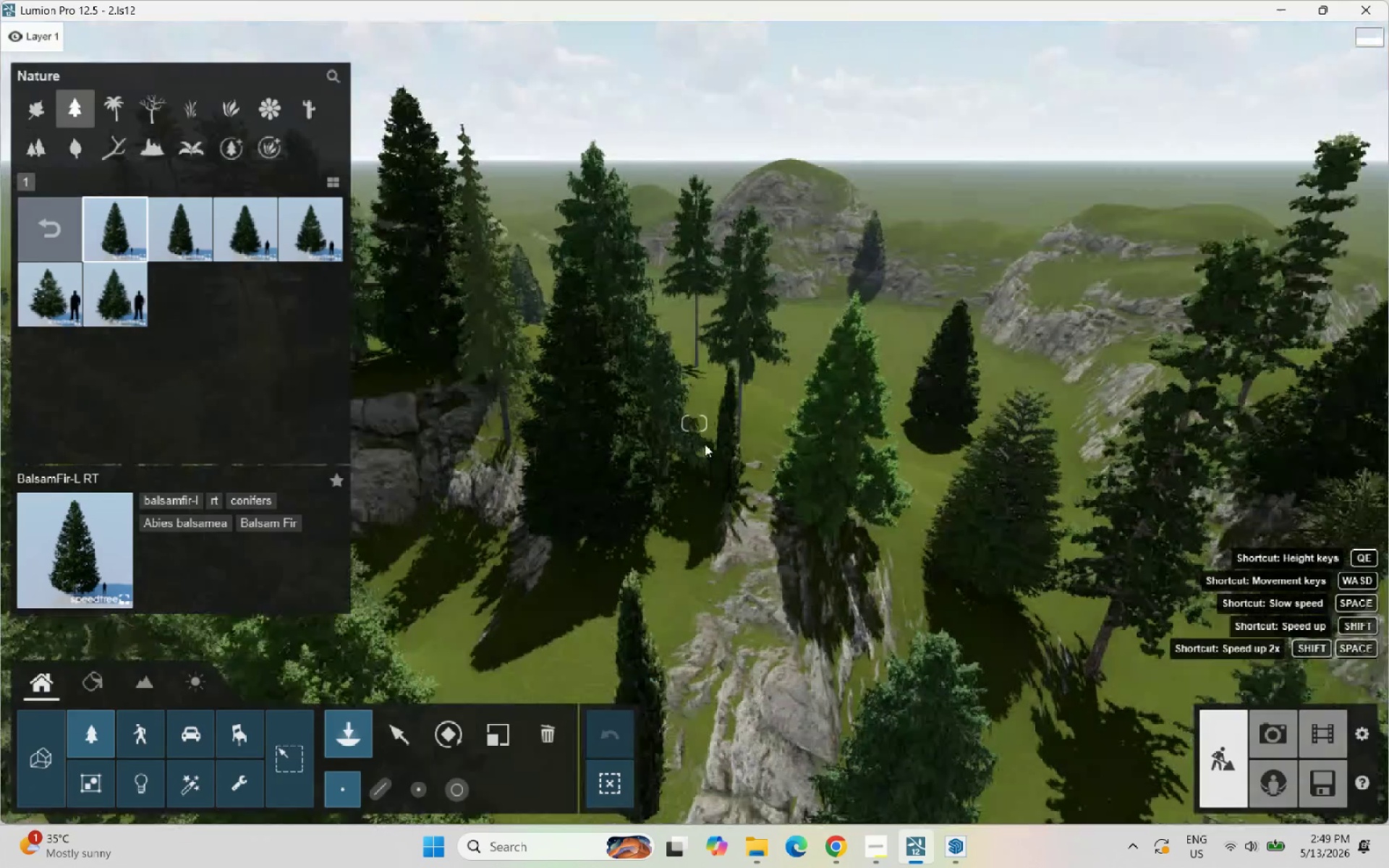 
scroll: coordinate [708, 466], scroll_direction: down, amount: 10.0
 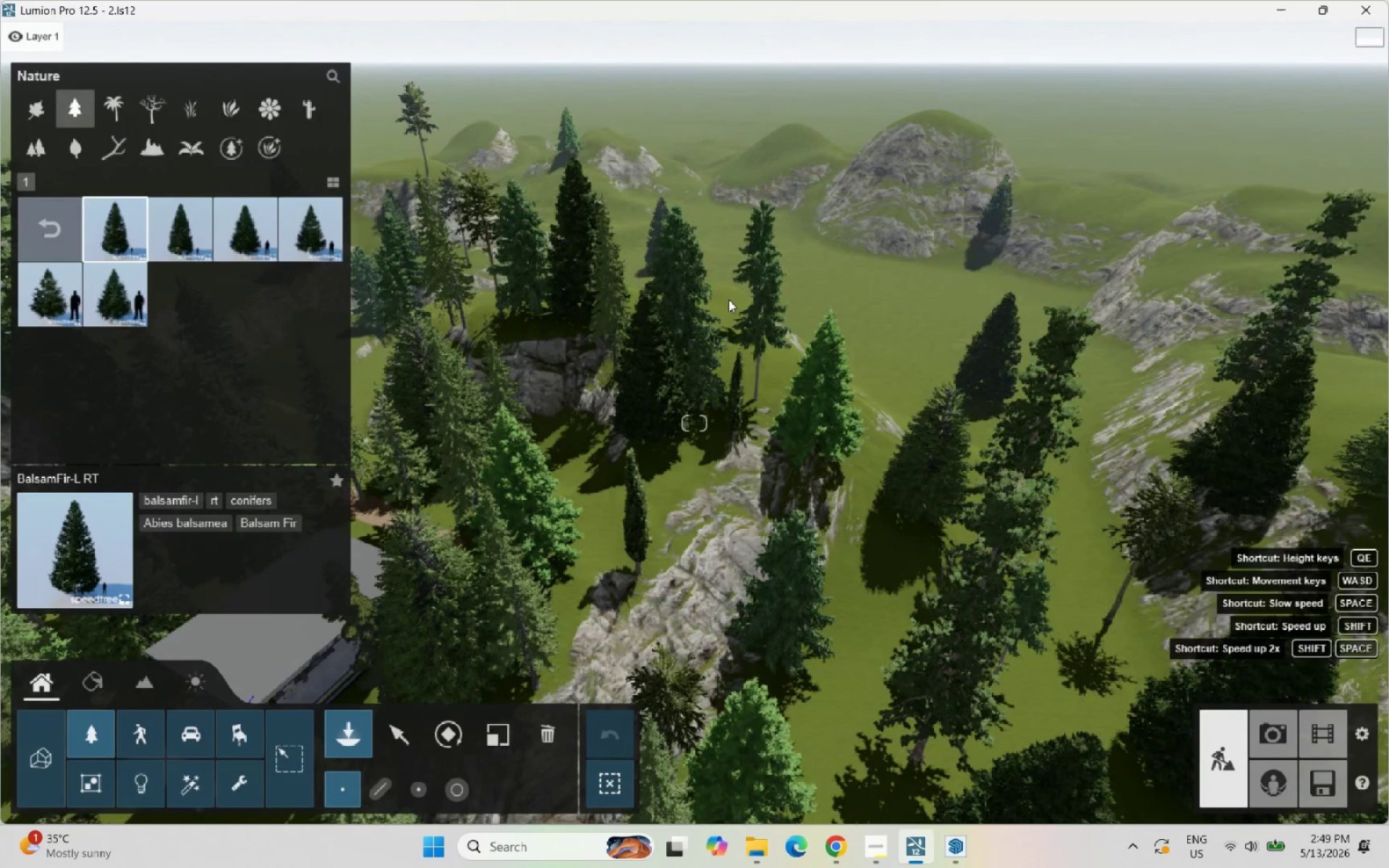 
left_click([727, 302])
 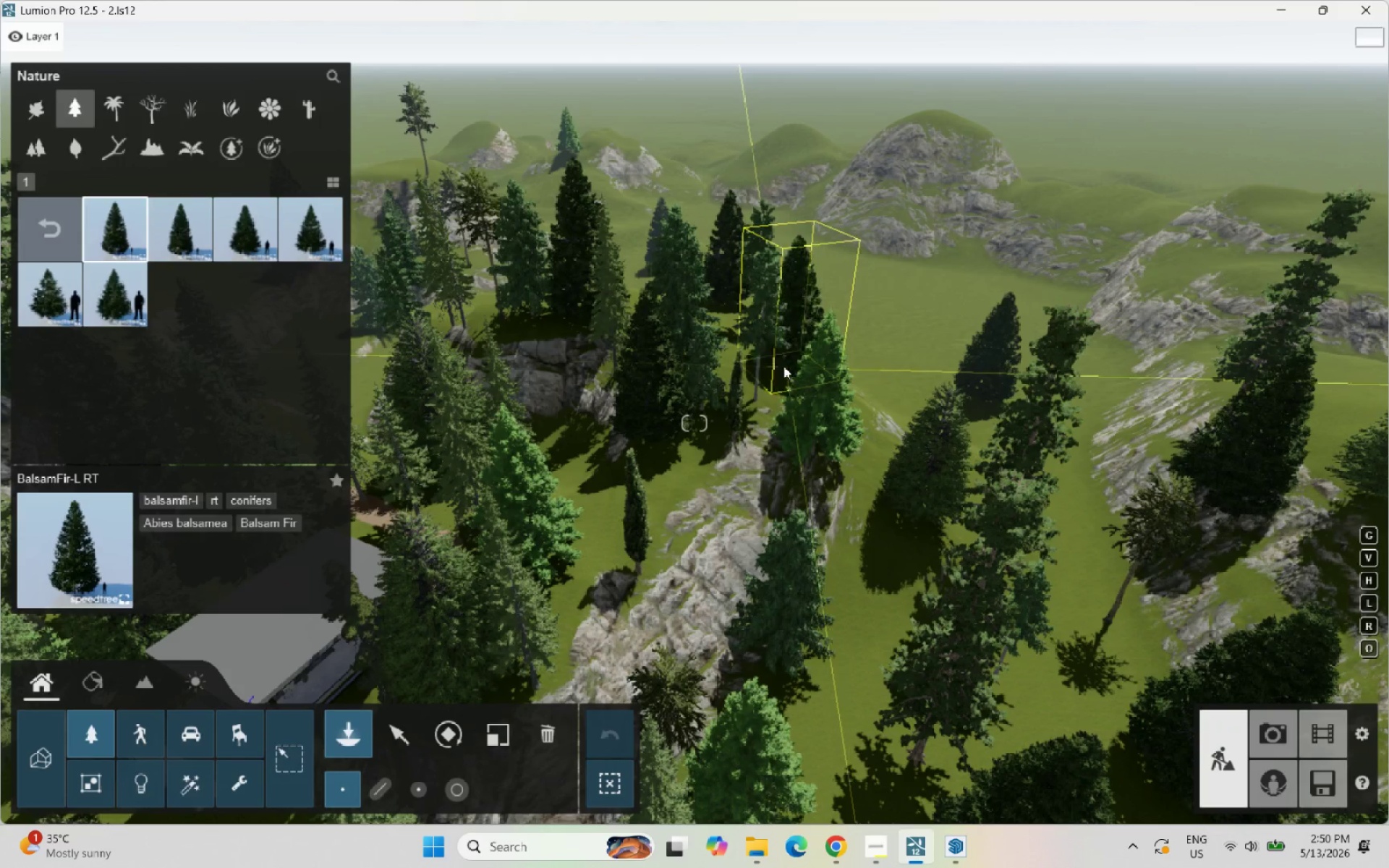 
left_click([783, 366])
 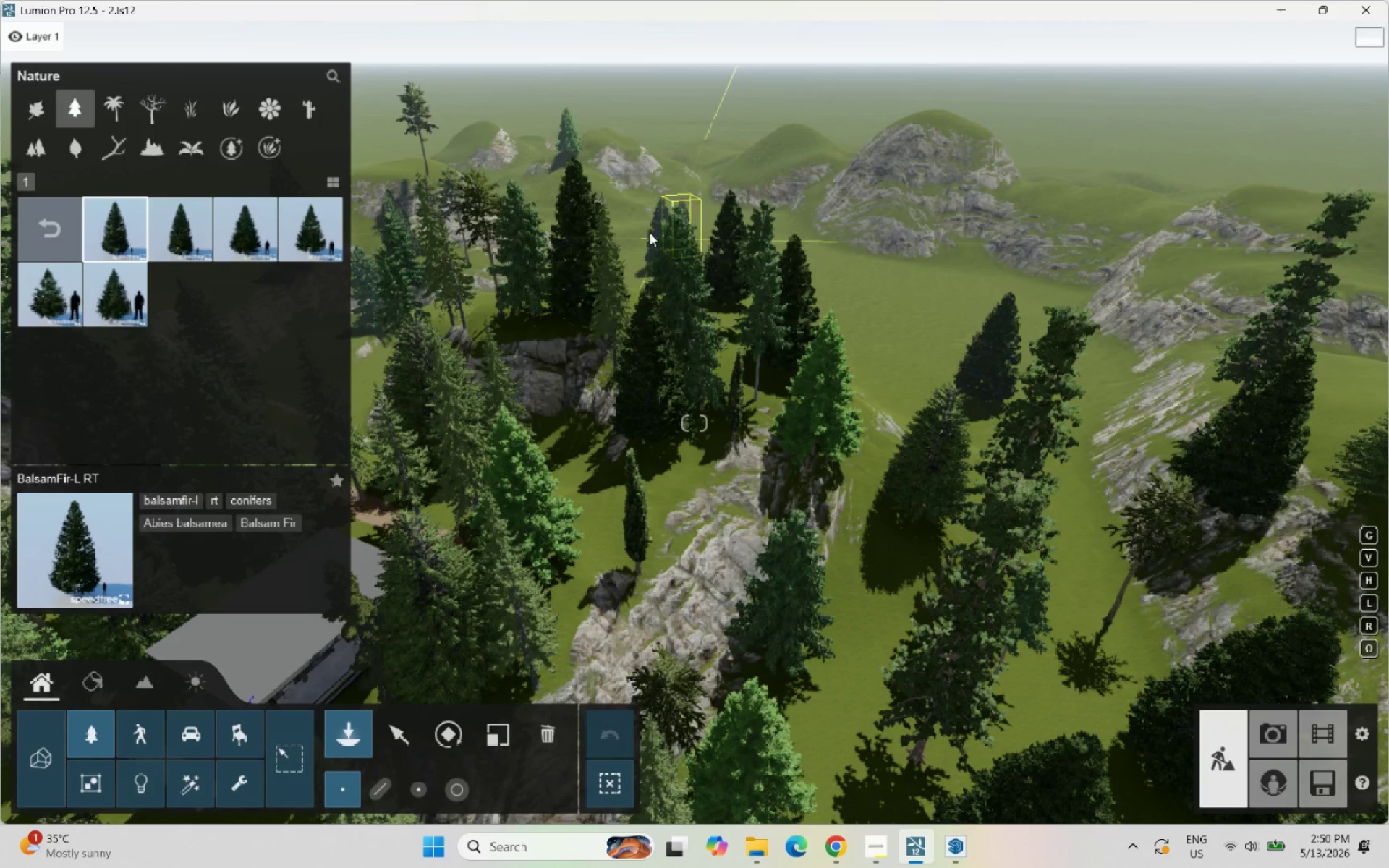 
left_click([627, 230])
 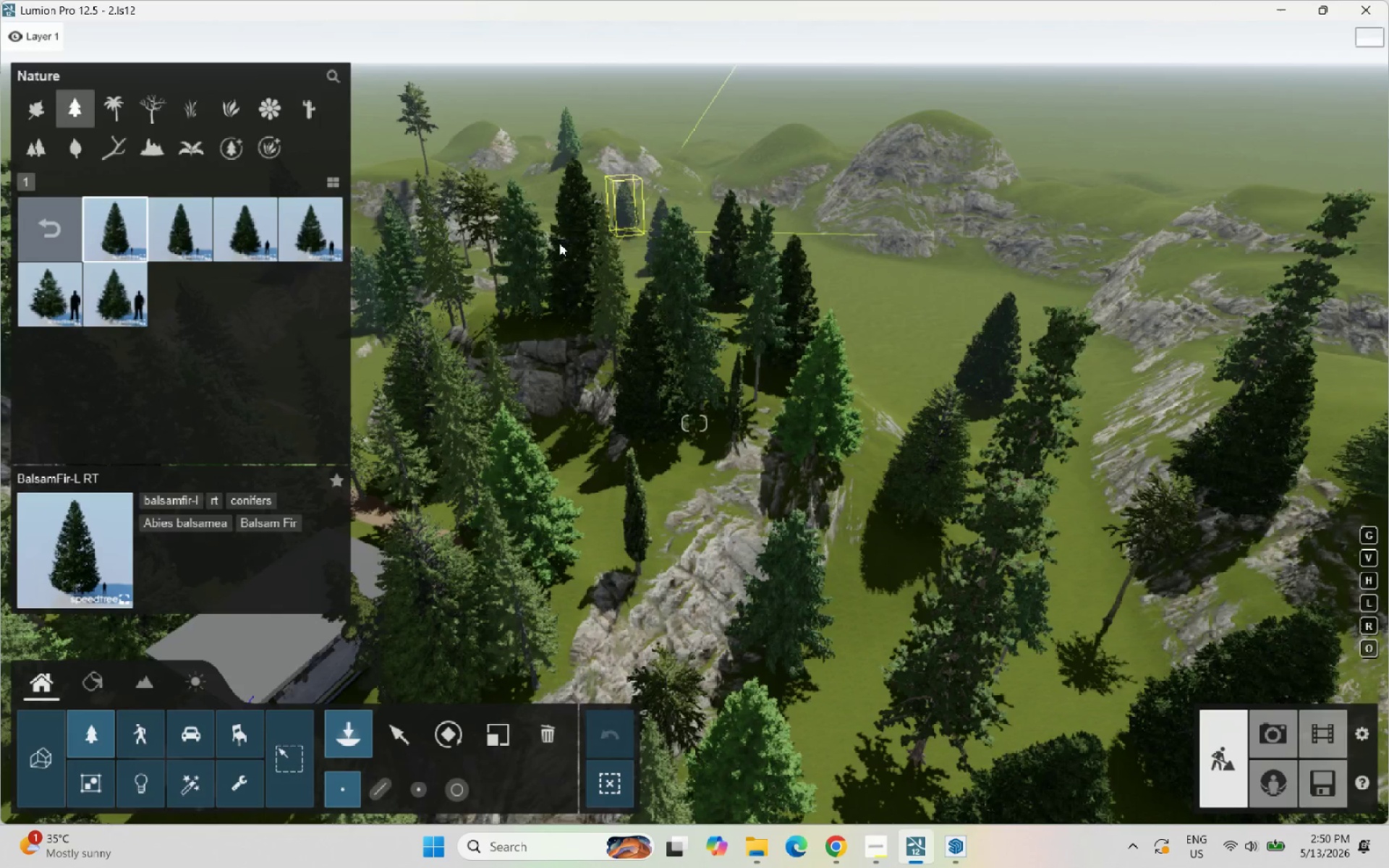 
hold_key(key=A, duration=0.89)
 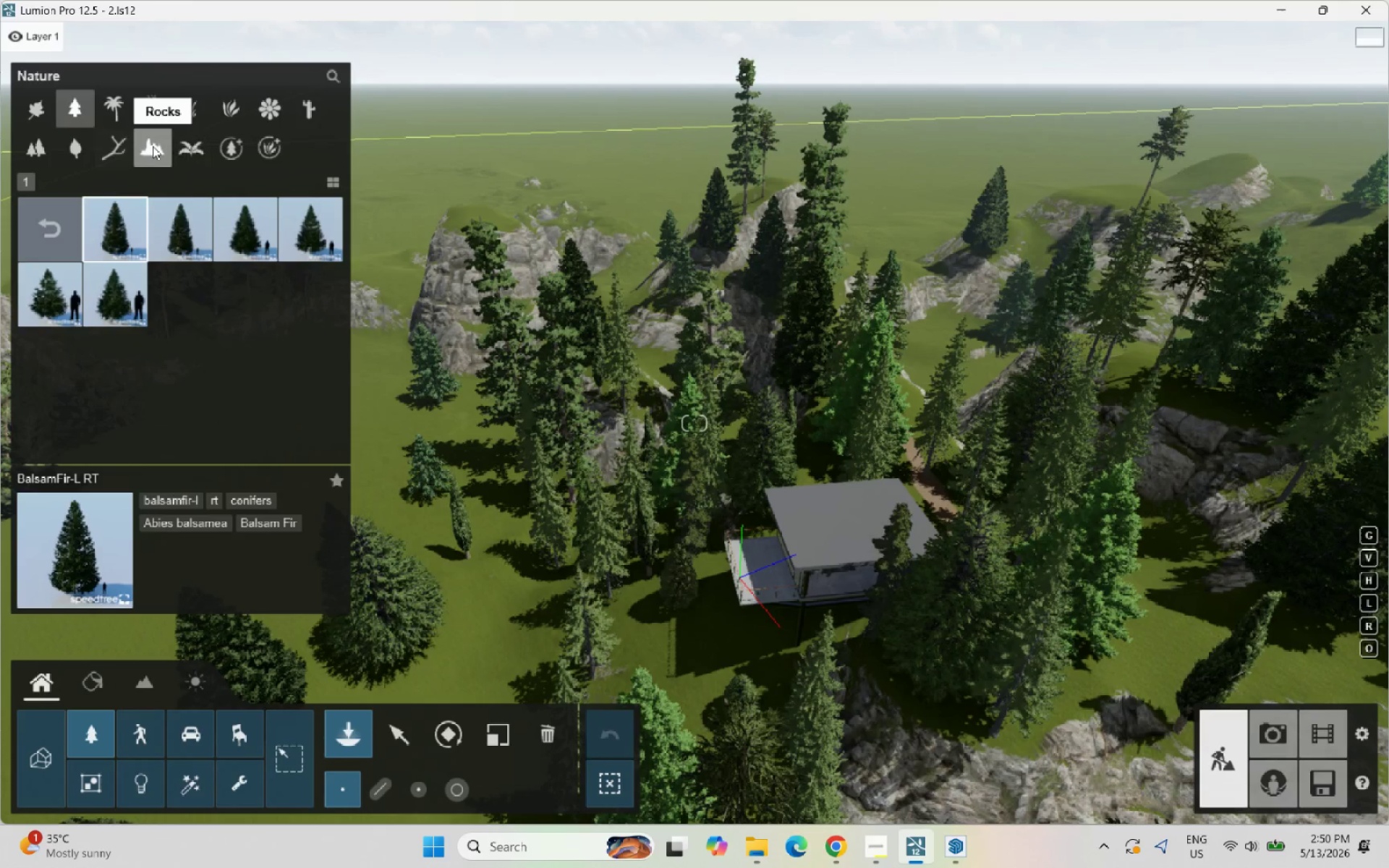 
left_click([34, 156])
 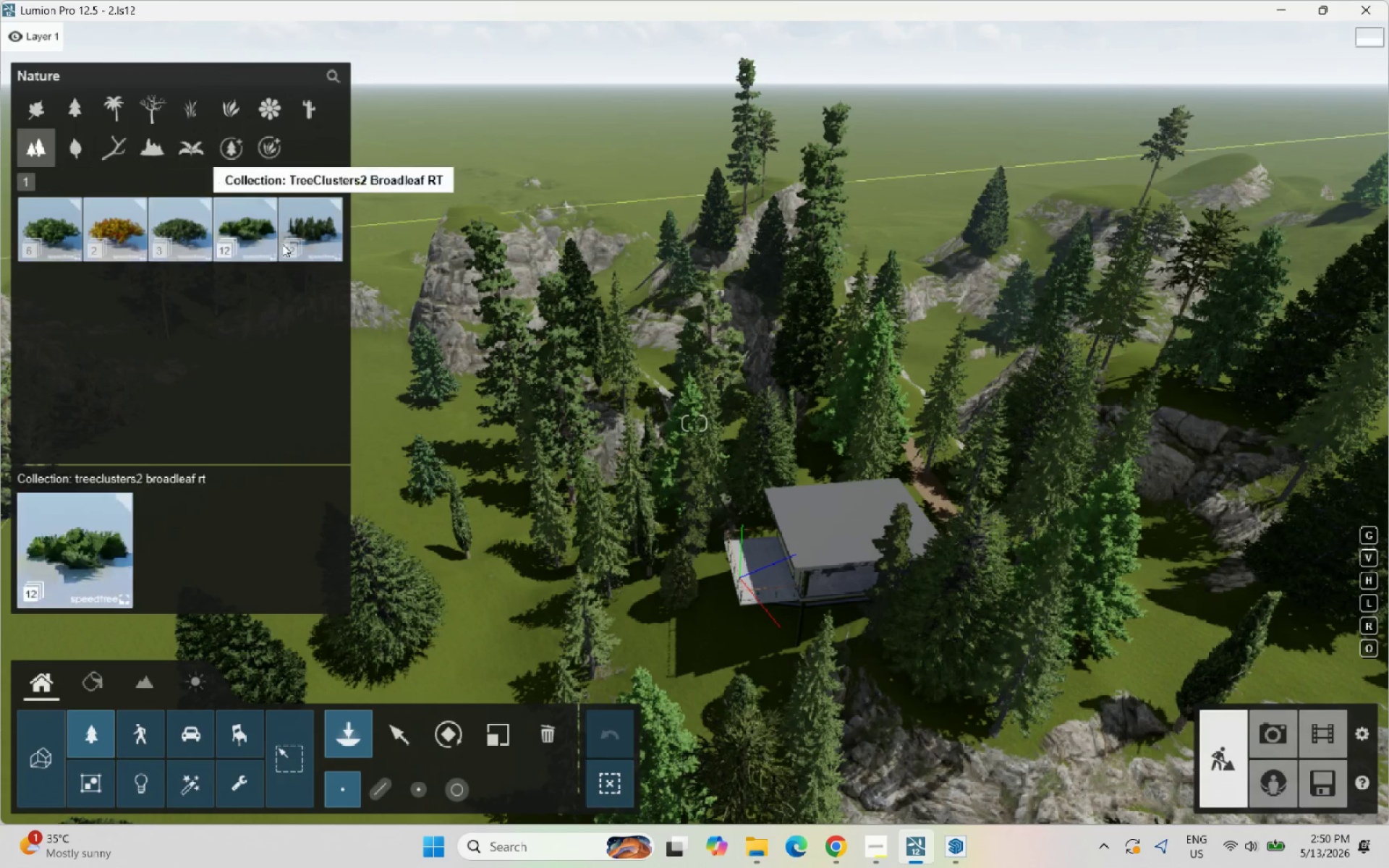 
left_click([319, 237])
 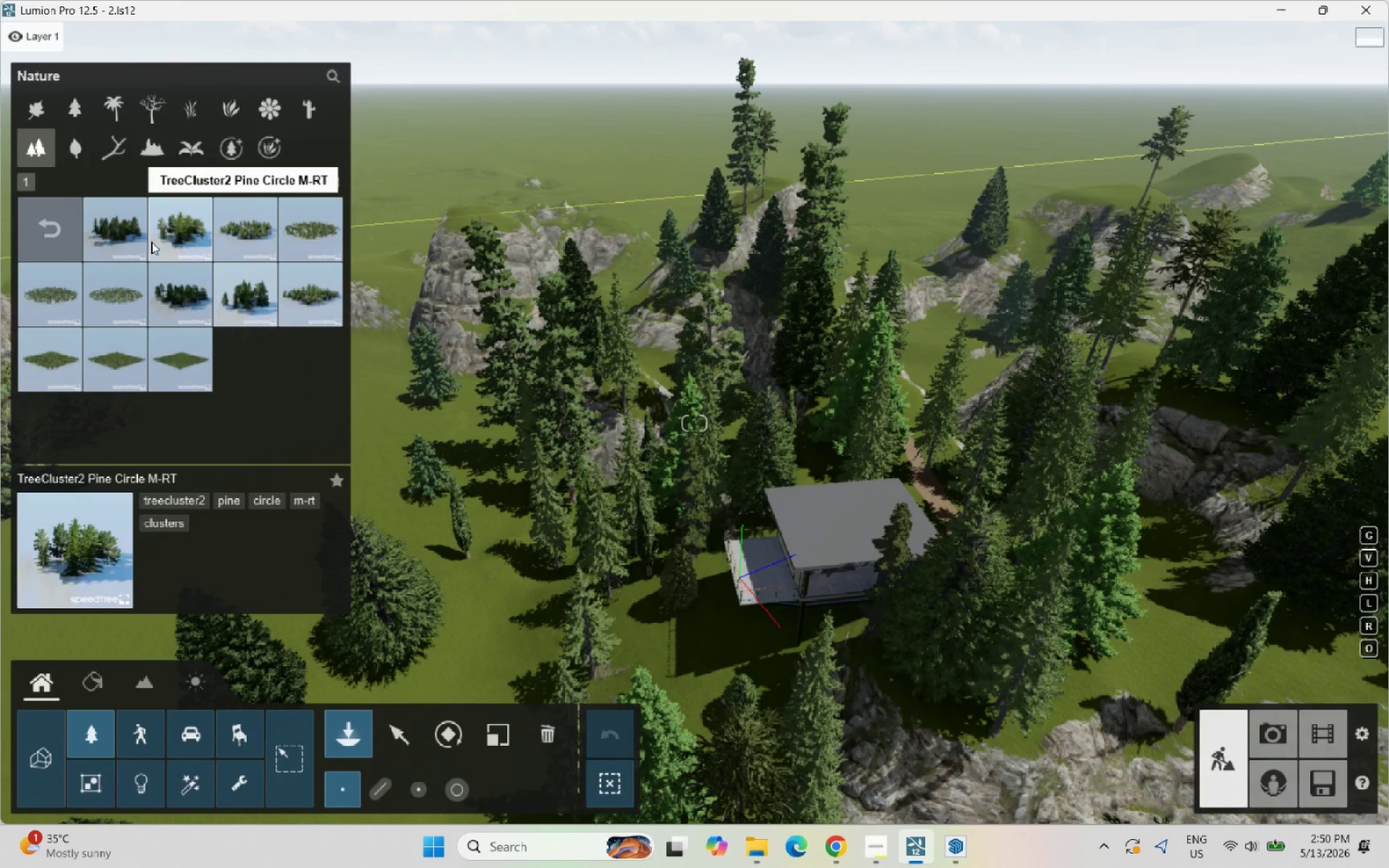 
left_click([72, 242])
 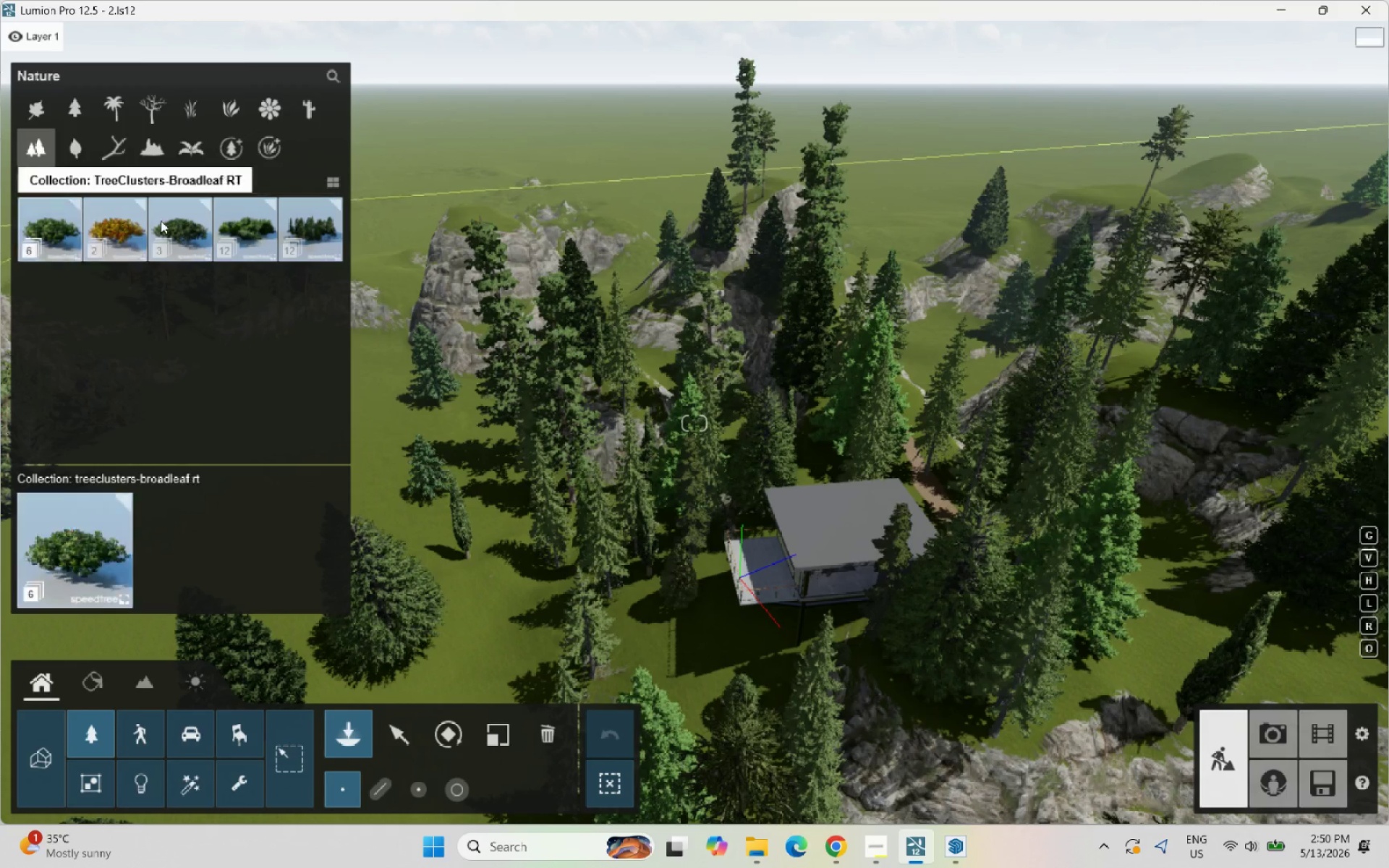 
left_click([297, 224])
 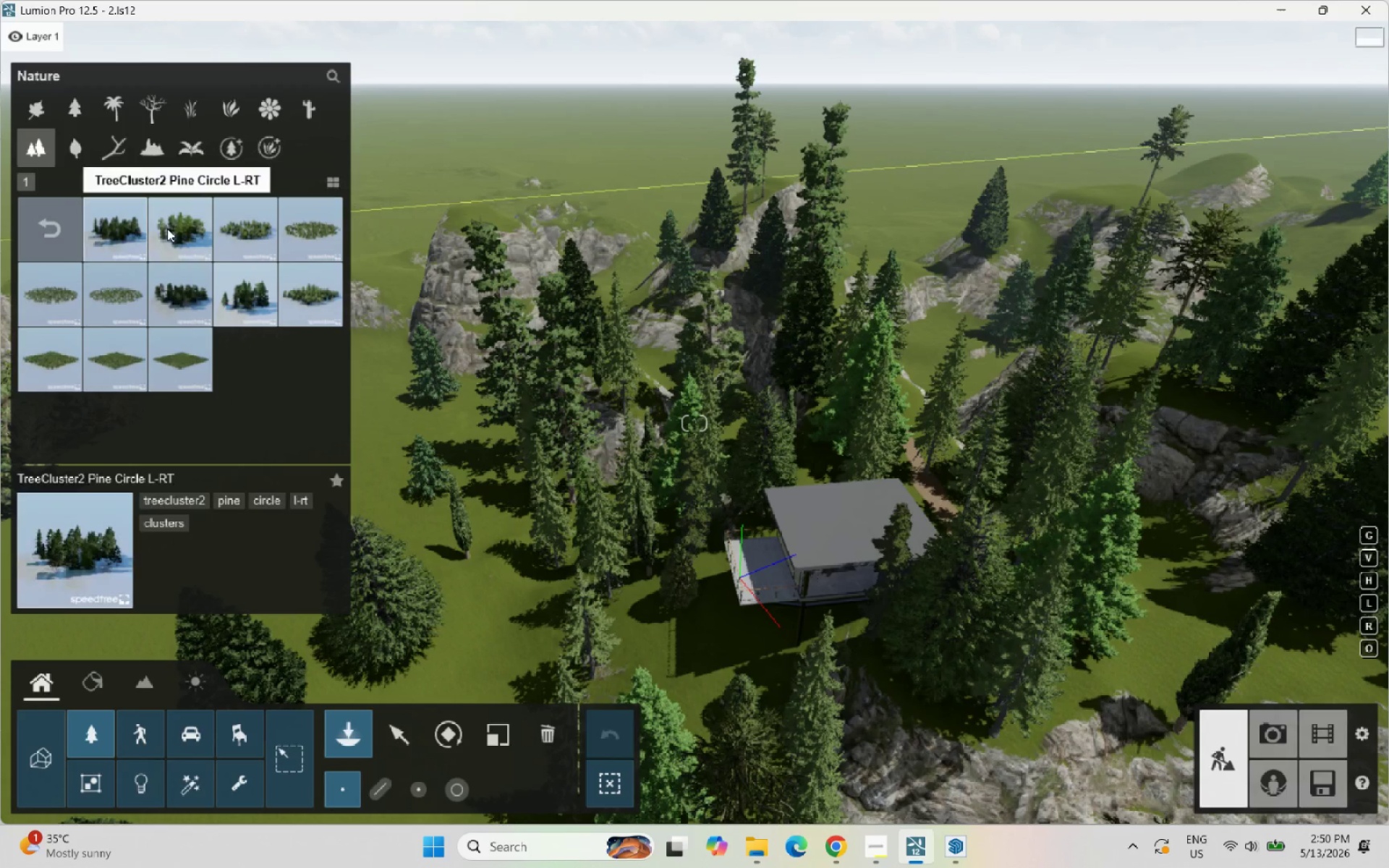 
left_click([167, 229])
 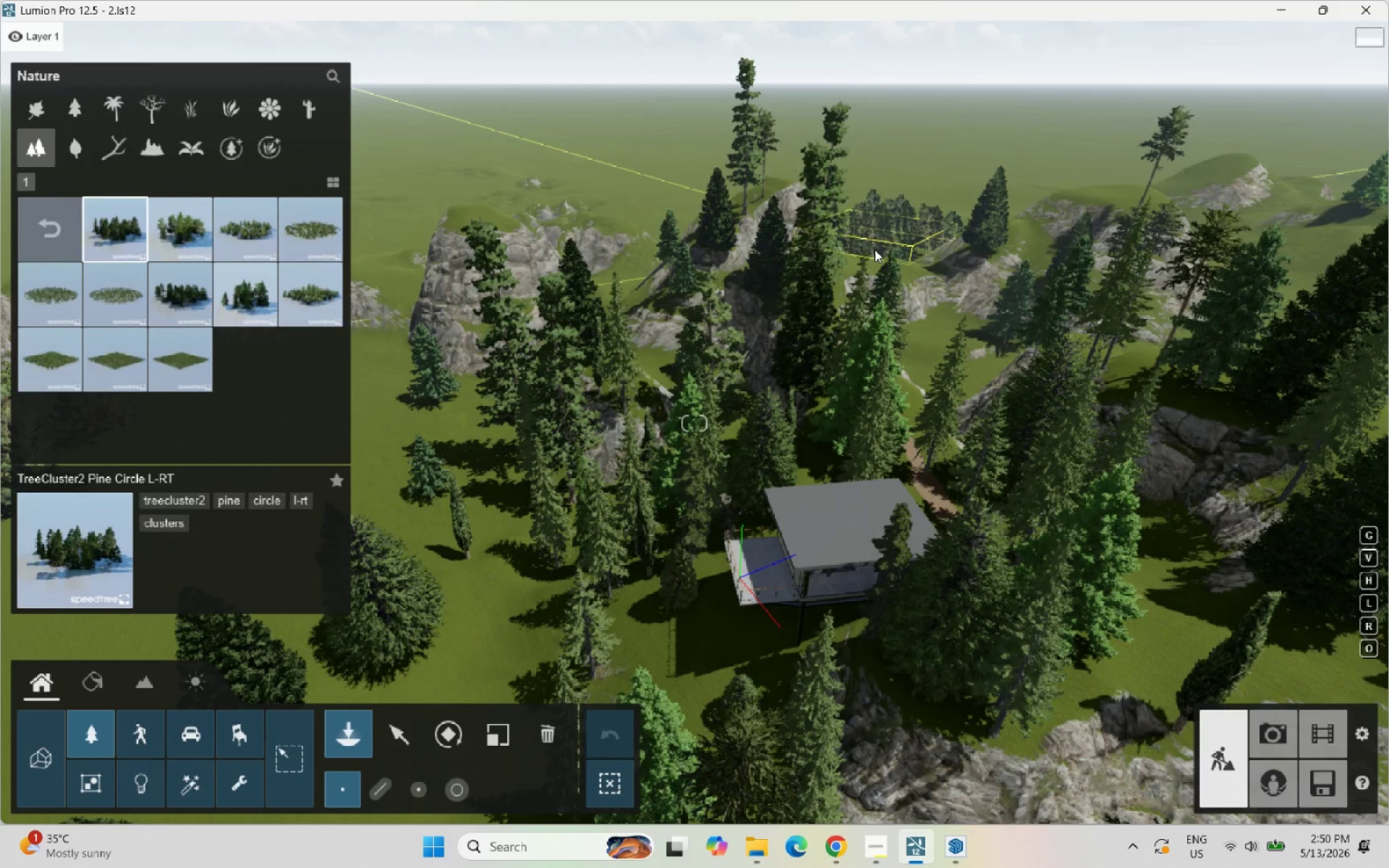 
left_click([877, 258])
 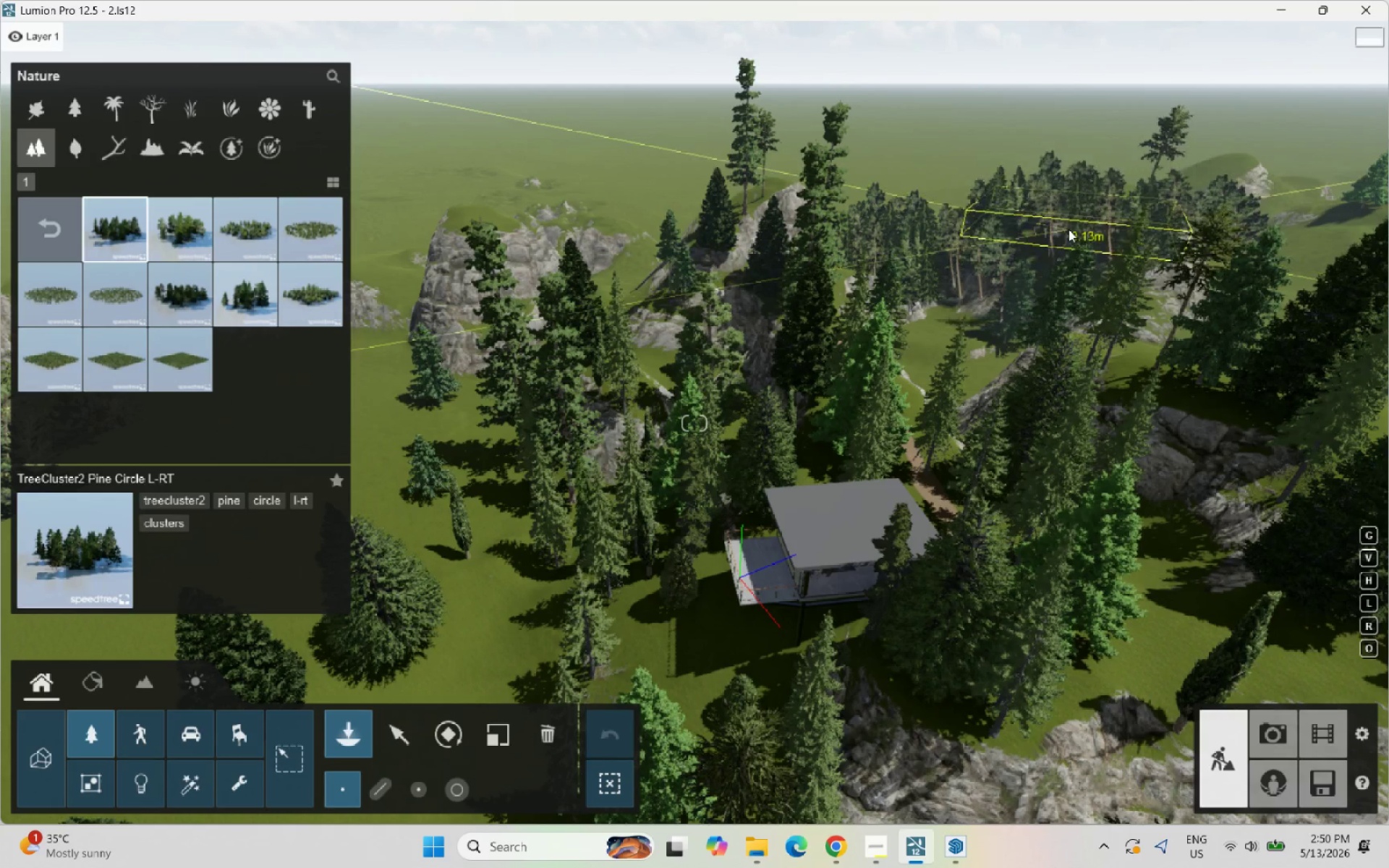 
left_click([1067, 230])
 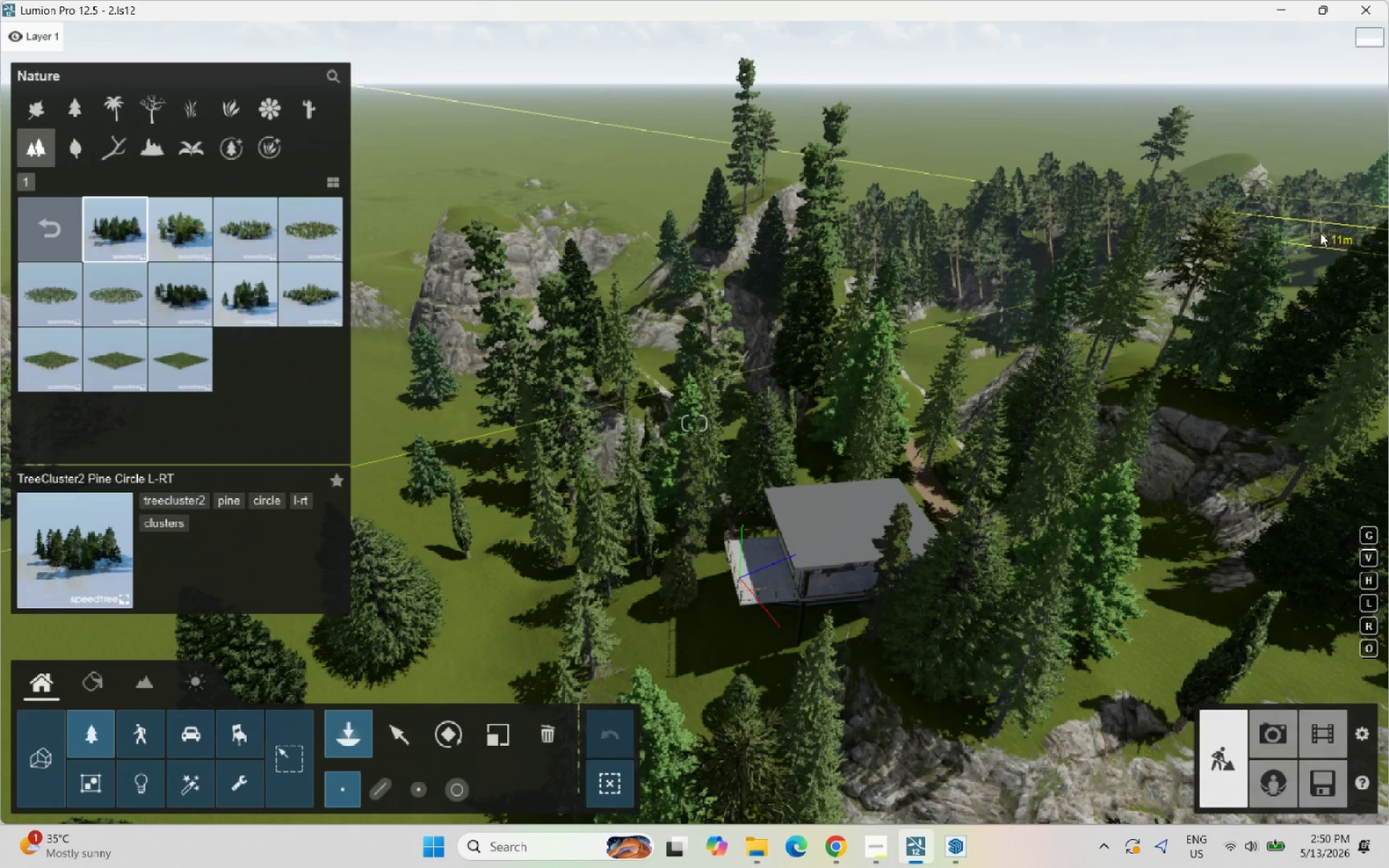 
left_click([1320, 233])
 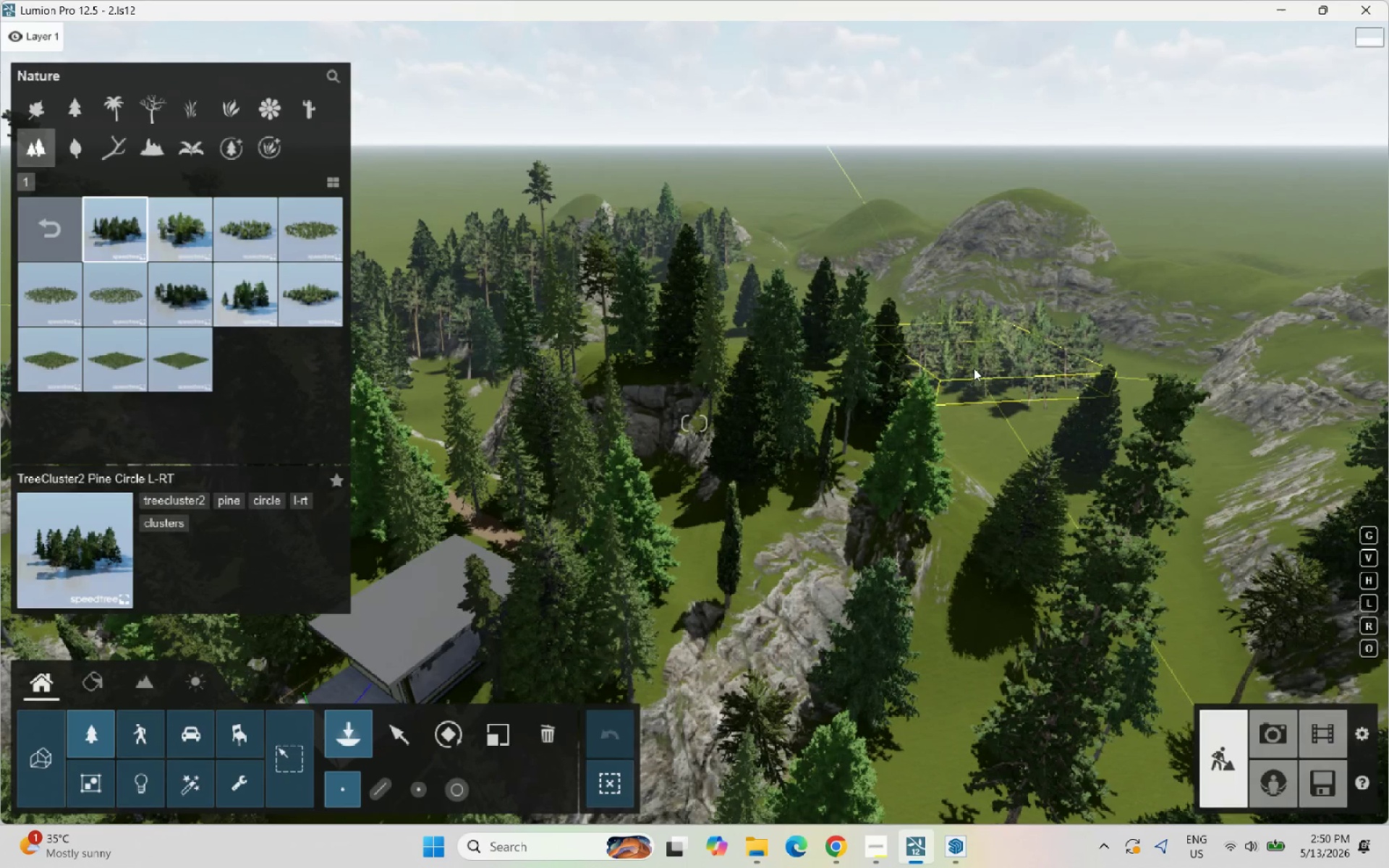 
left_click([972, 400])
 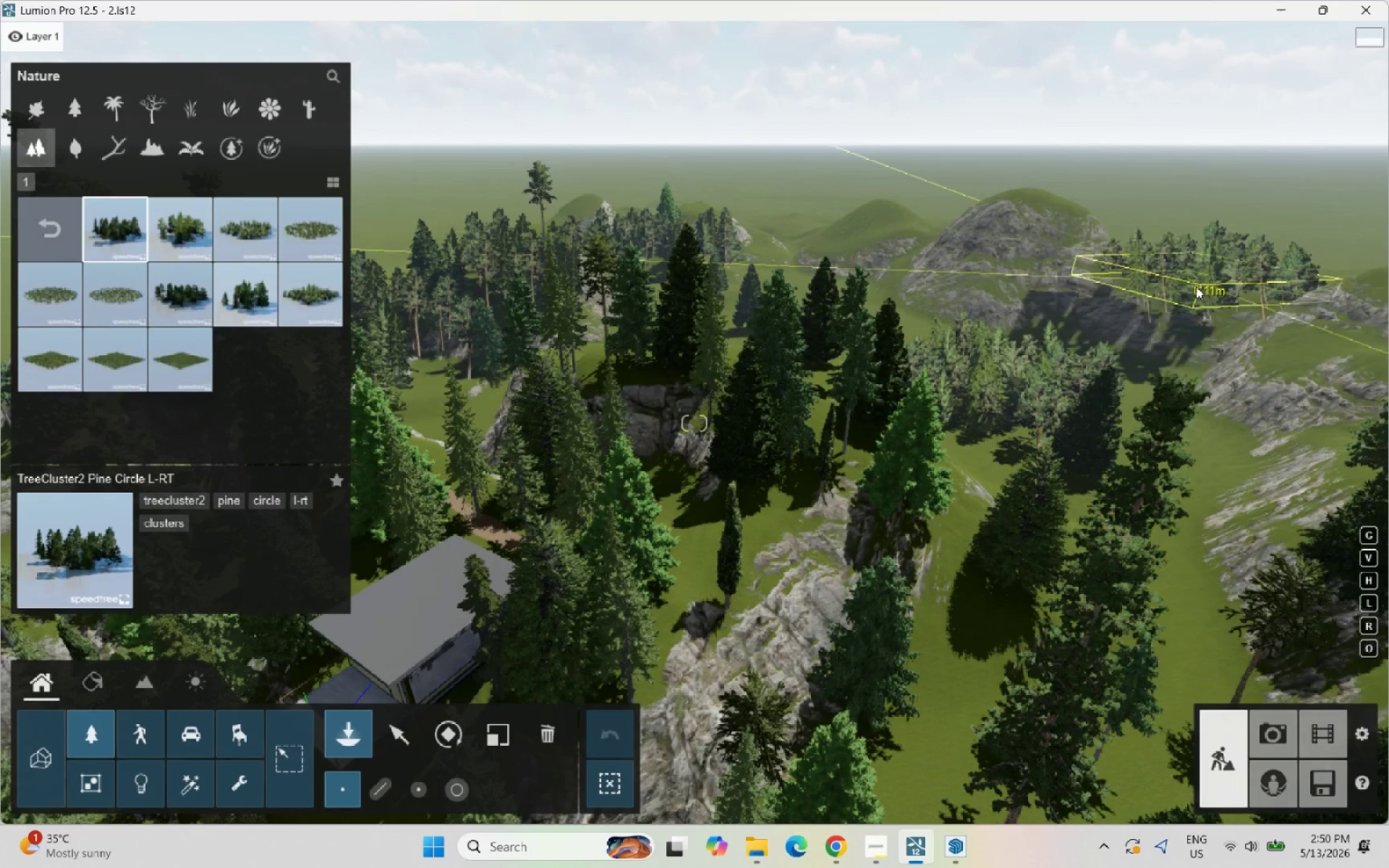 
left_click([1196, 287])
 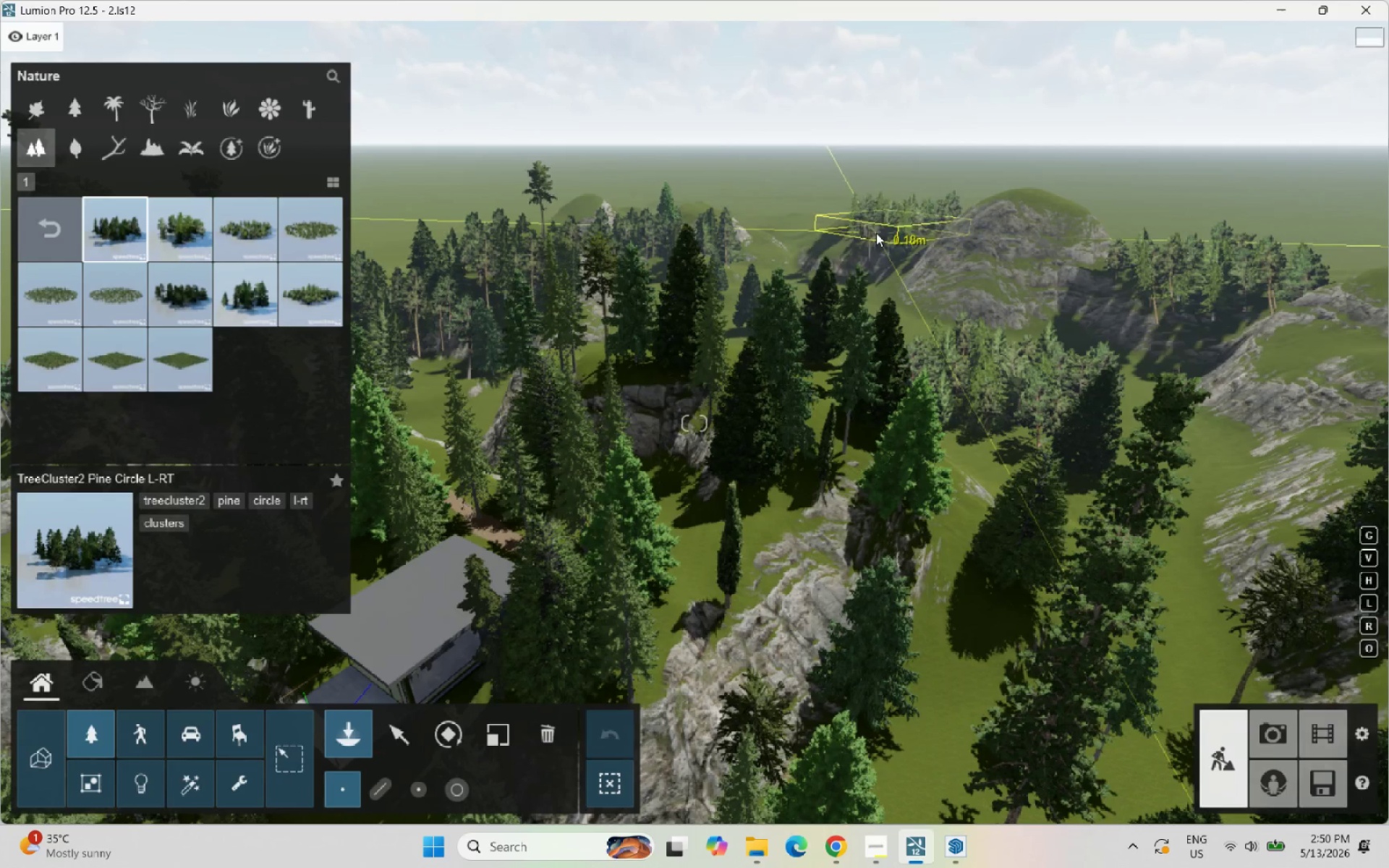 
left_click([876, 233])
 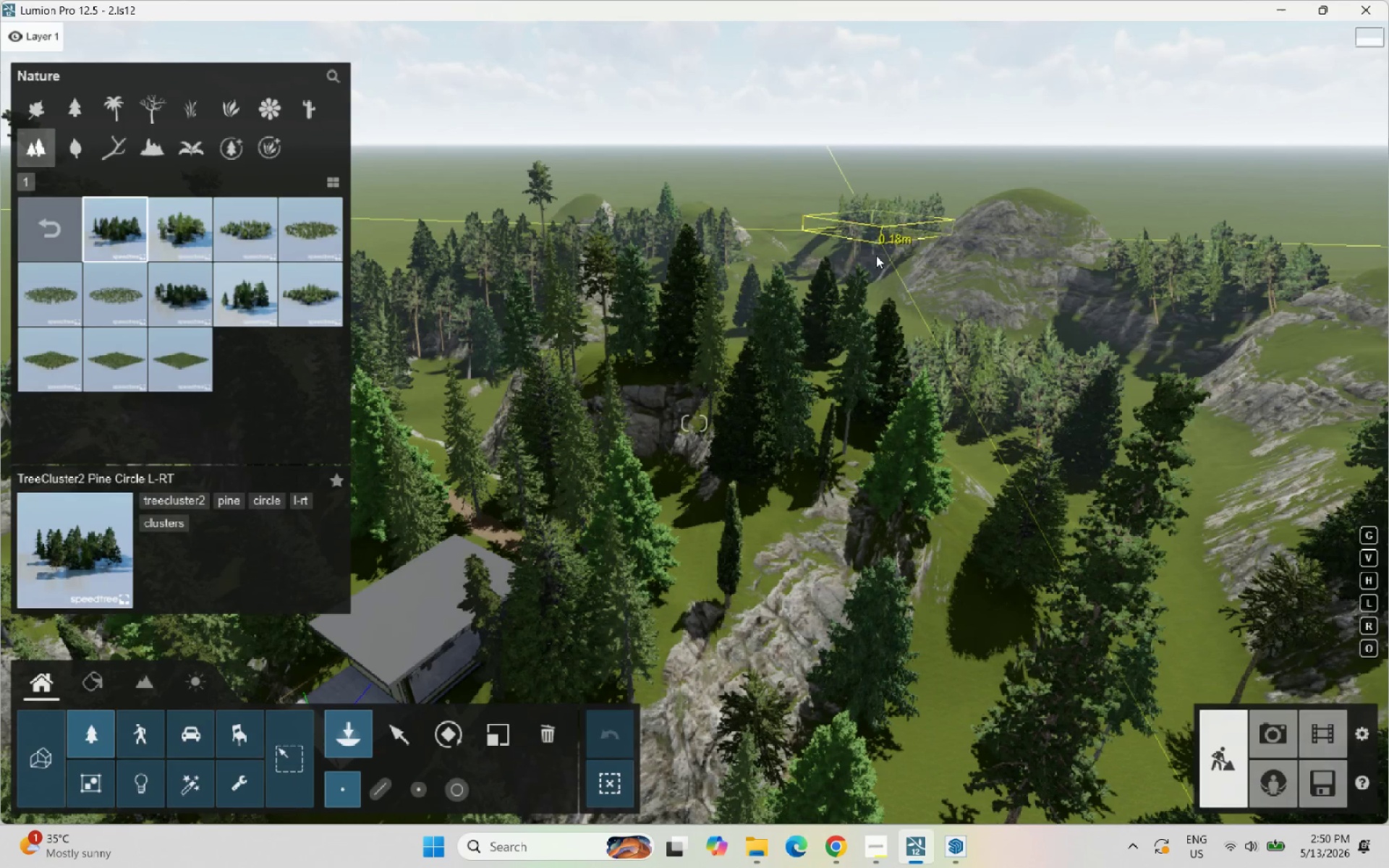 
scroll: coordinate [783, 140], scroll_direction: down, amount: 9.0
 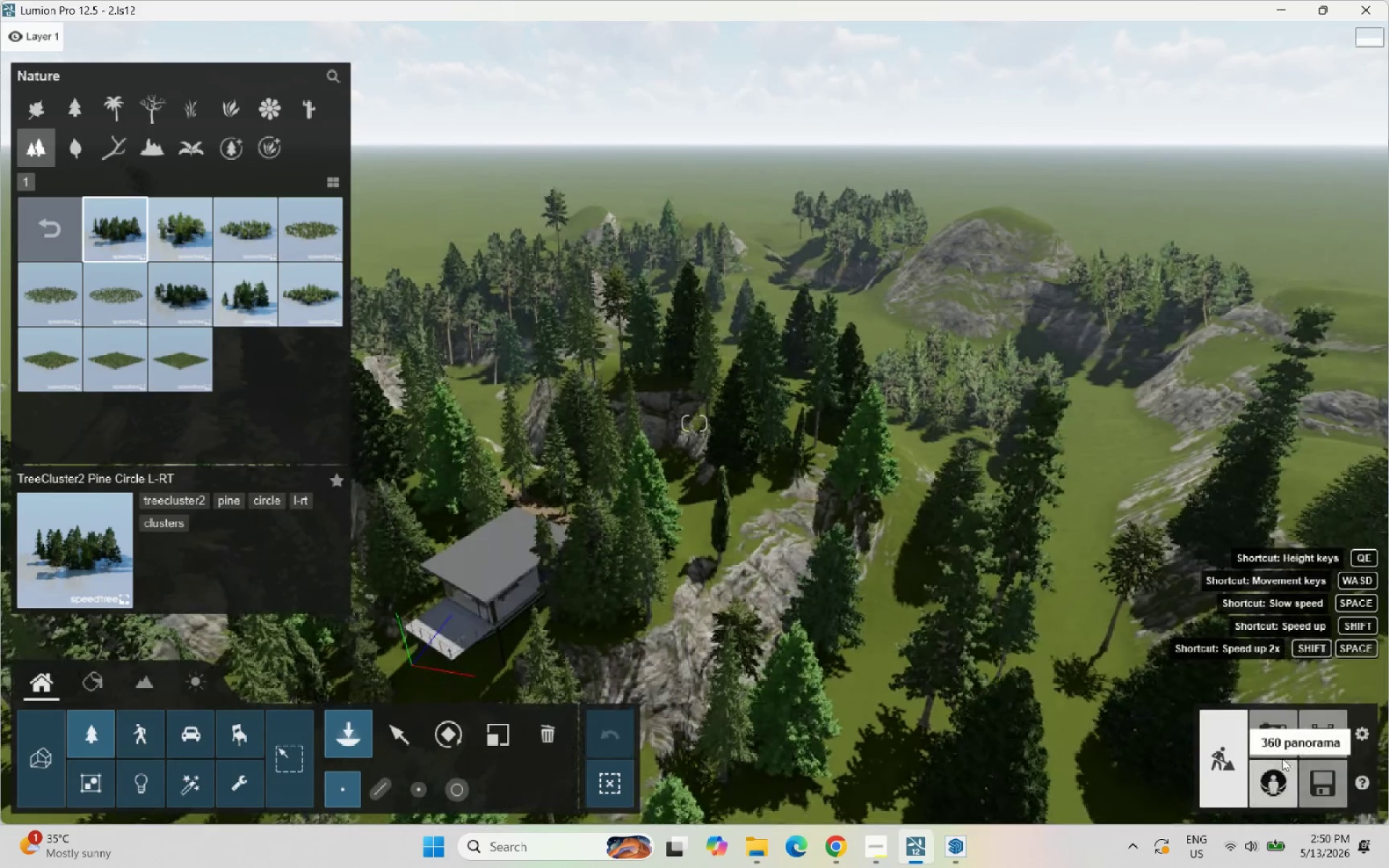 
left_click([1279, 733])
 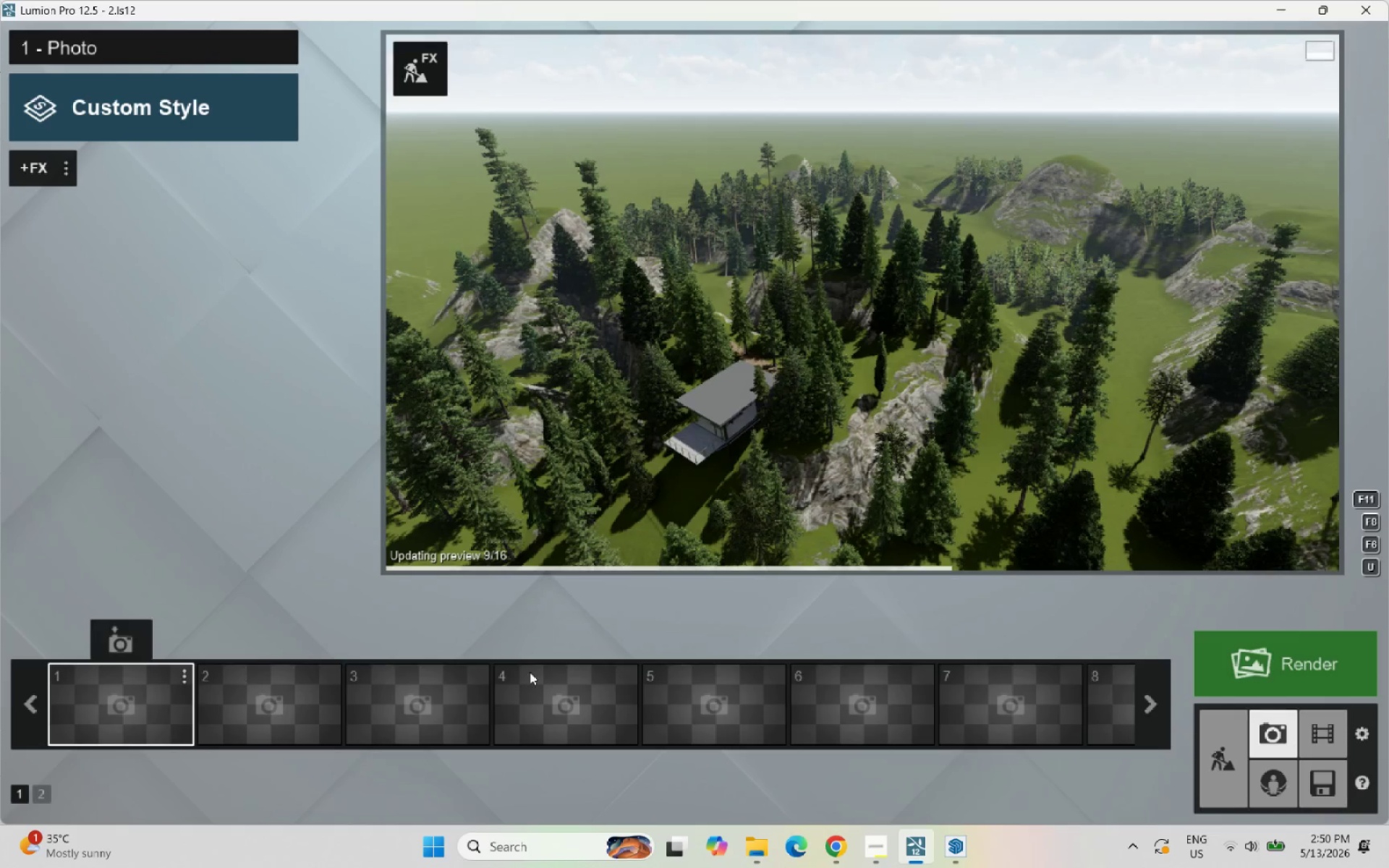 
double_click([1215, 752])
 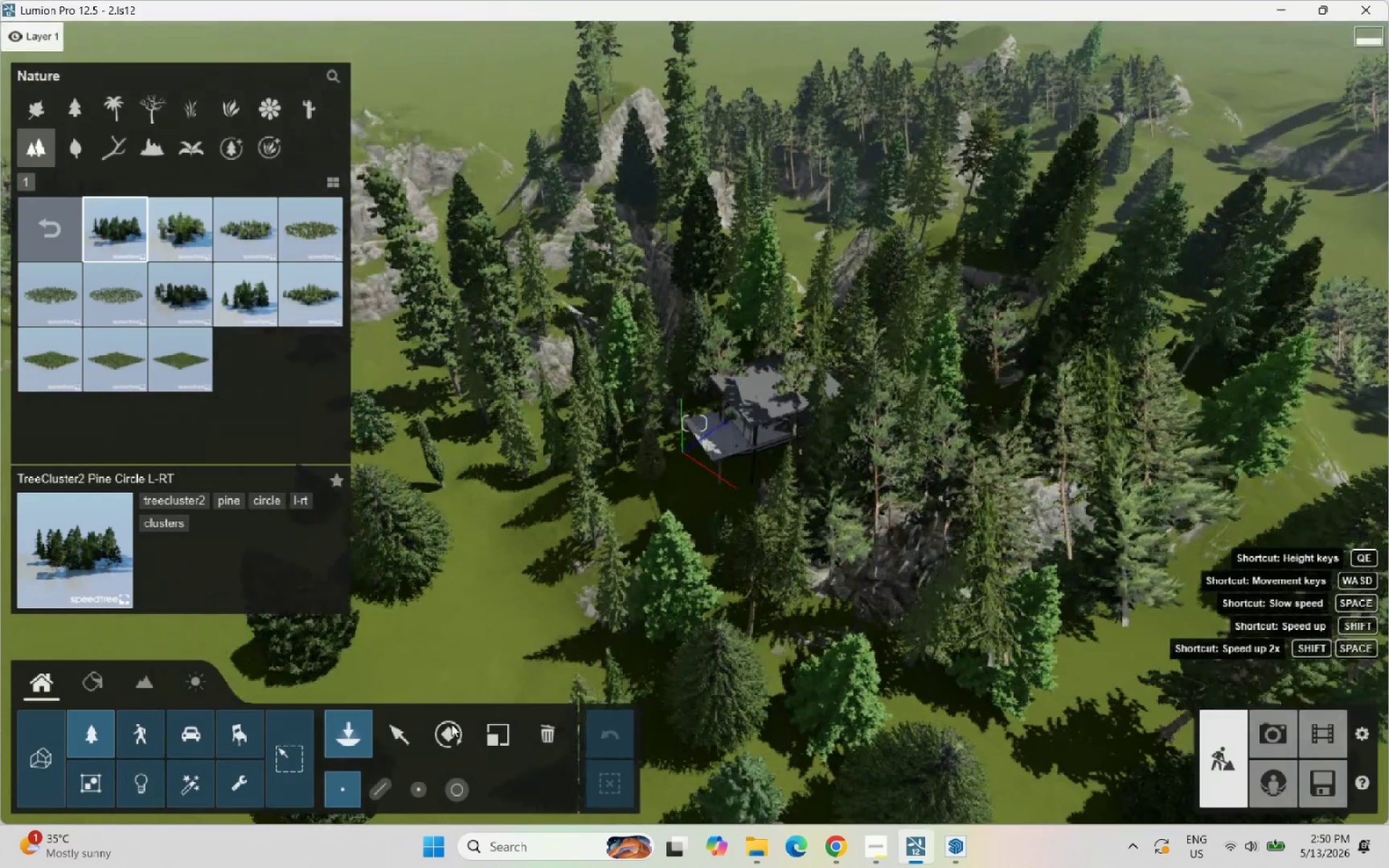 
left_click([409, 732])
 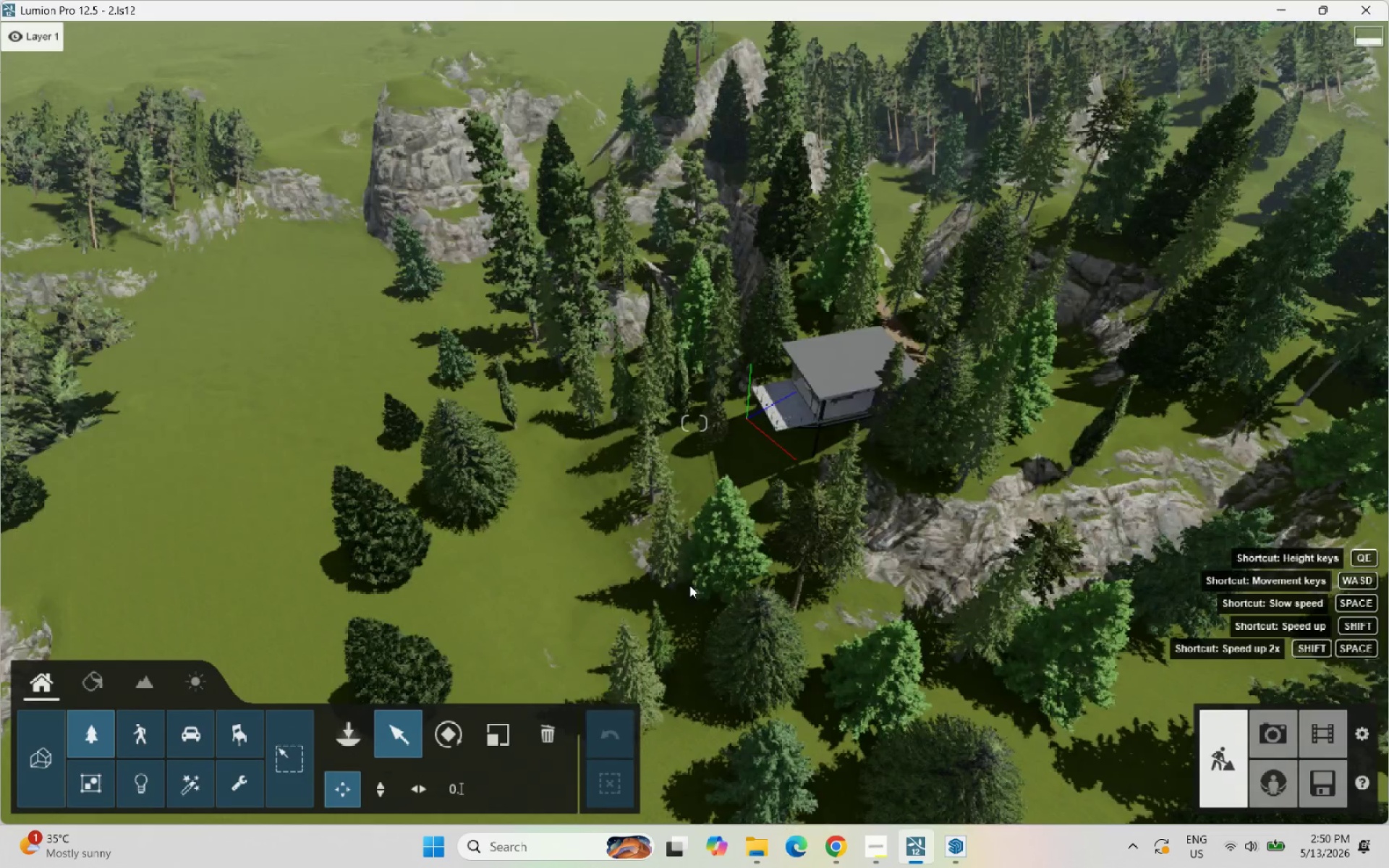 
scroll: coordinate [1022, 452], scroll_direction: up, amount: 25.0
 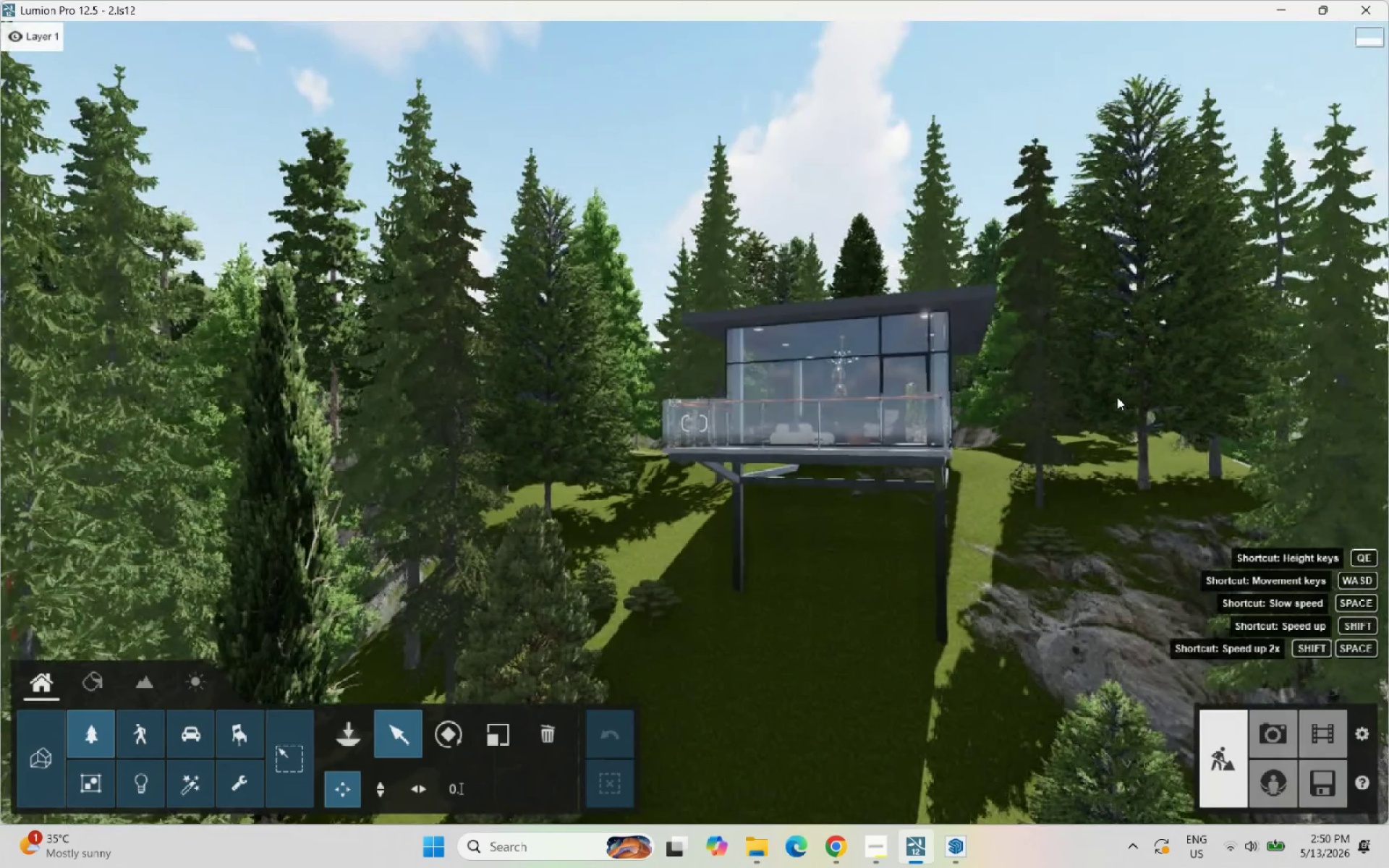 
key(D)
 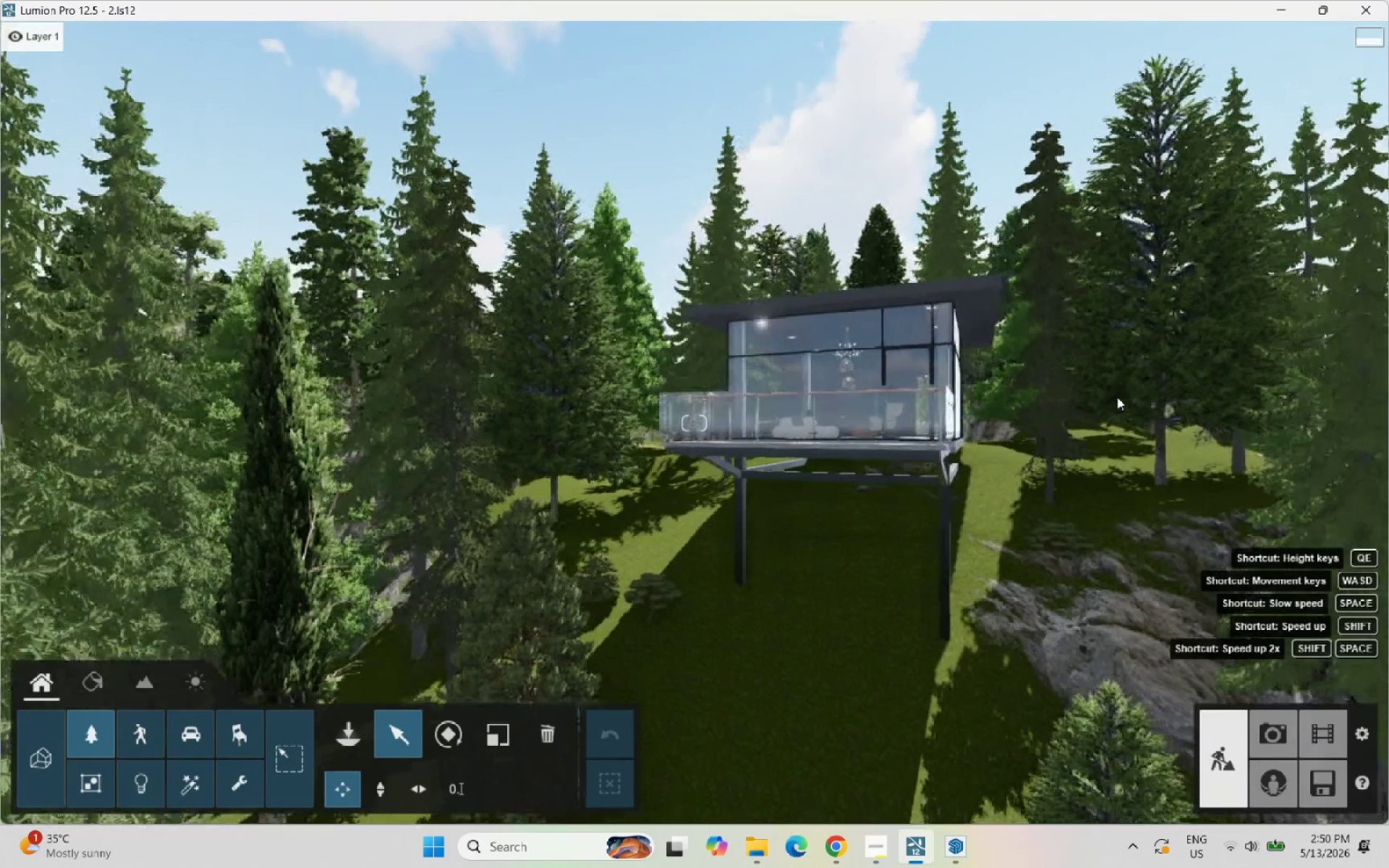 
hold_key(key=D, duration=0.7)
 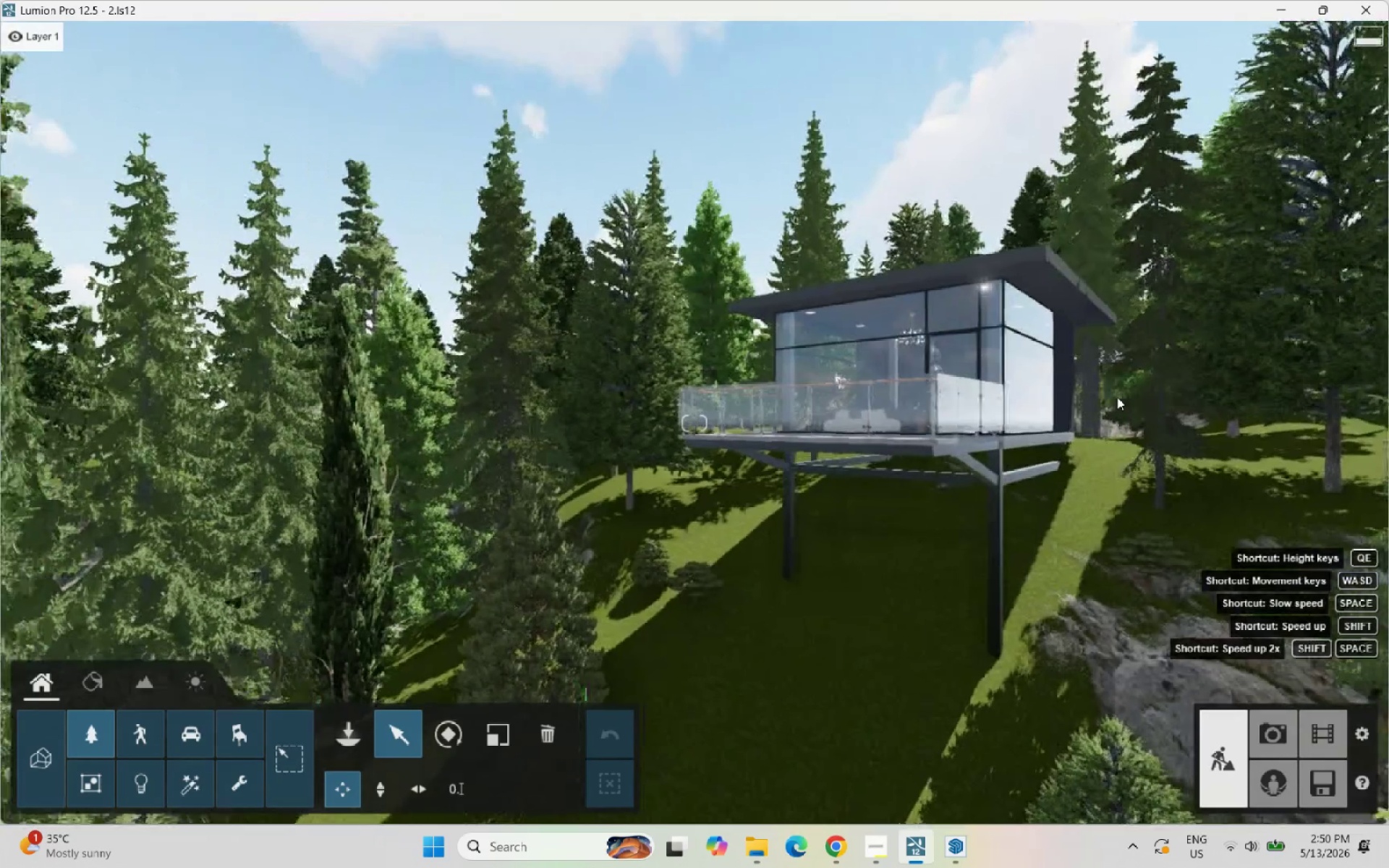 
key(D)
 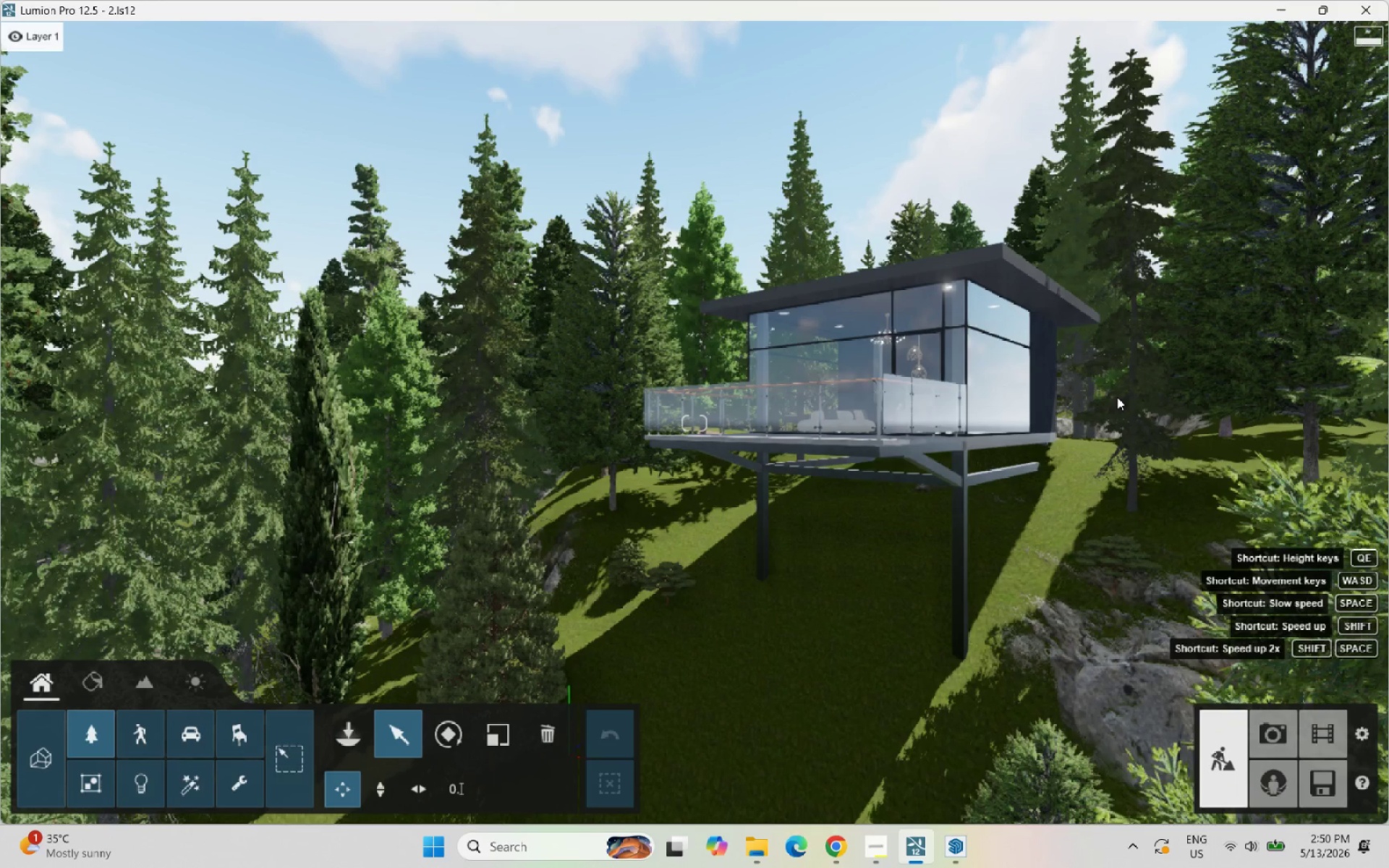 
hold_key(key=S, duration=0.95)
 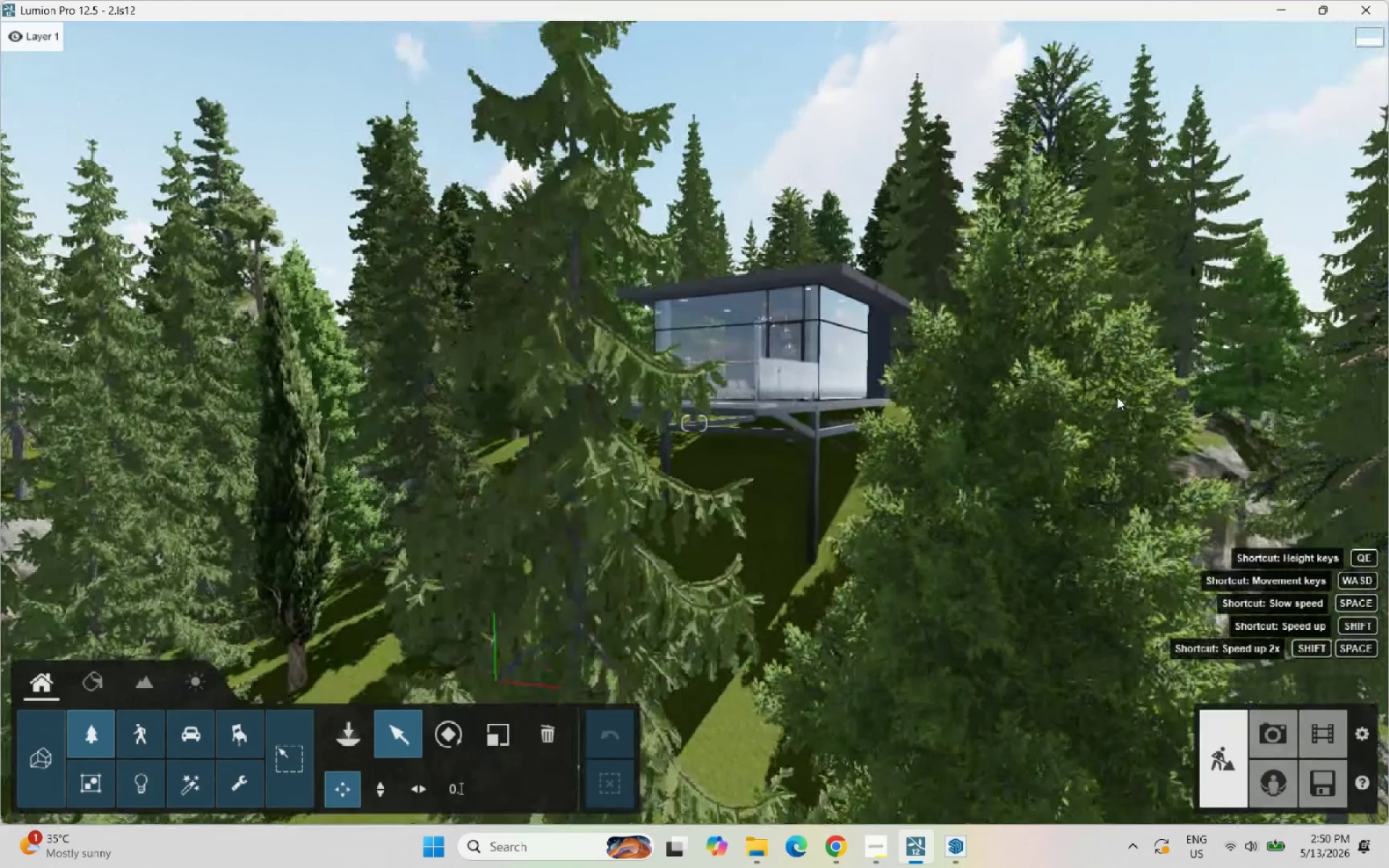 
key(A)
 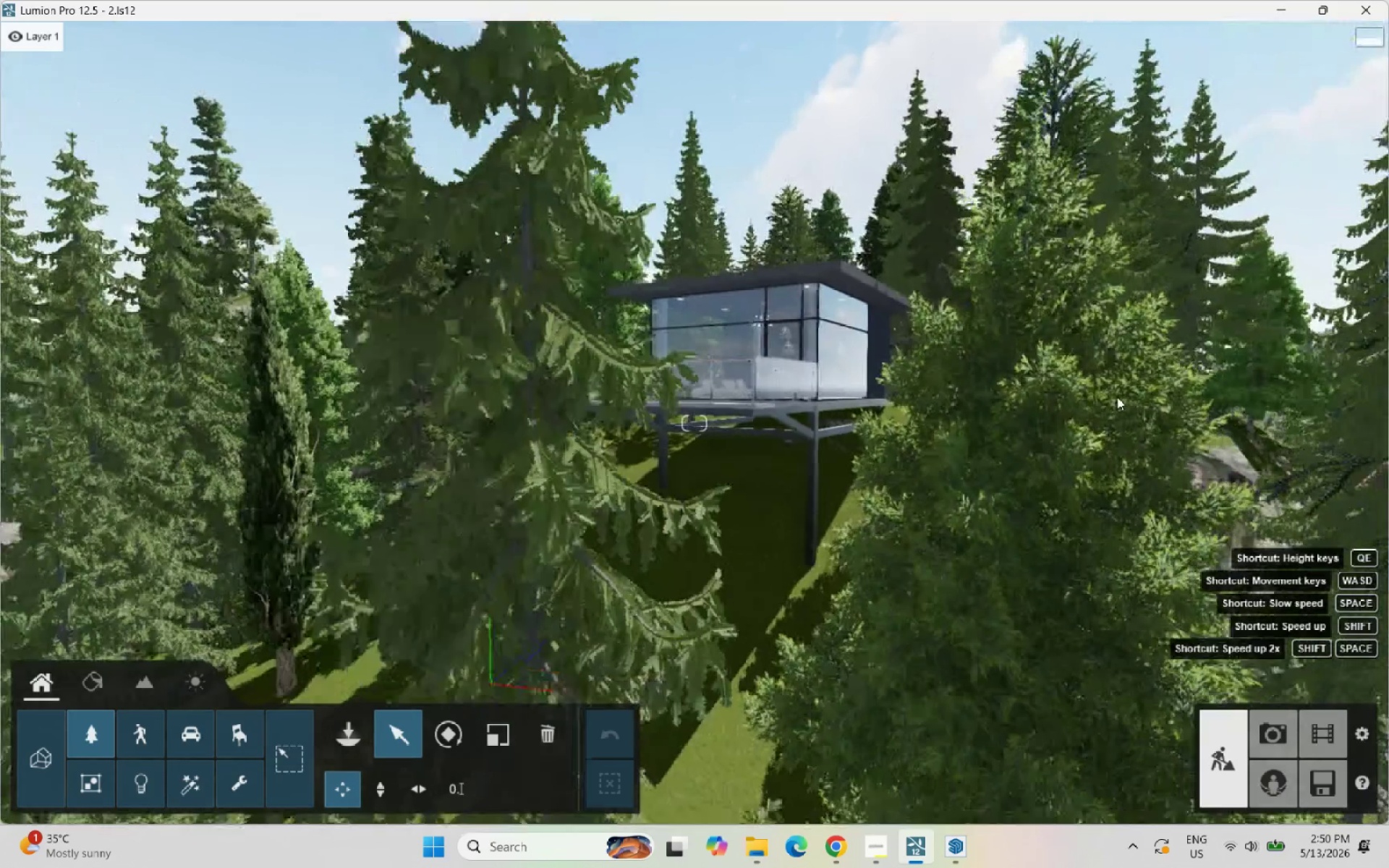 
hold_key(key=W, duration=0.78)
 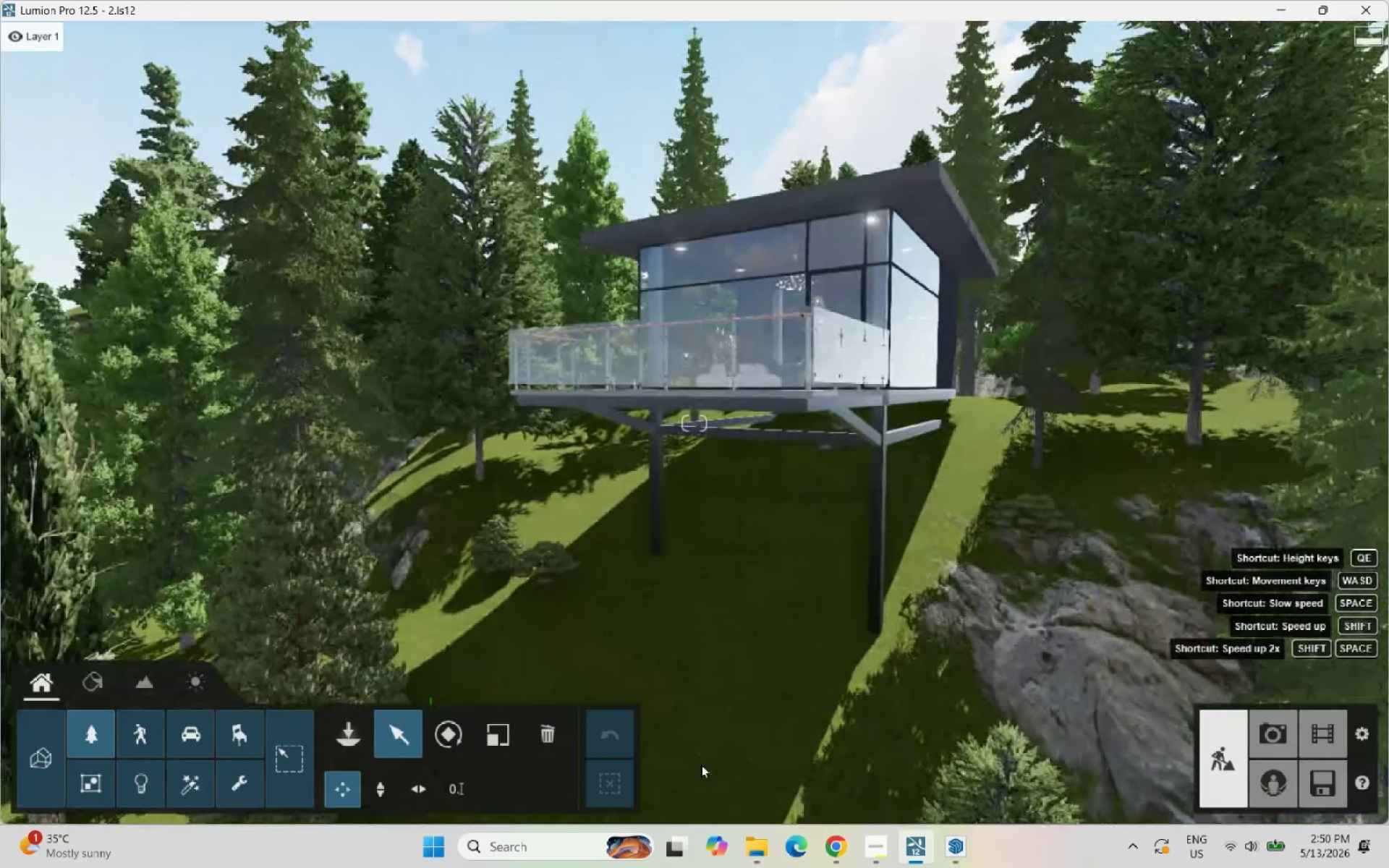 
scroll: coordinate [1142, 441], scroll_direction: up, amount: 1.0
 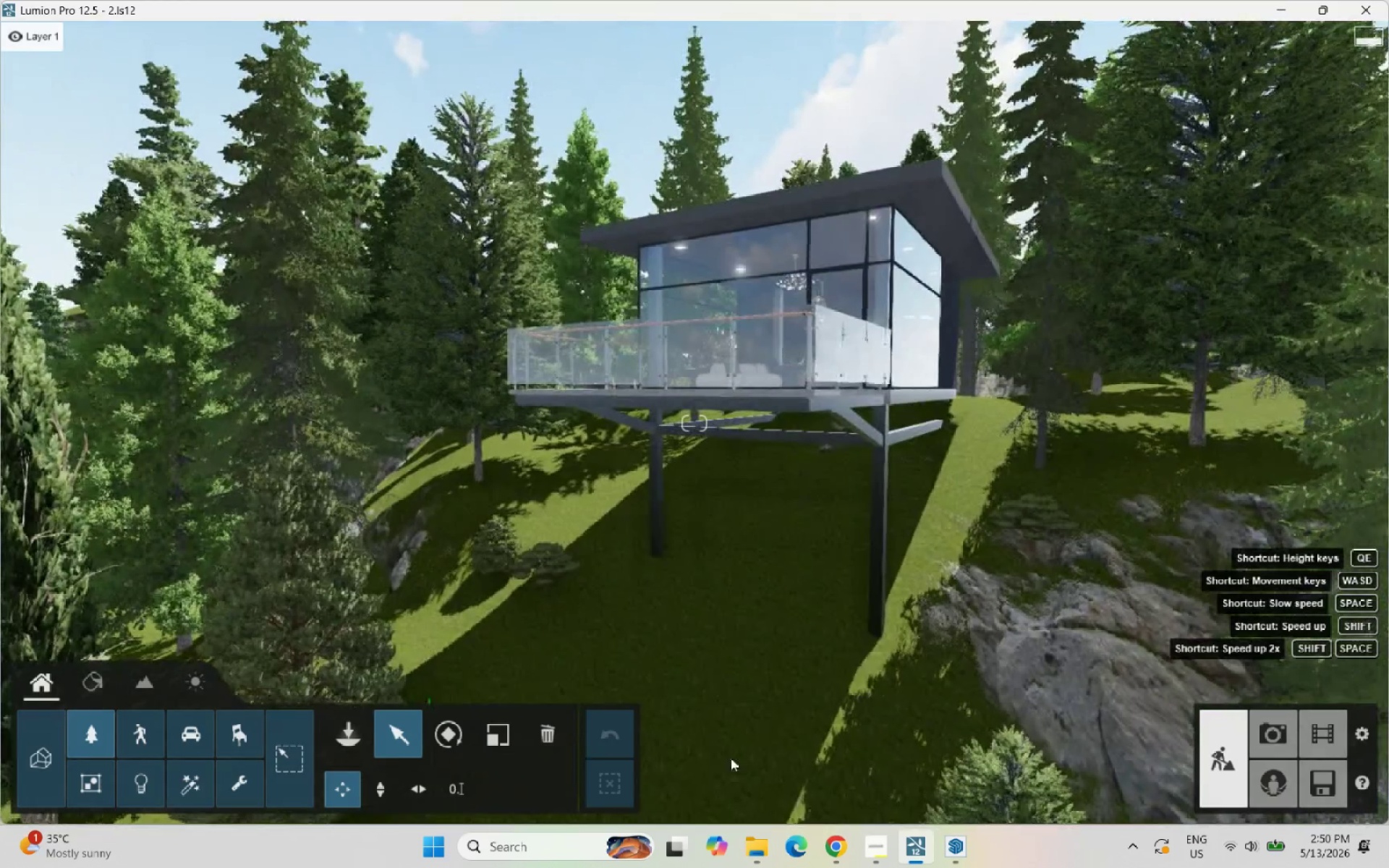 
mouse_move([875, 838])
 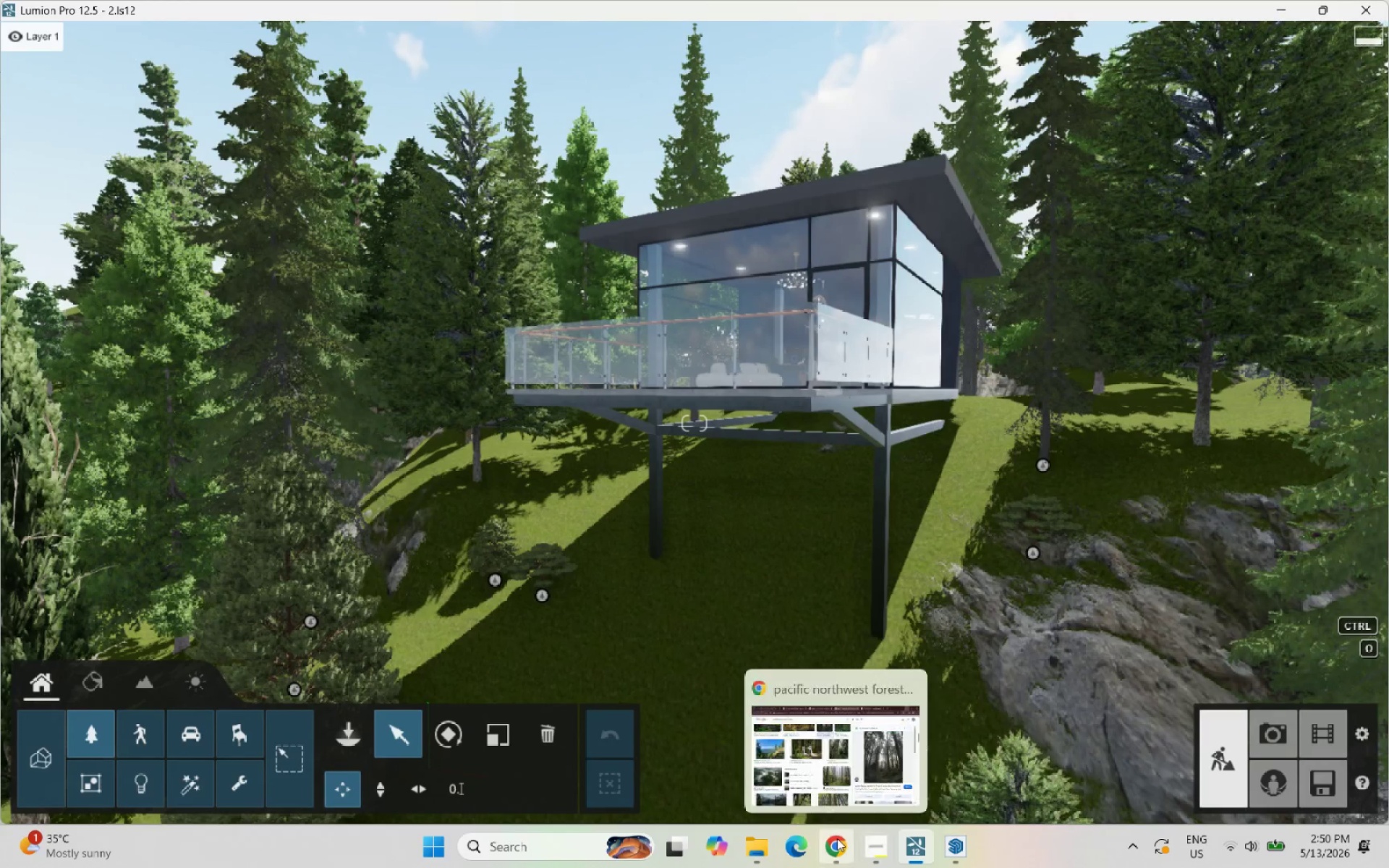 
left_click([837, 838])
 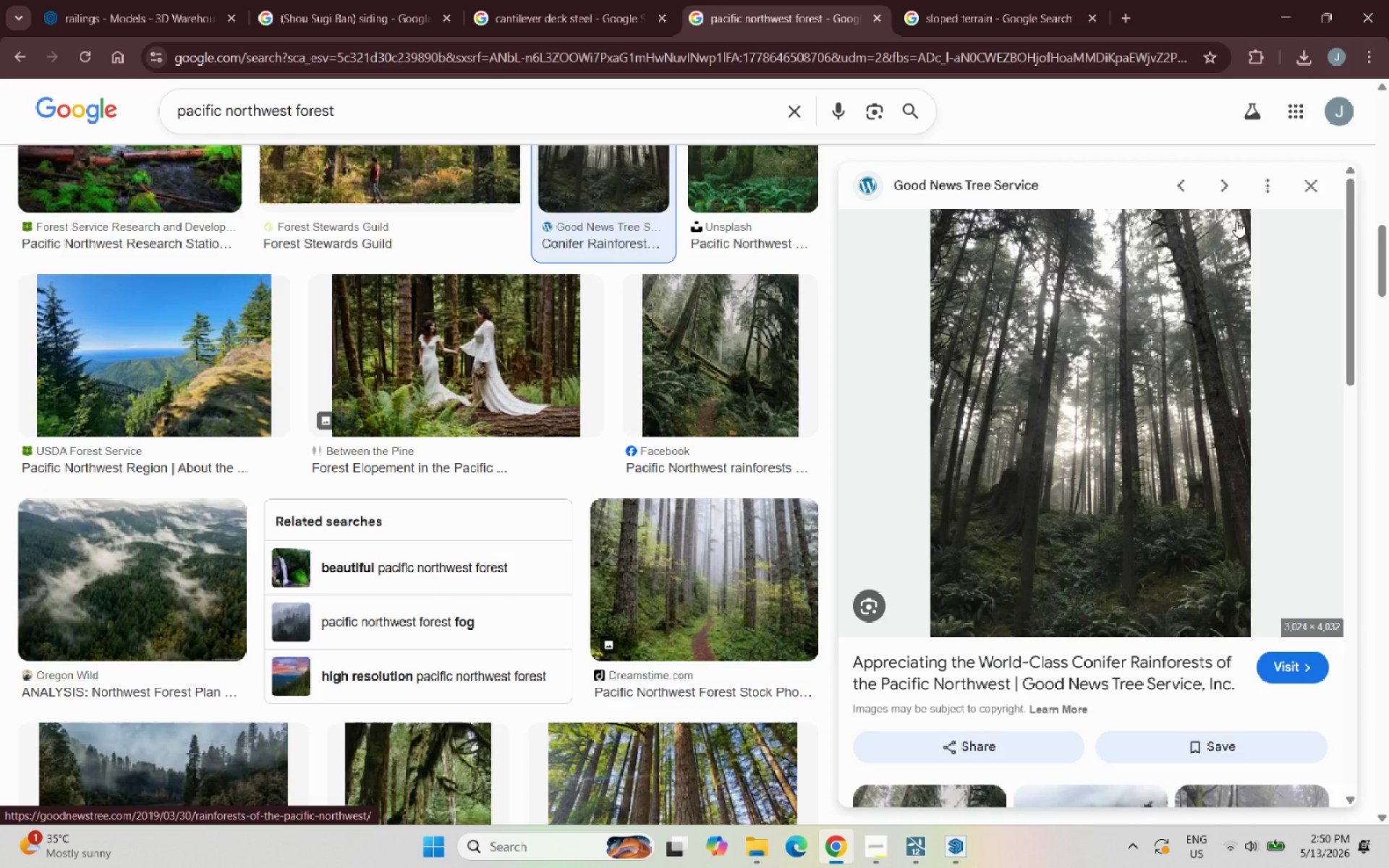 
wait(9.41)
 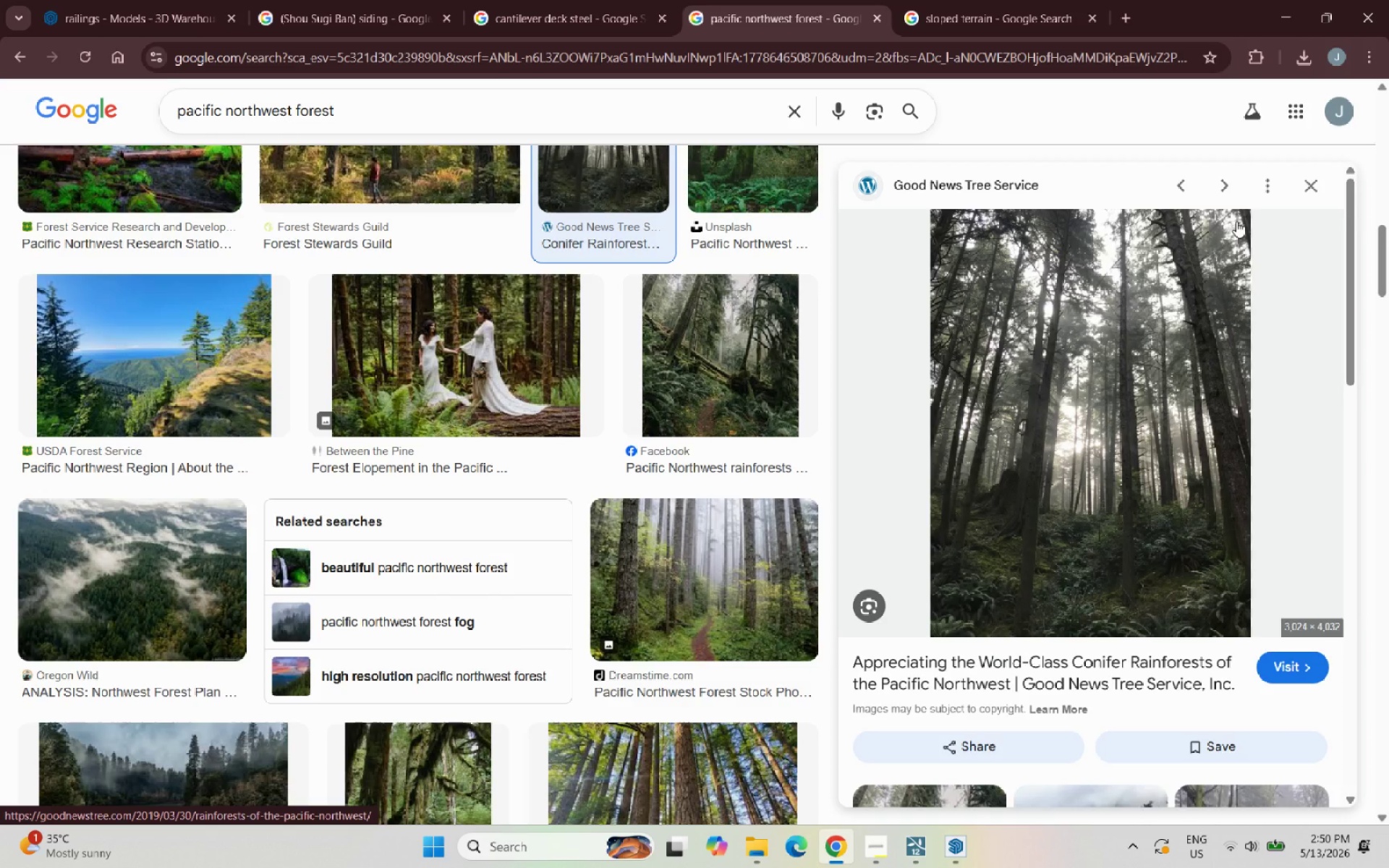 
left_click([1274, 22])
 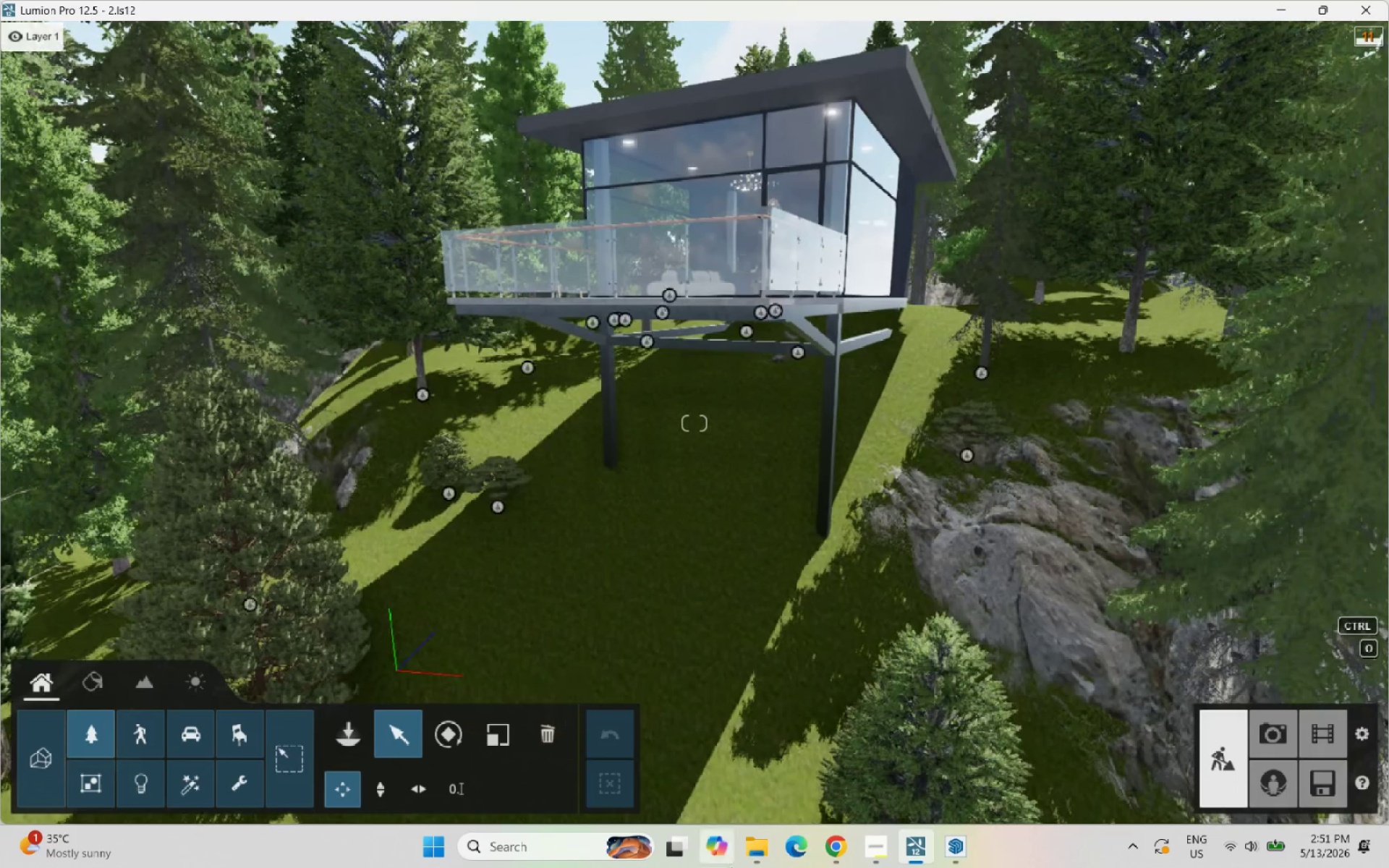 
left_click([833, 845])
 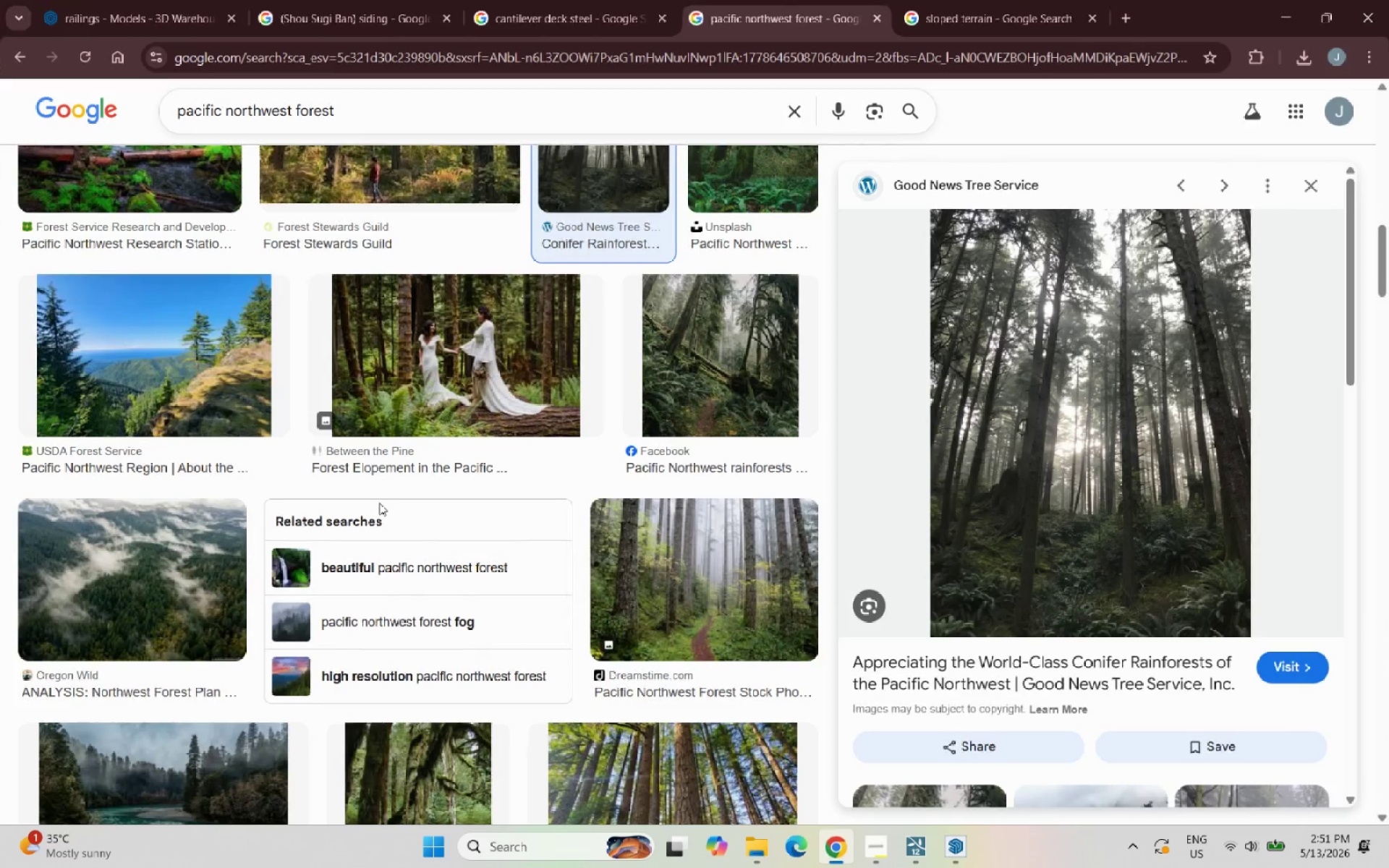 
scroll: coordinate [373, 460], scroll_direction: down, amount: 6.0
 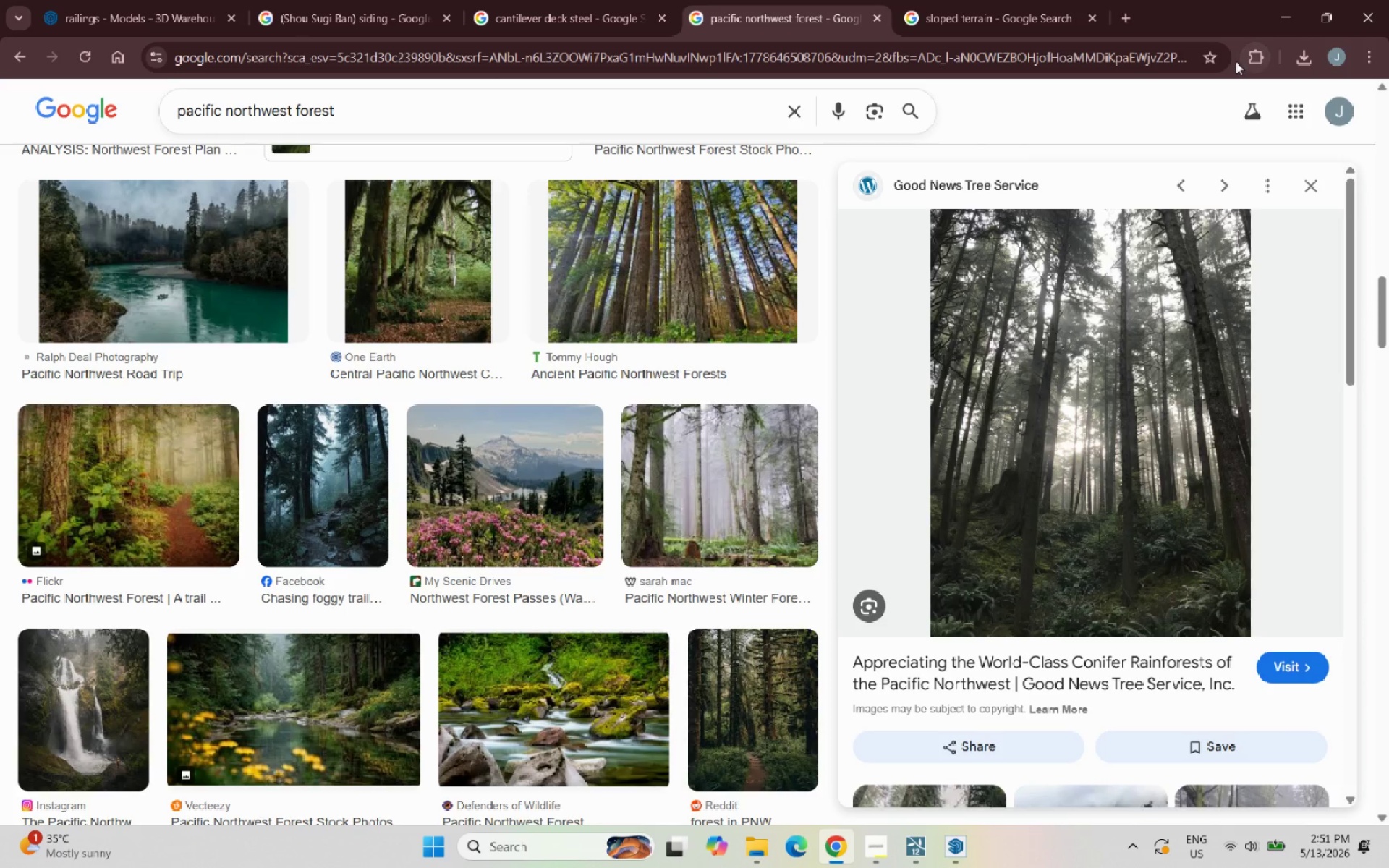 
left_click([1279, 0])
 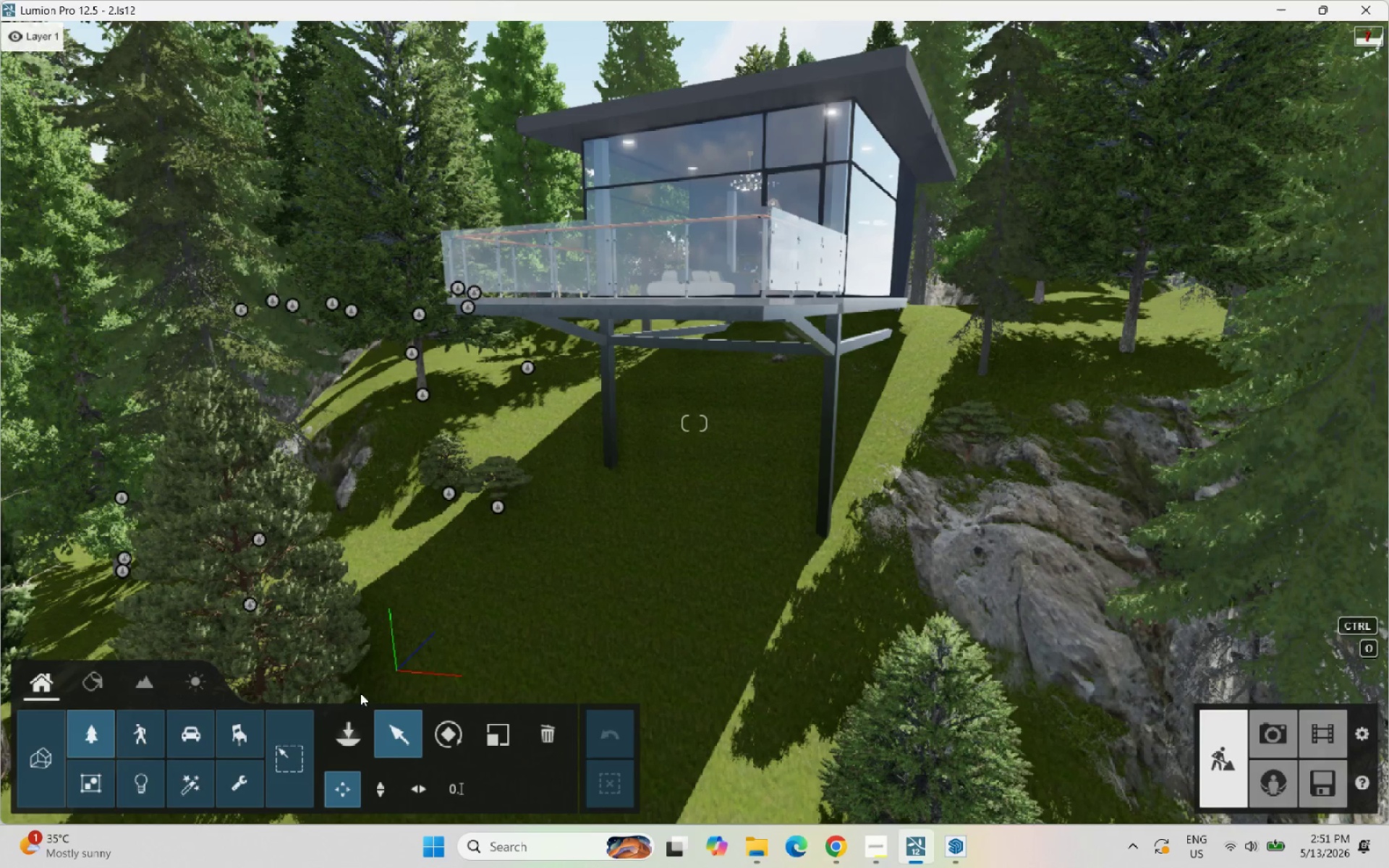 
left_click([344, 727])
 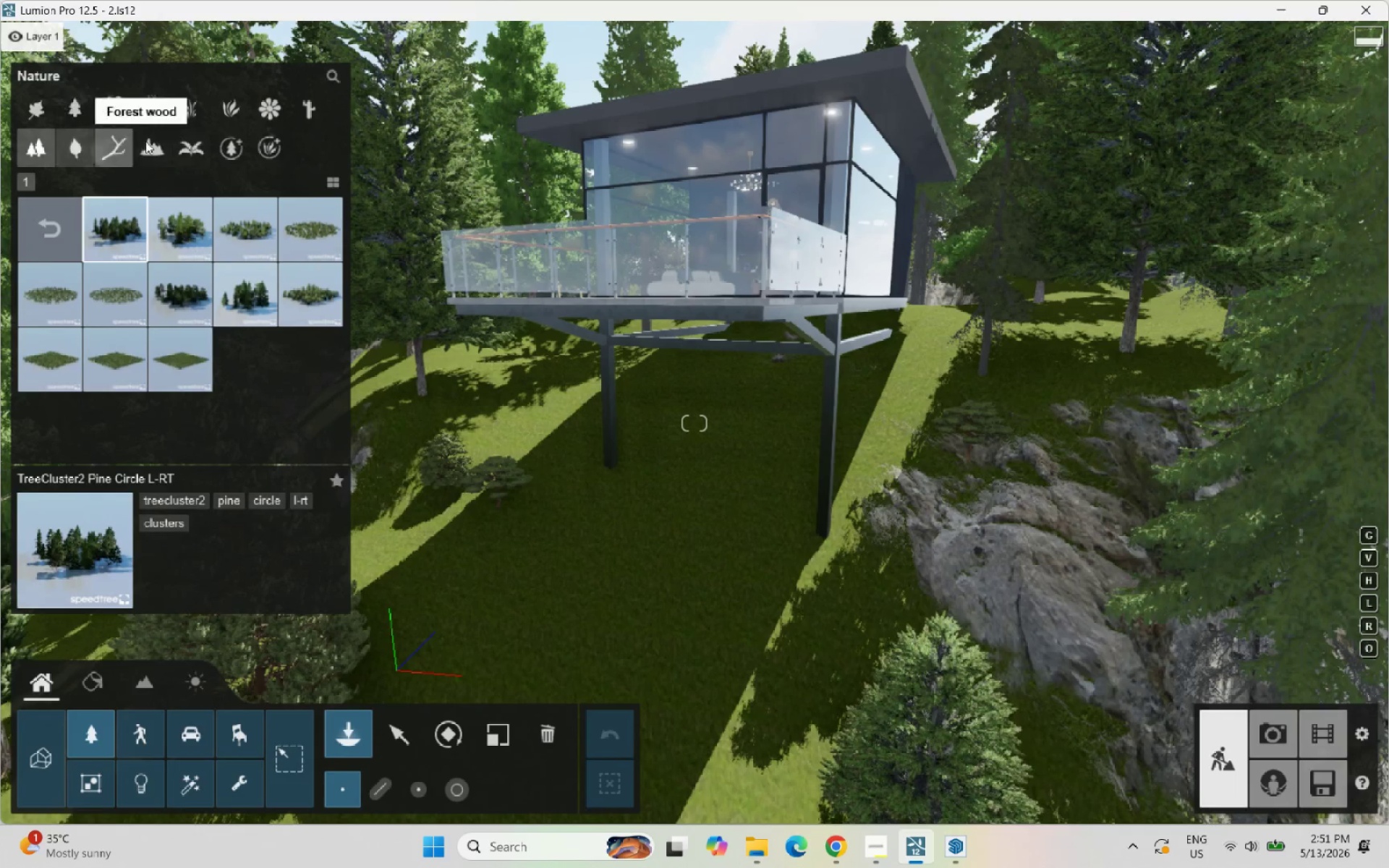 
left_click([182, 148])
 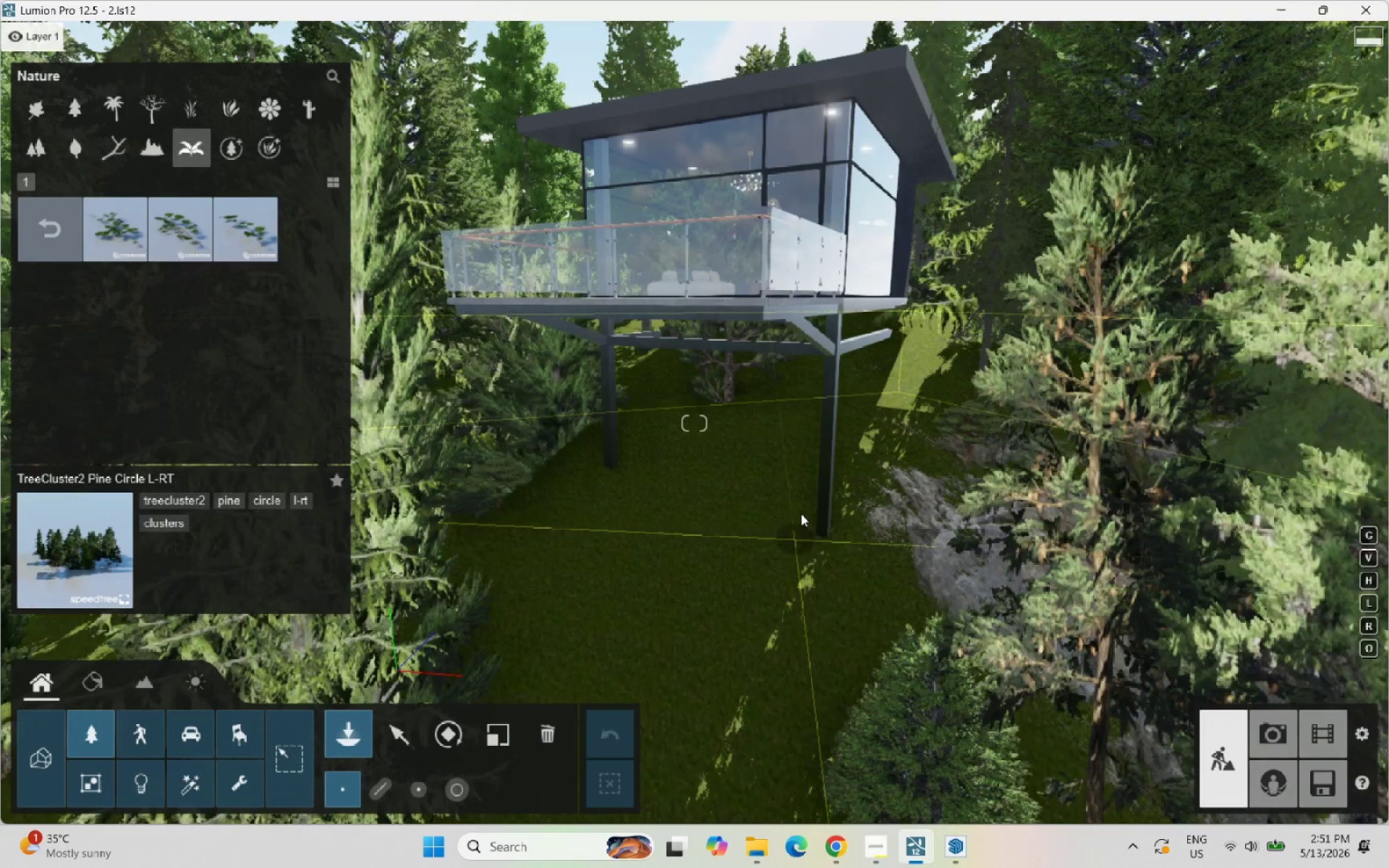 
wait(5.16)
 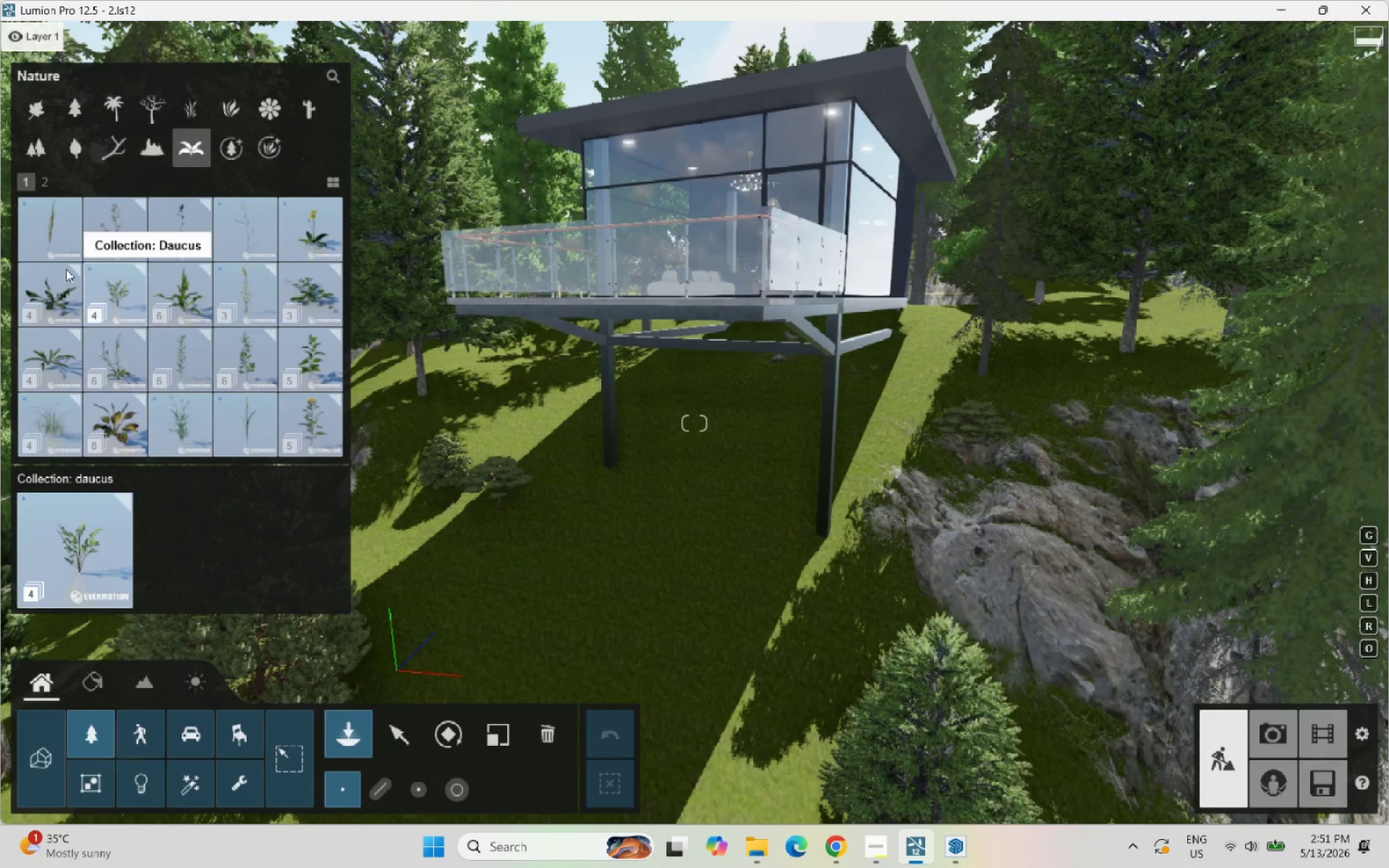 
left_click([252, 241])
 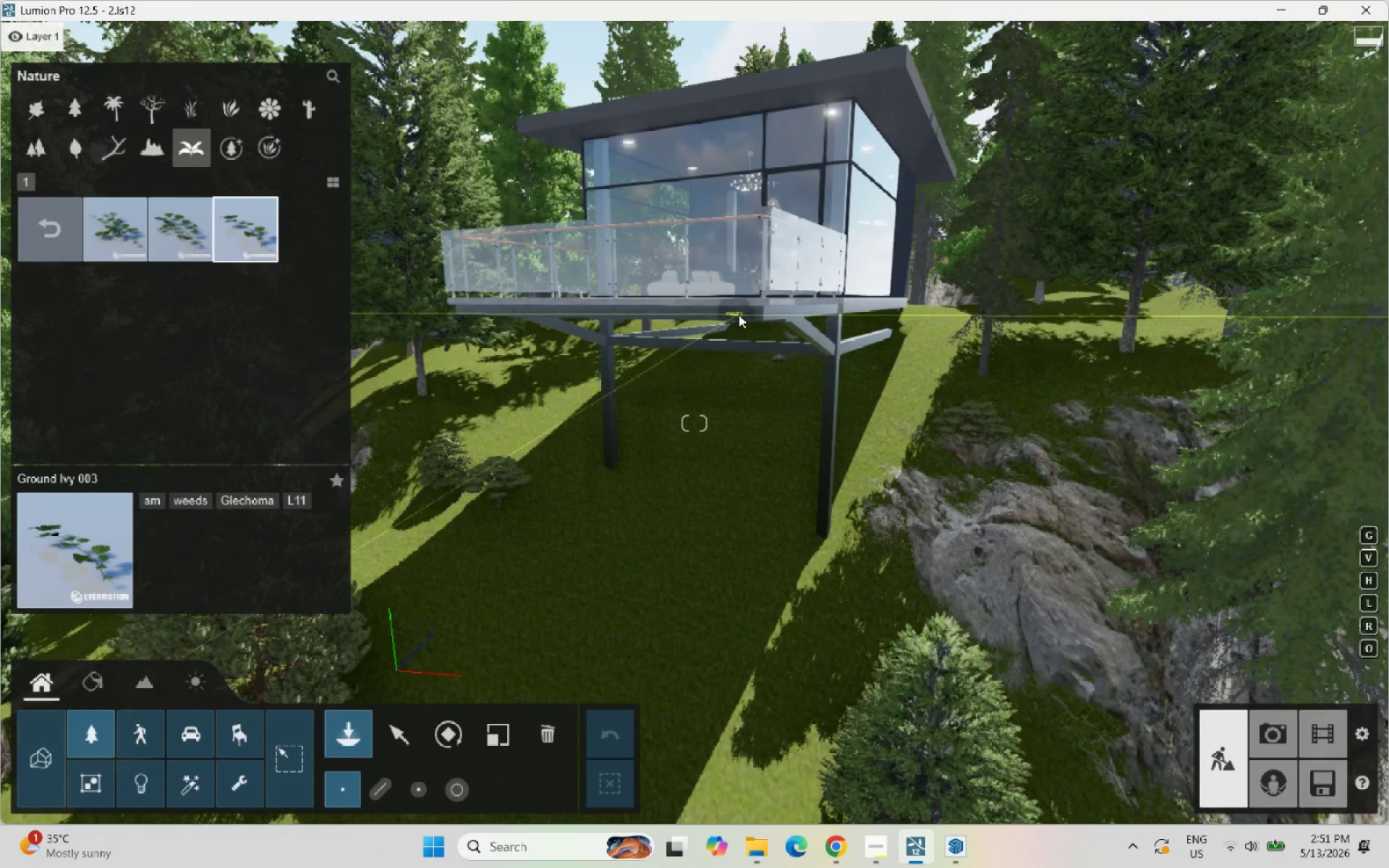 
left_click([43, 216])
 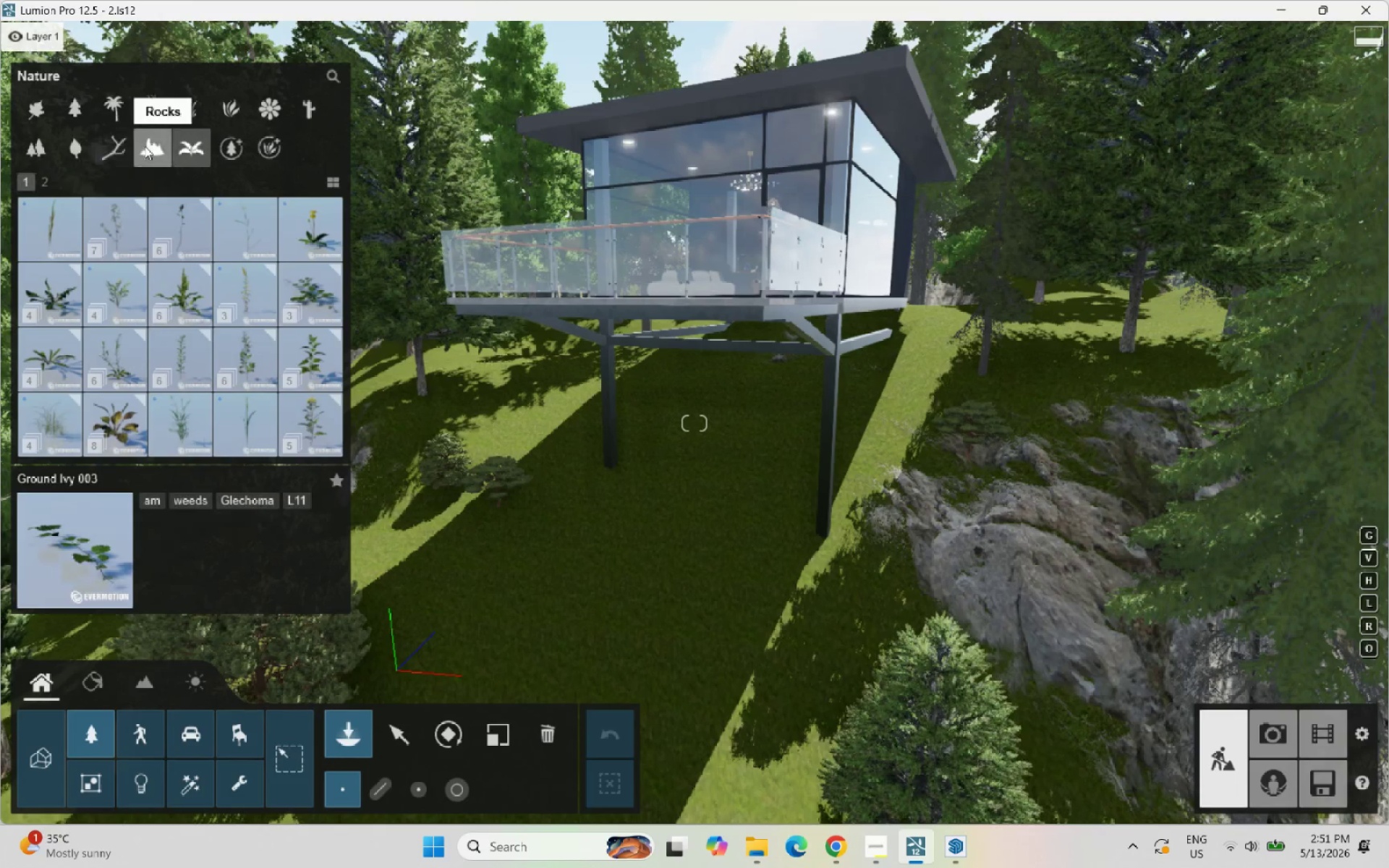 
left_click([145, 146])
 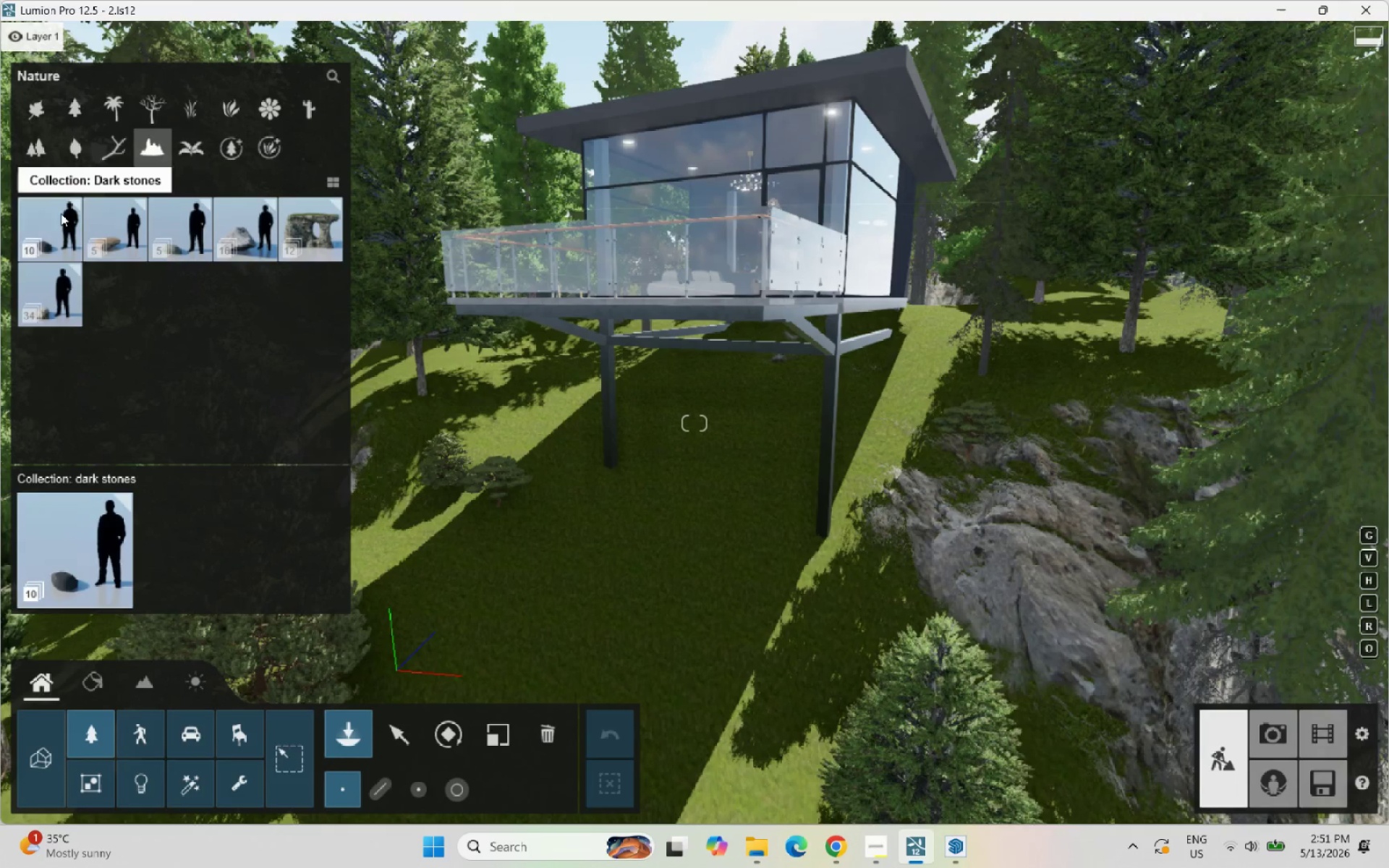 
left_click([286, 225])
 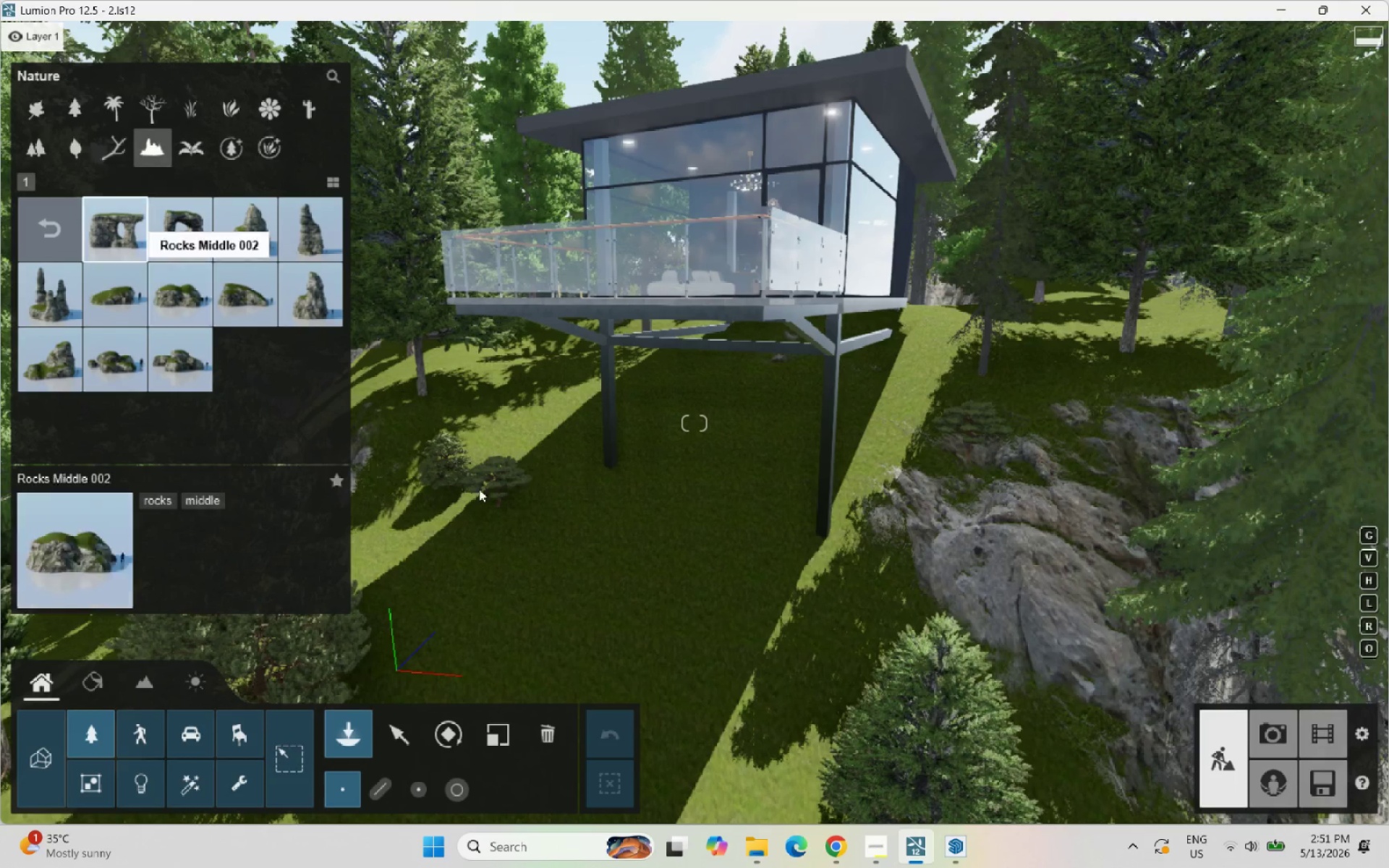 
scroll: coordinate [520, 321], scroll_direction: down, amount: 15.0
 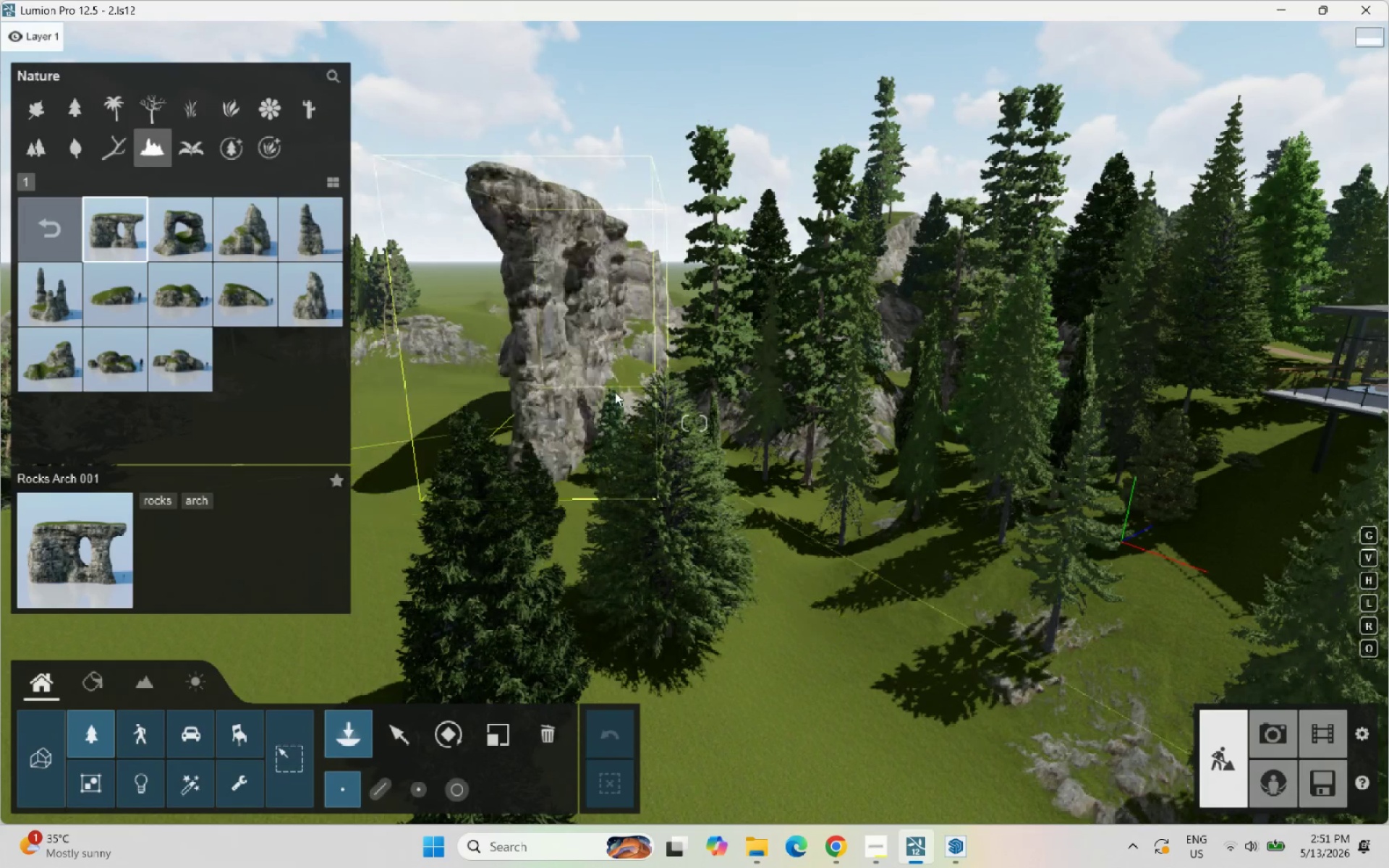 
left_click([632, 386])
 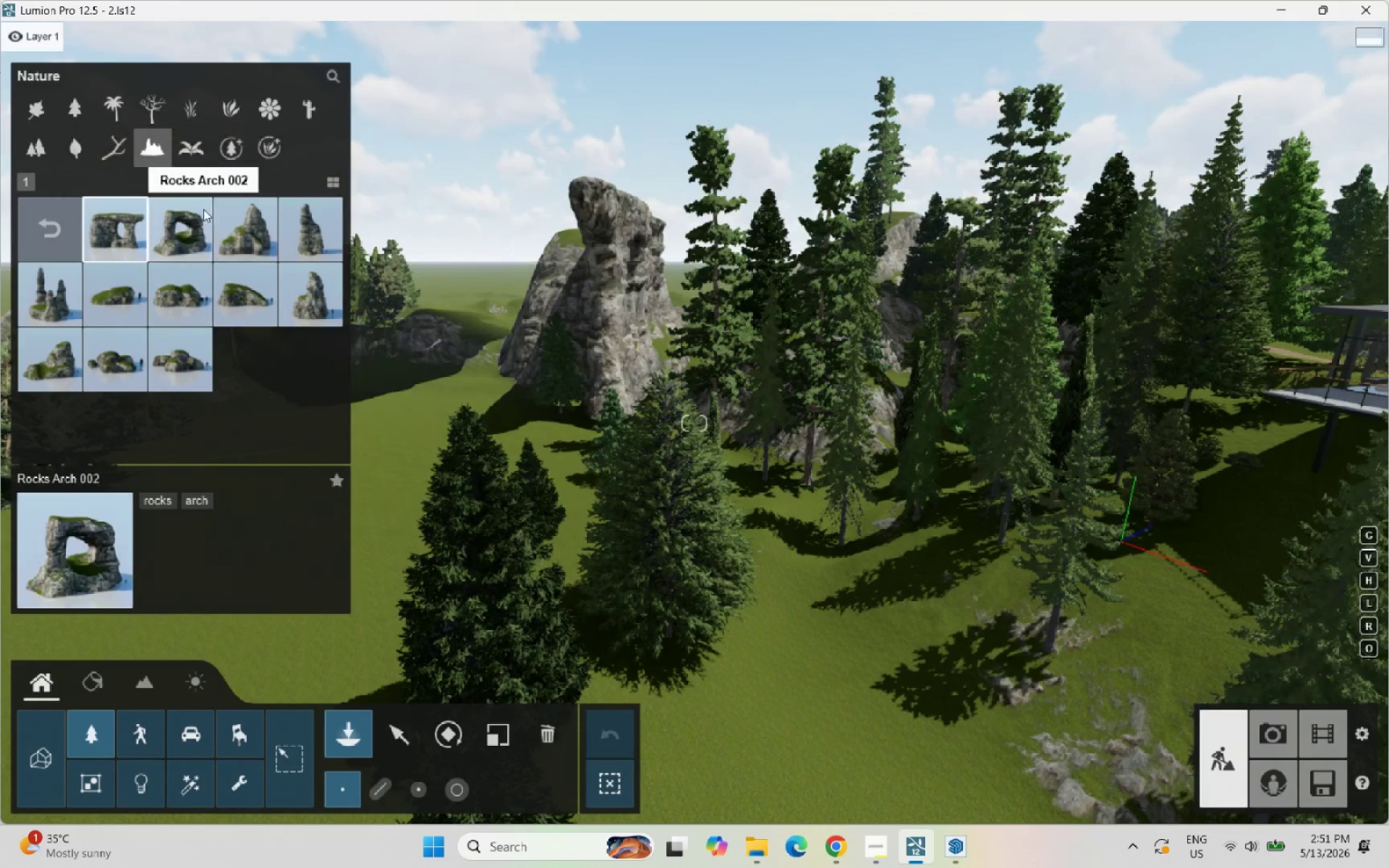 
left_click([221, 217])
 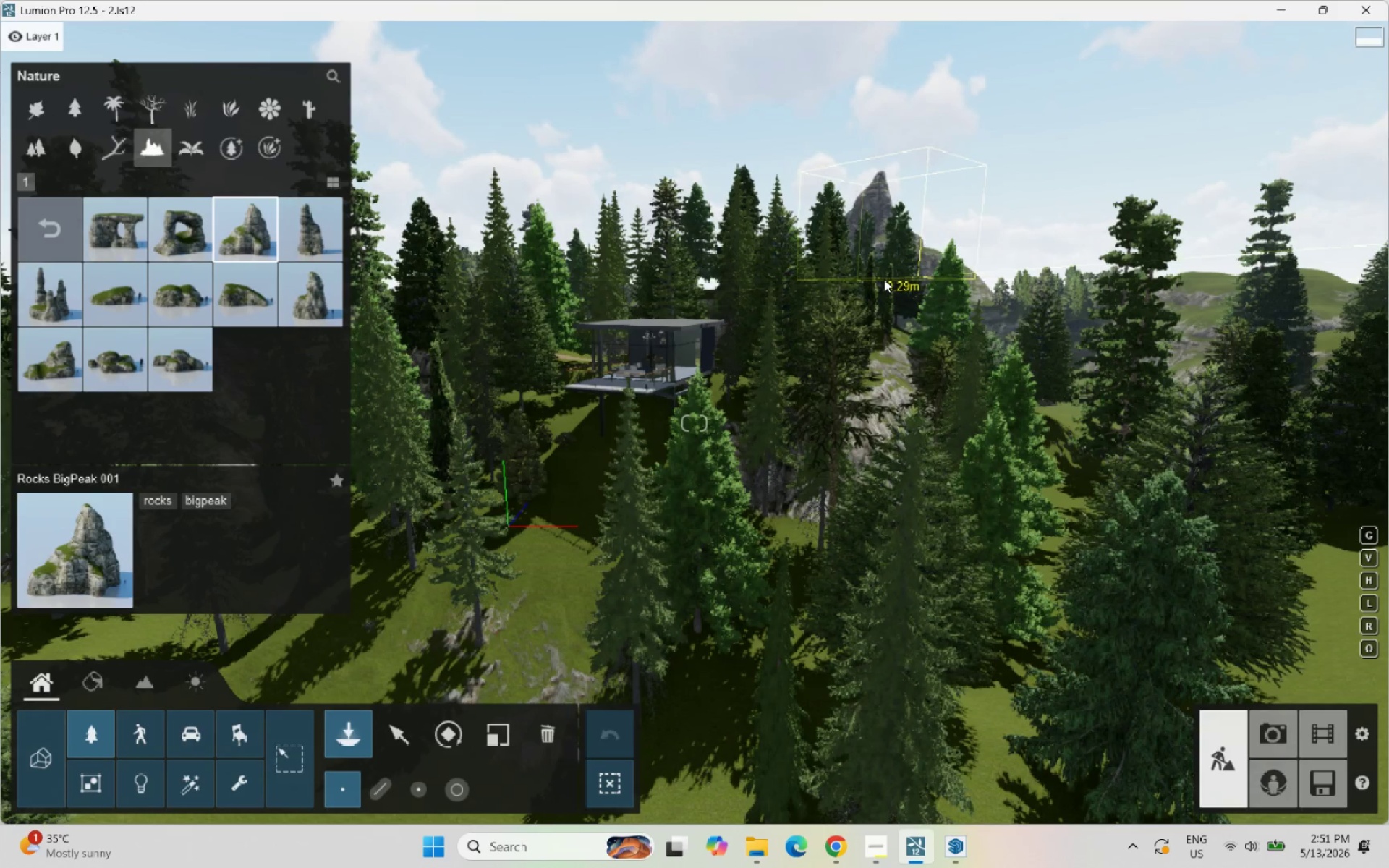 
wait(7.05)
 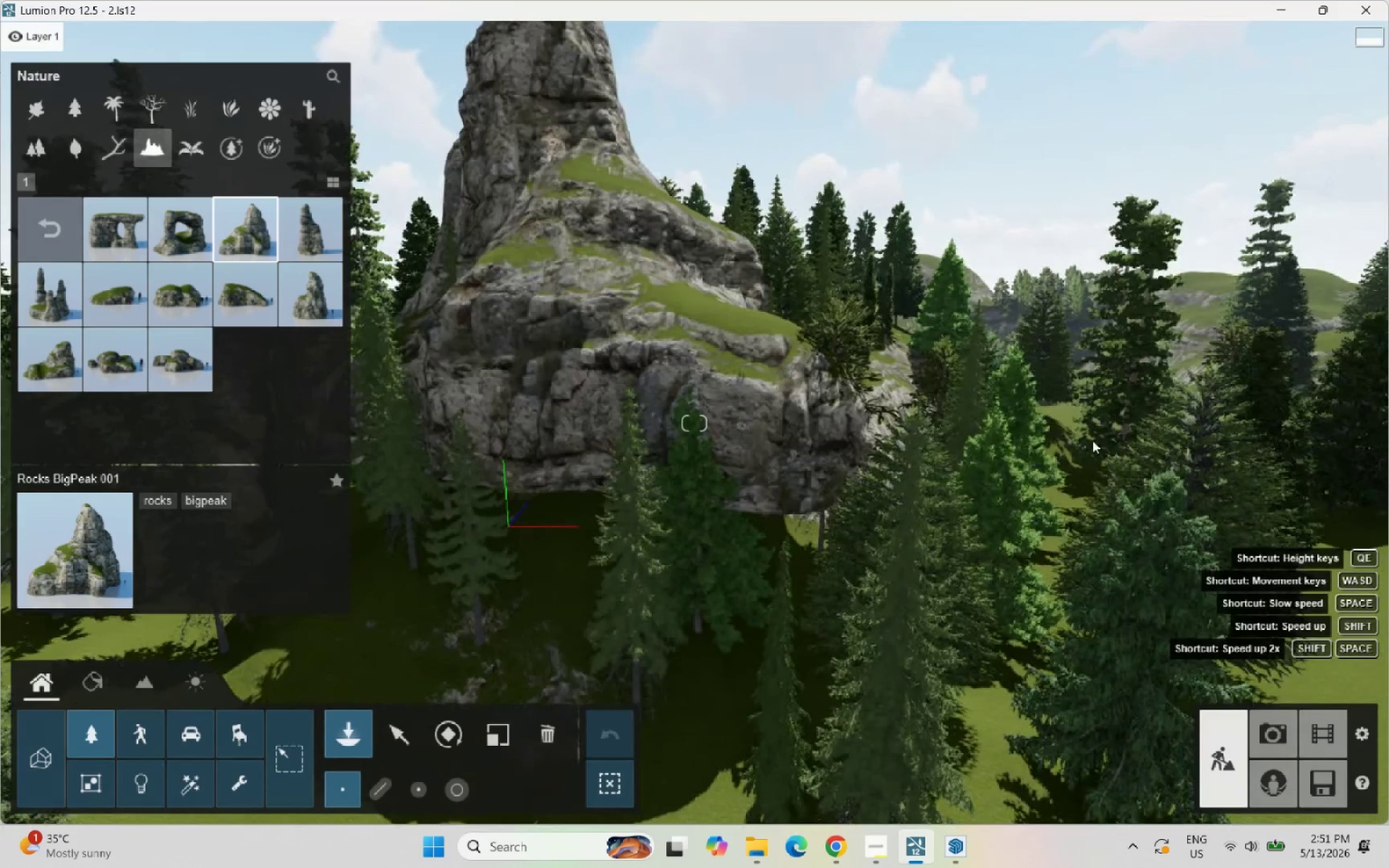 
left_click([209, 227])
 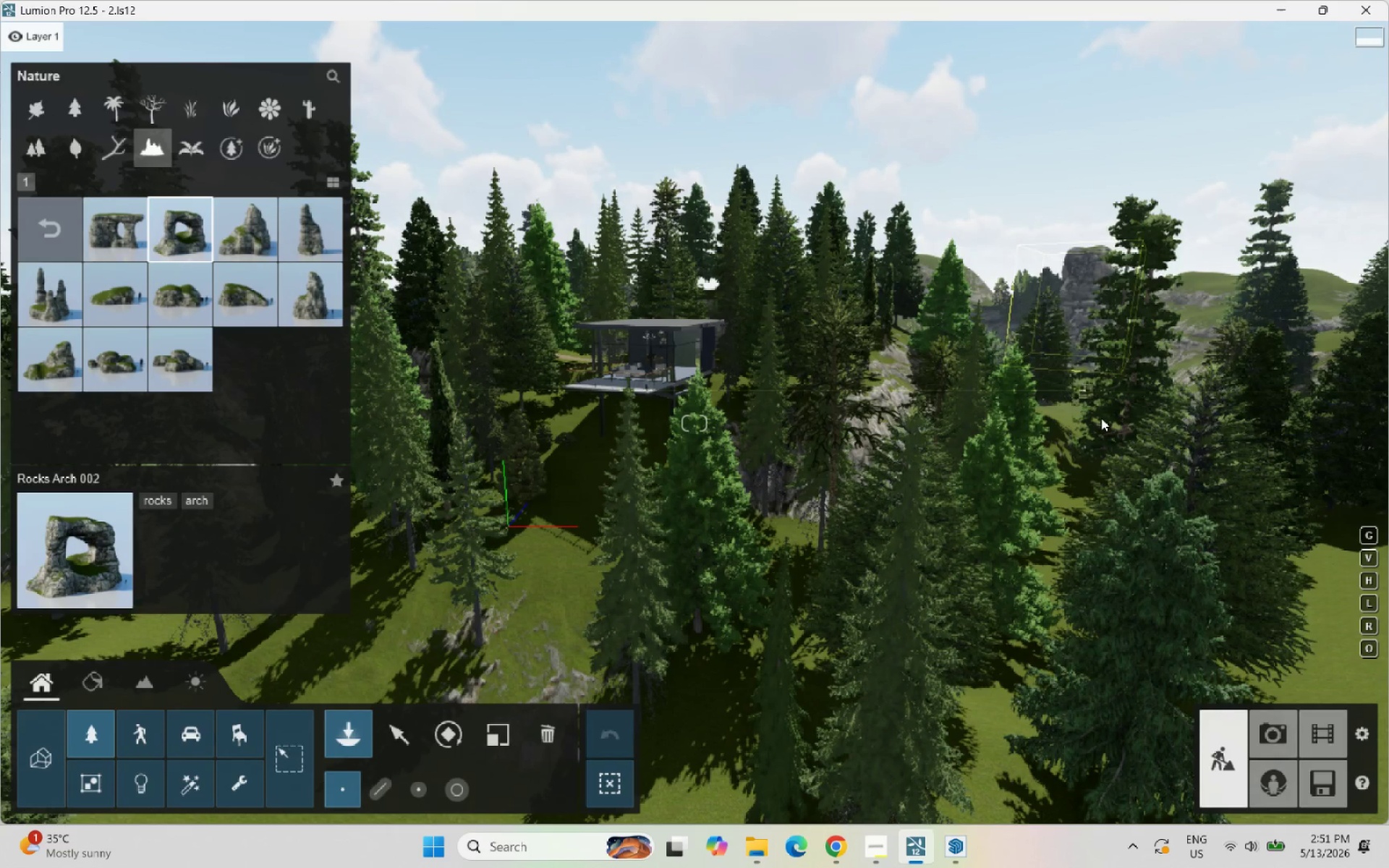 
wait(5.56)
 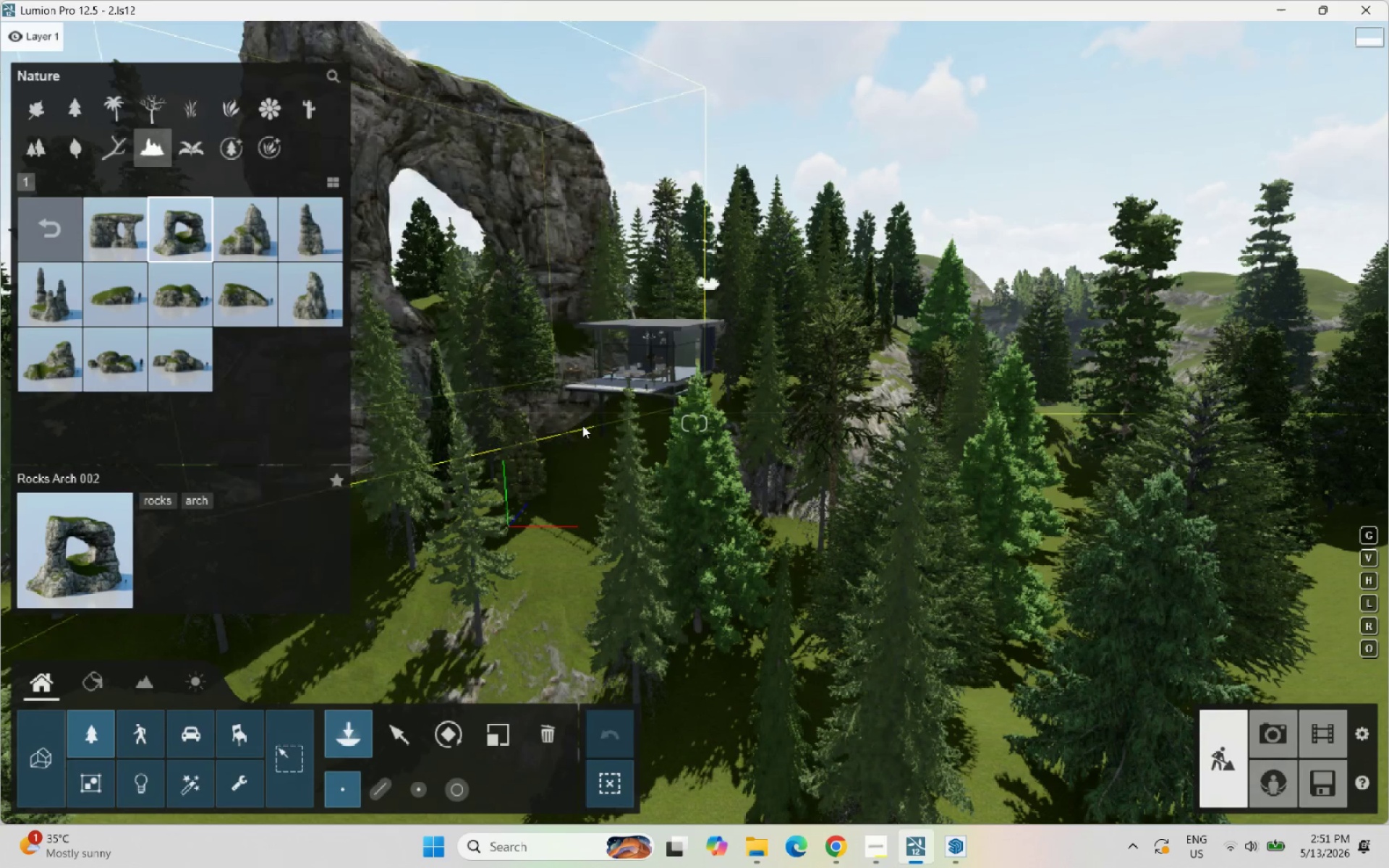 
left_click([62, 231])
 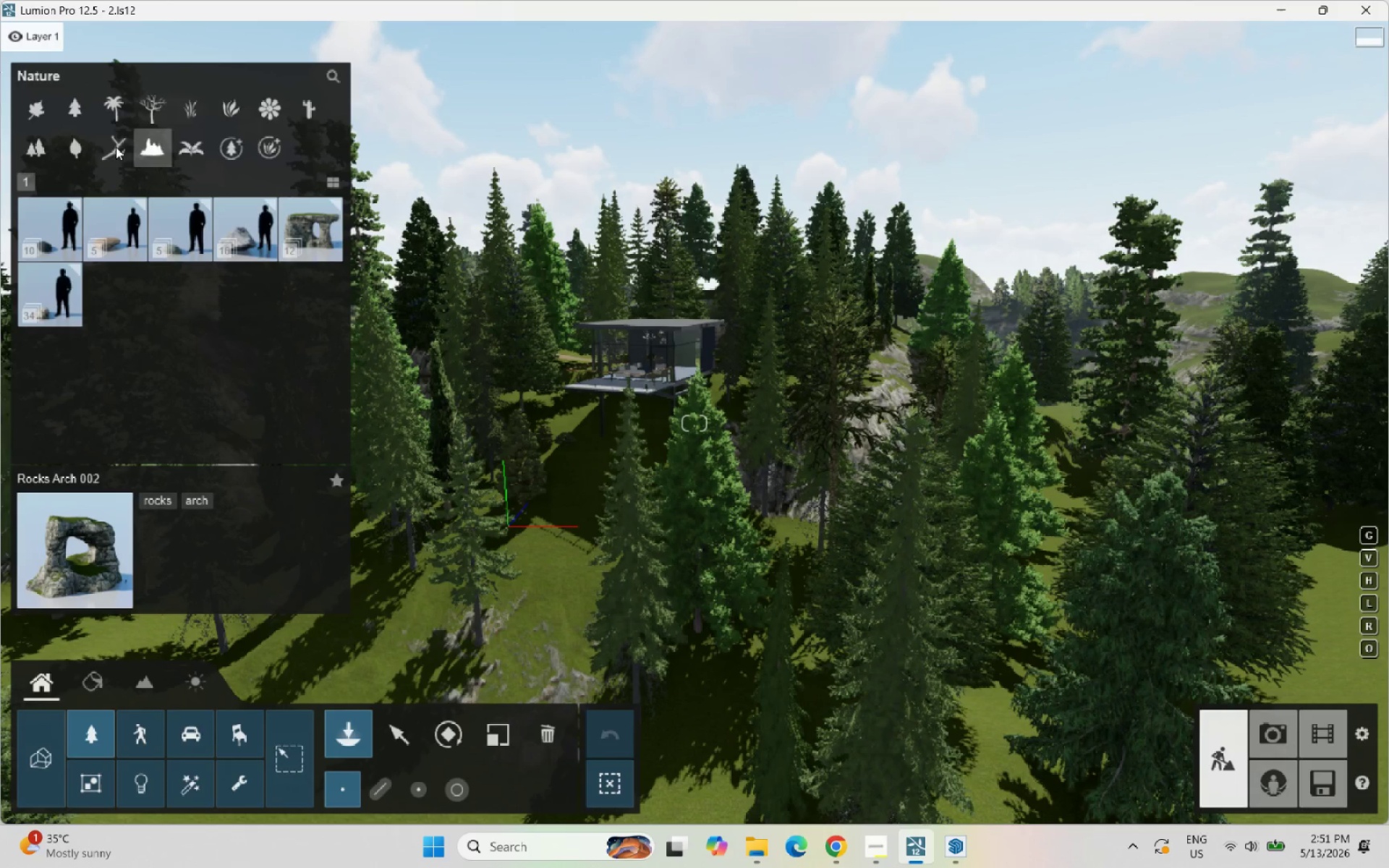 
left_click([111, 147])
 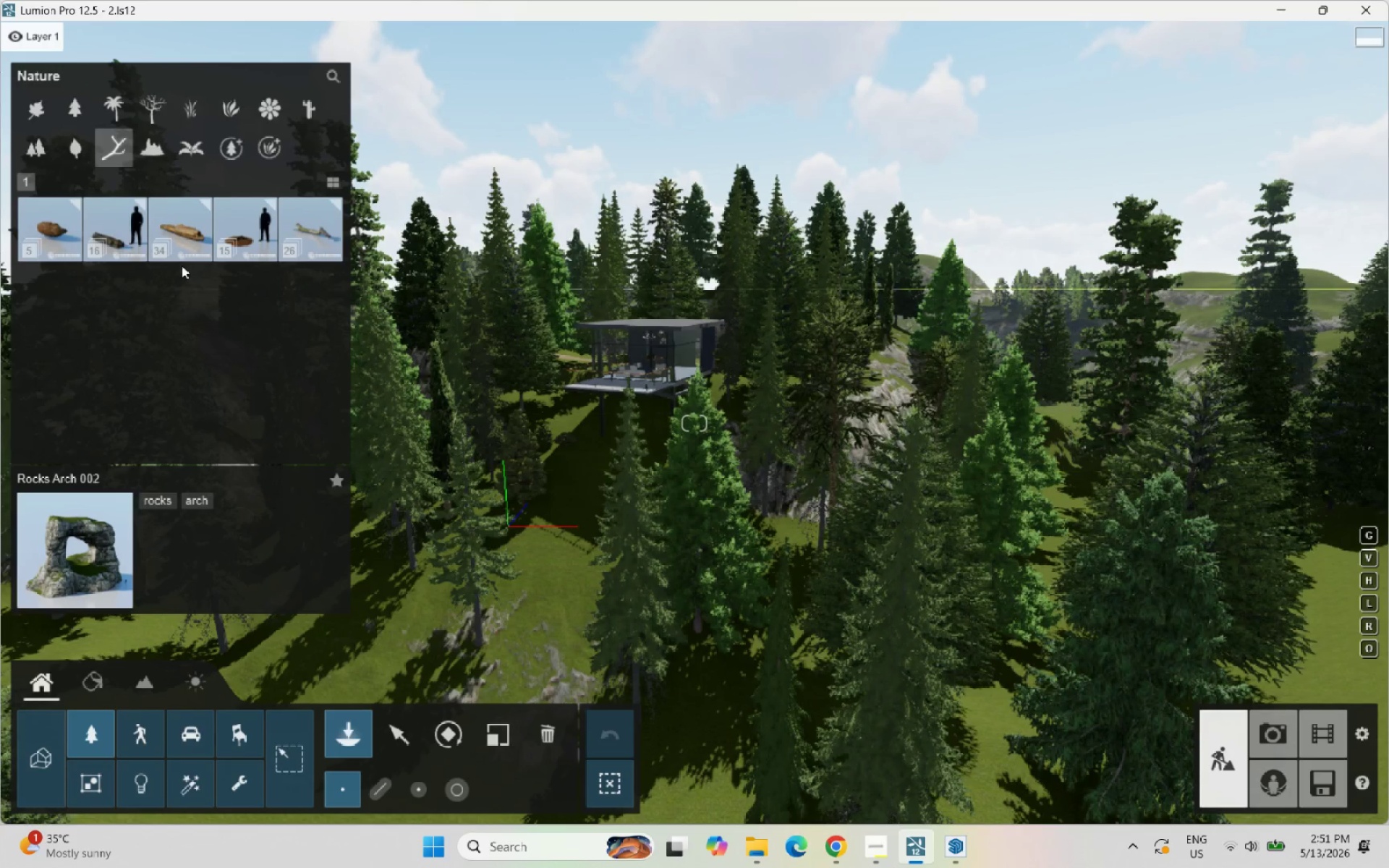 
left_click([194, 241])
 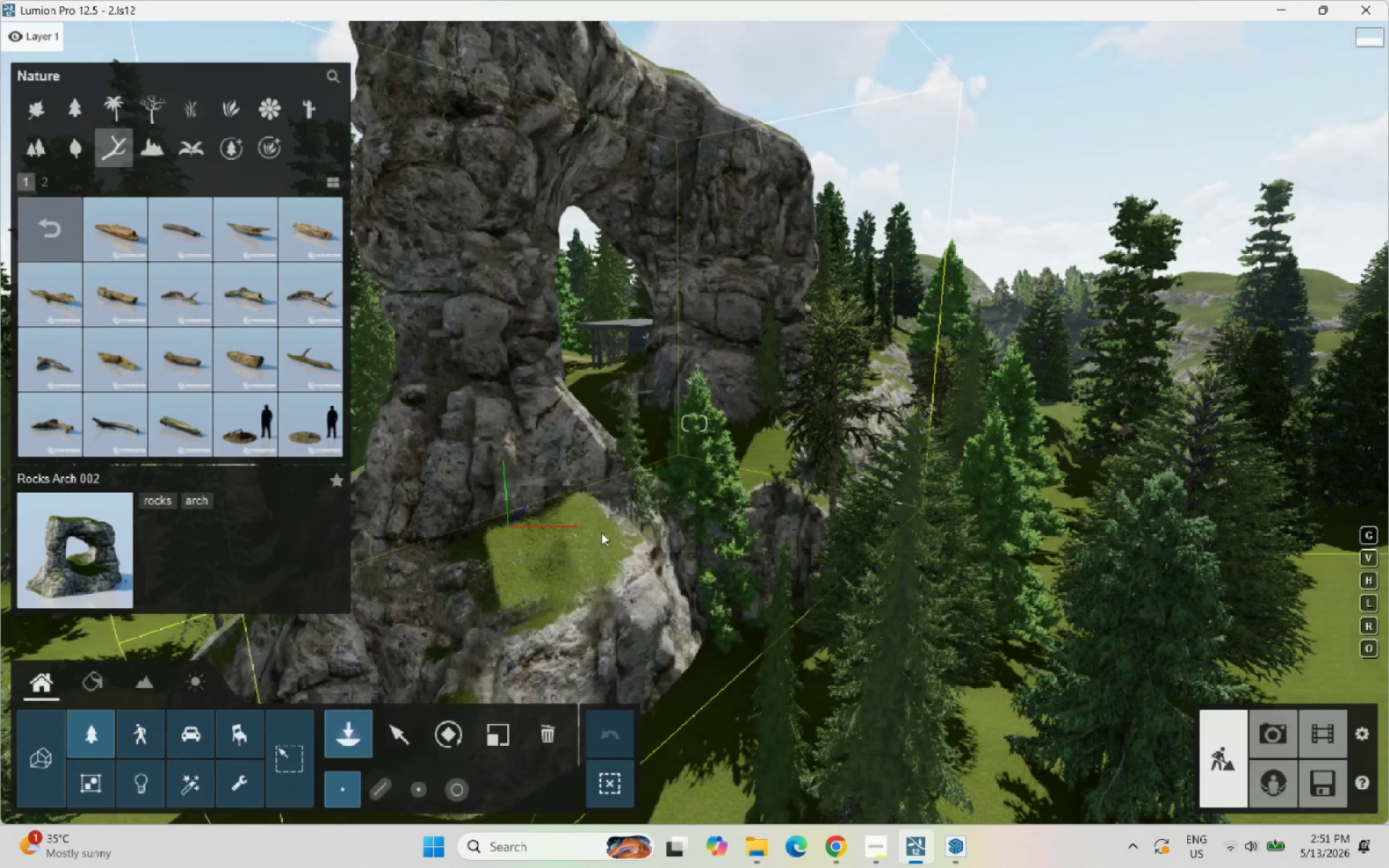 
scroll: coordinate [550, 511], scroll_direction: up, amount: 2.0
 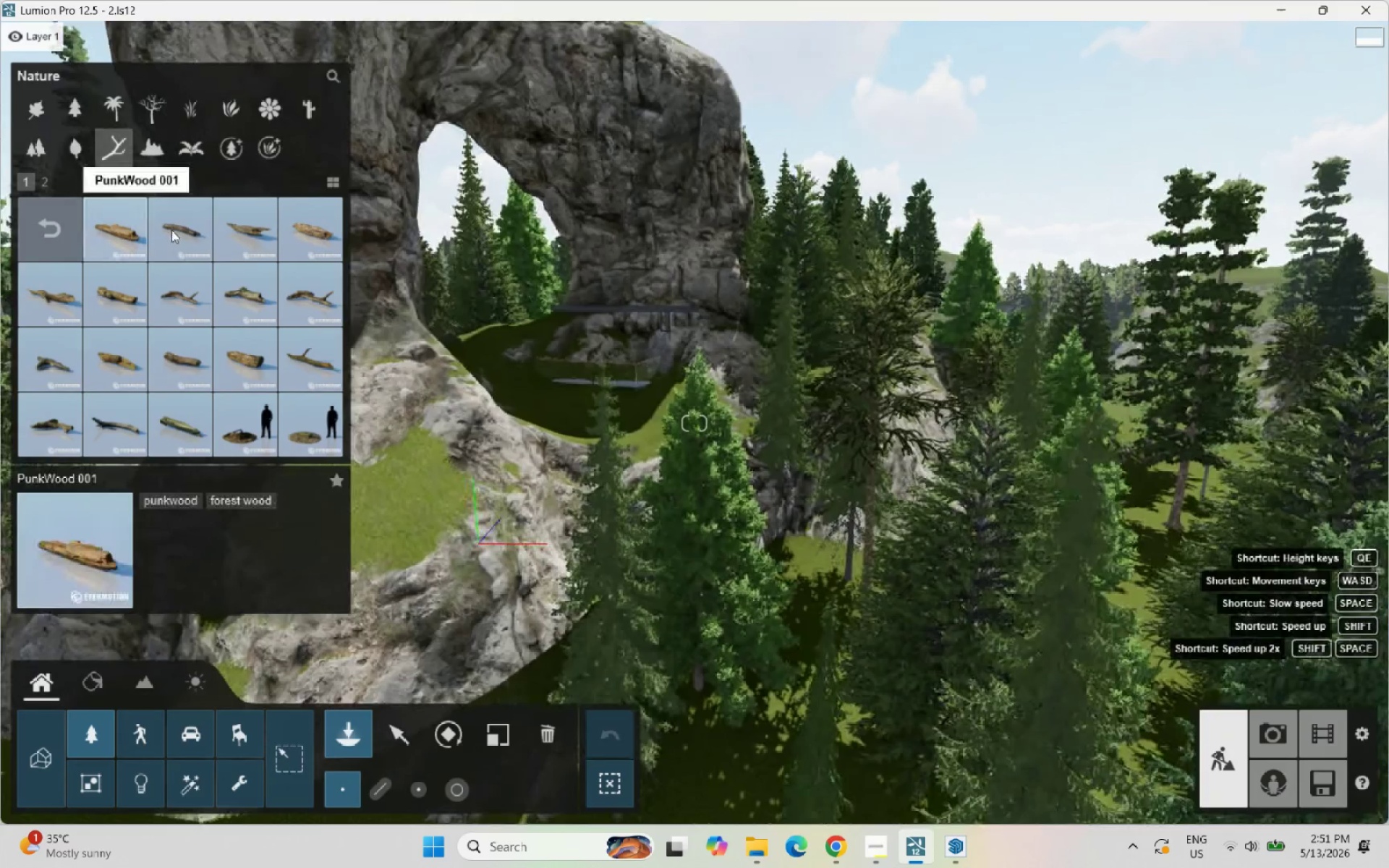 
left_click([151, 225])
 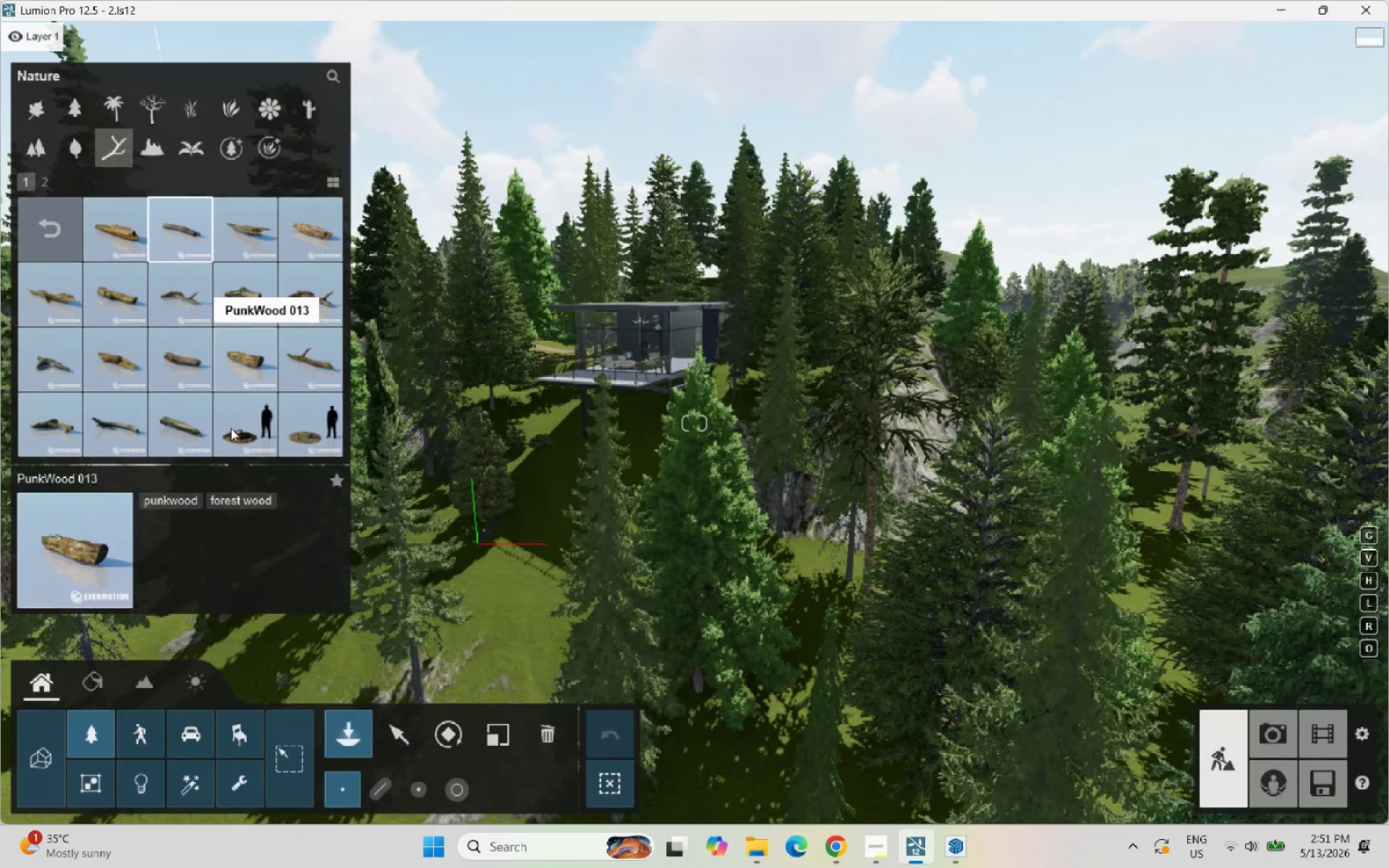 
left_click([239, 435])
 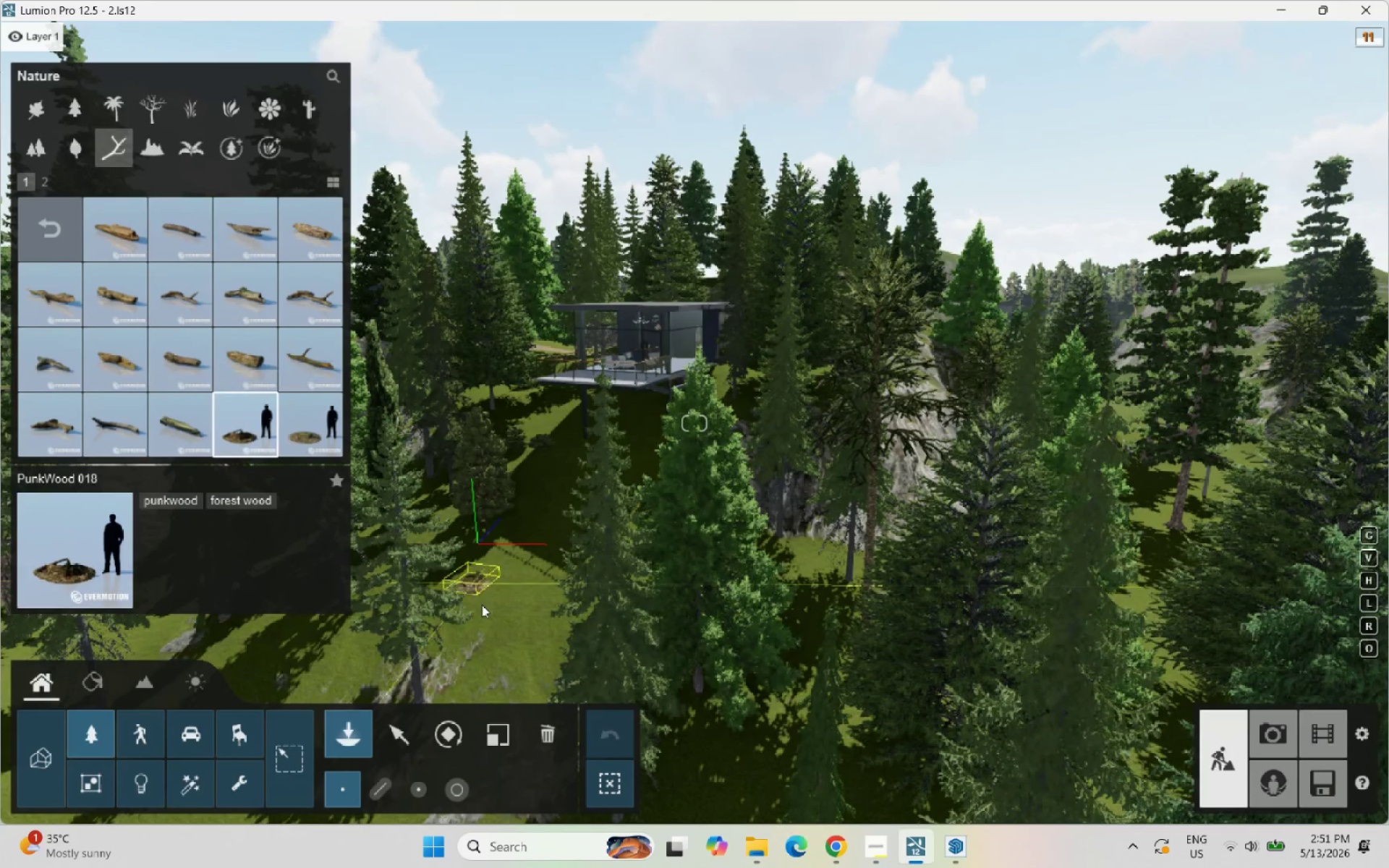 
scroll: coordinate [490, 487], scroll_direction: up, amount: 9.0
 